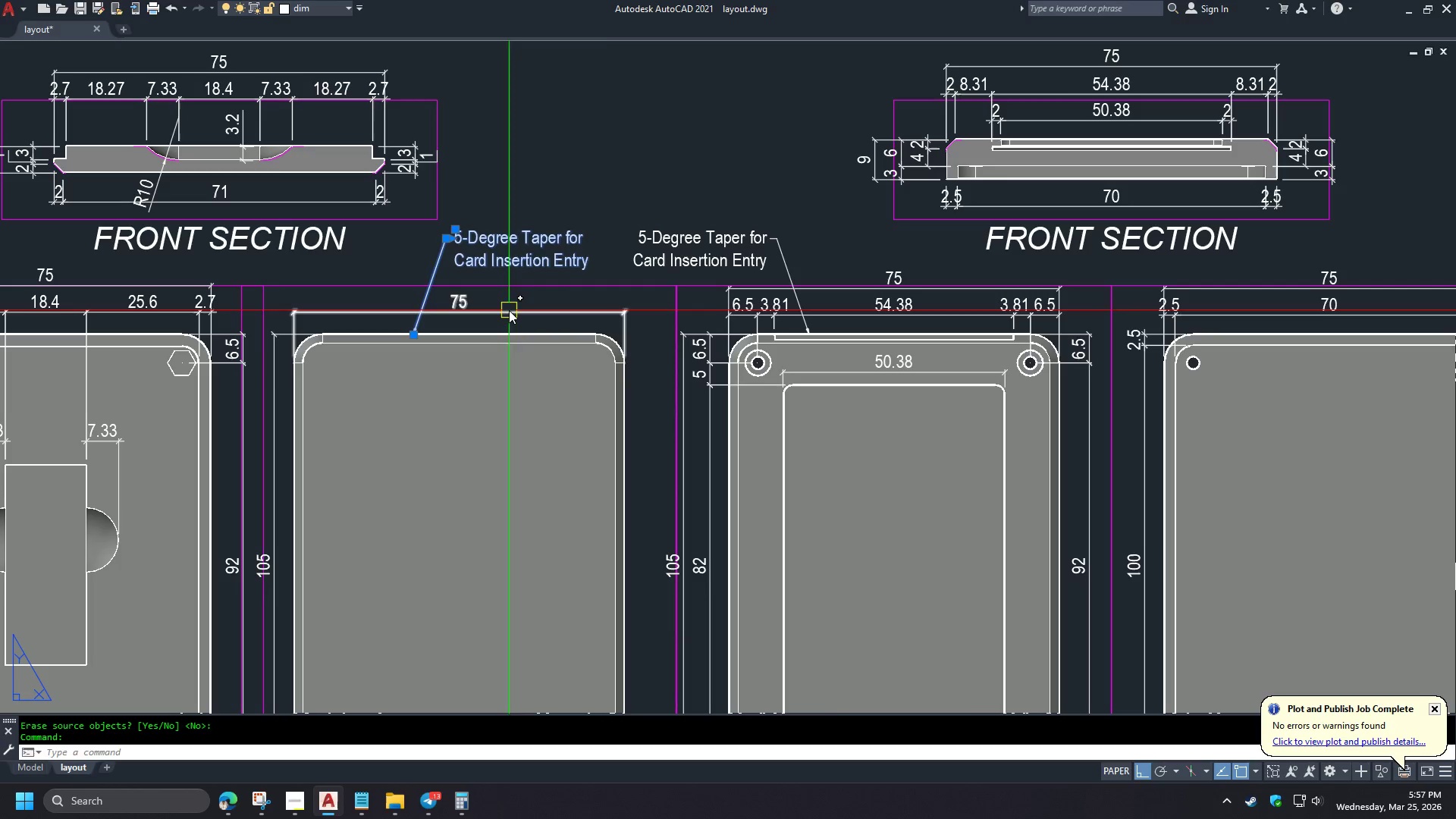 
key(Escape)
 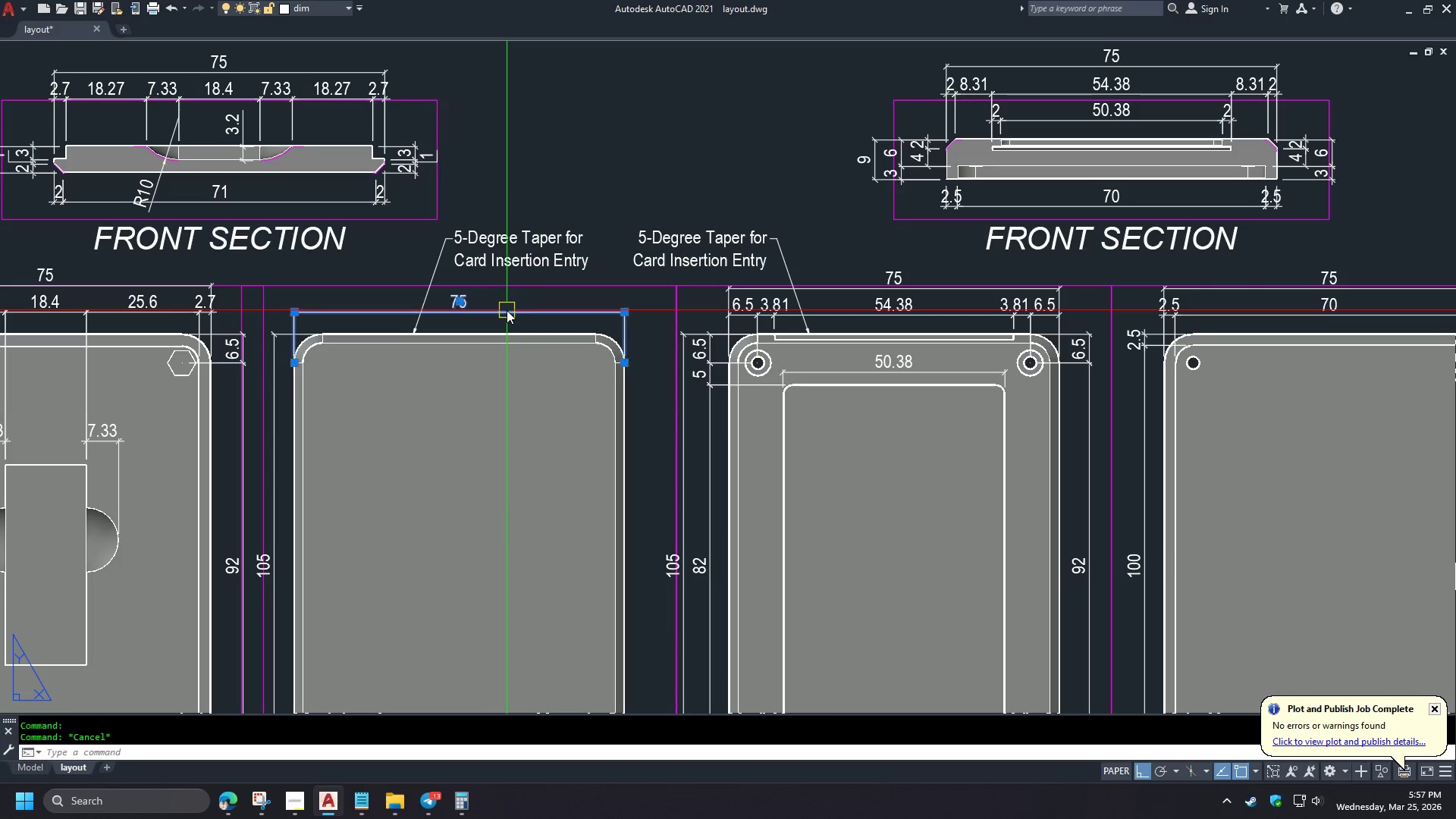 
left_click([507, 310])
 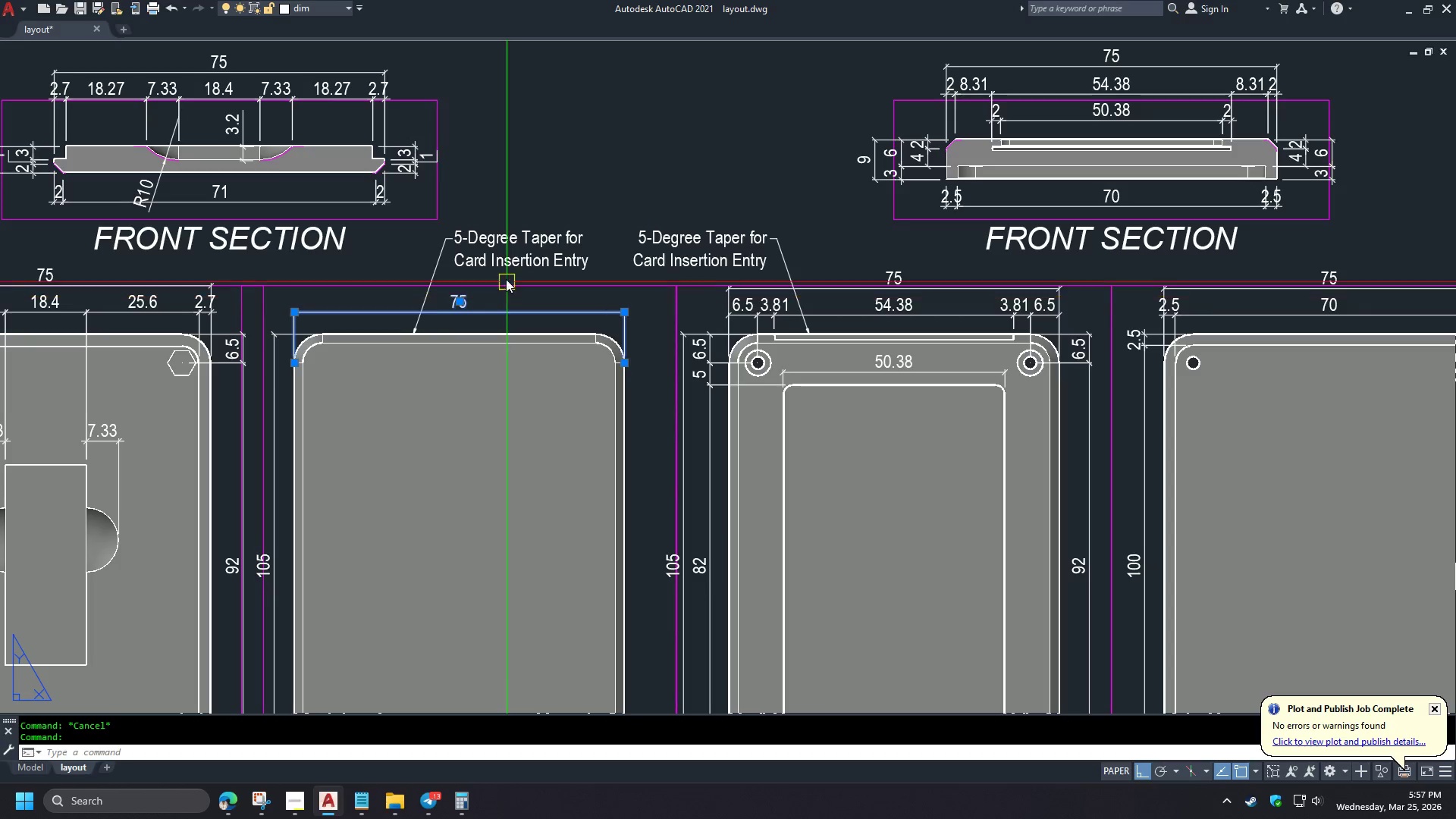 
key(Escape)
 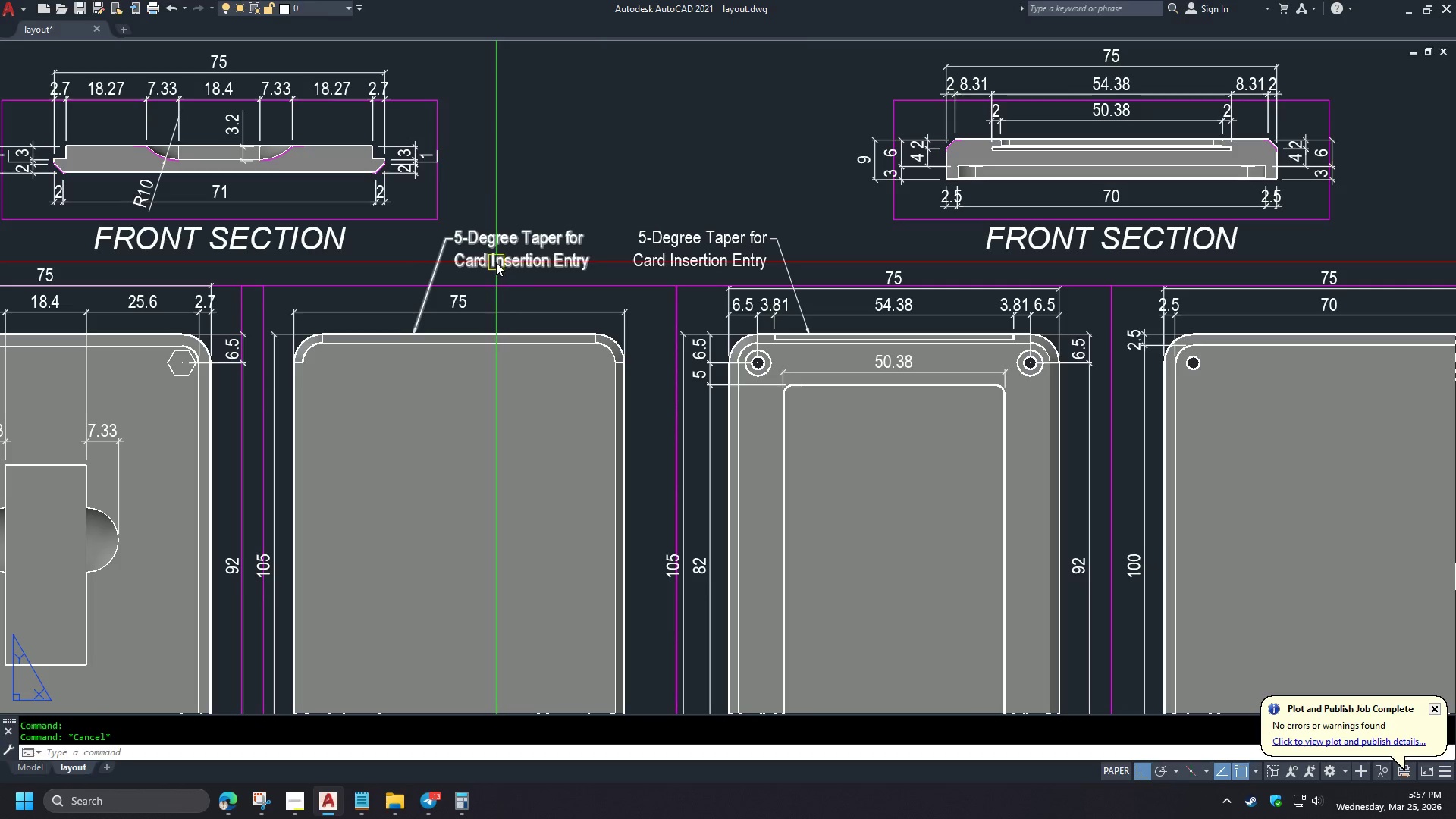 
left_click([496, 262])
 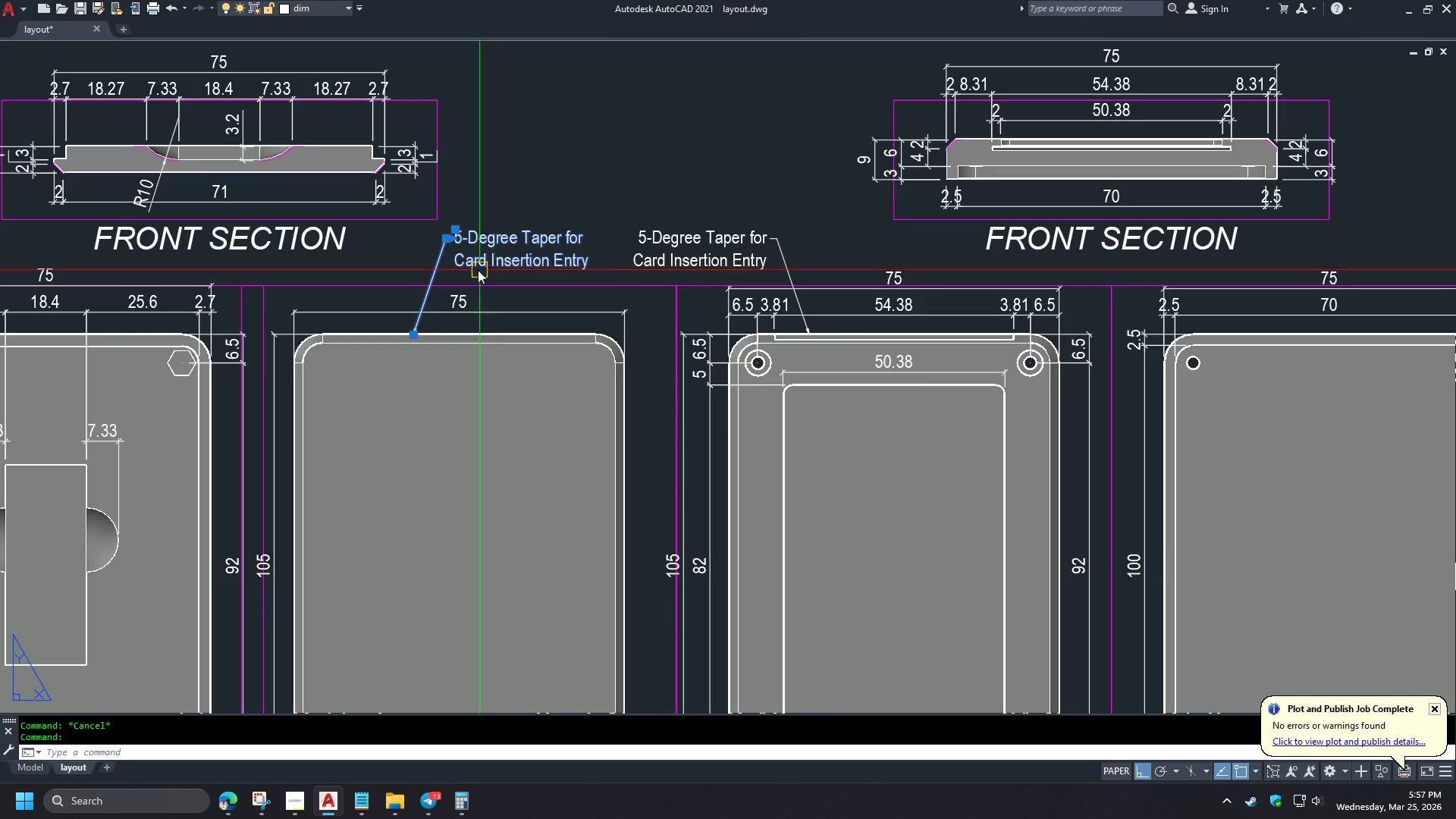 
double_click([517, 253])
 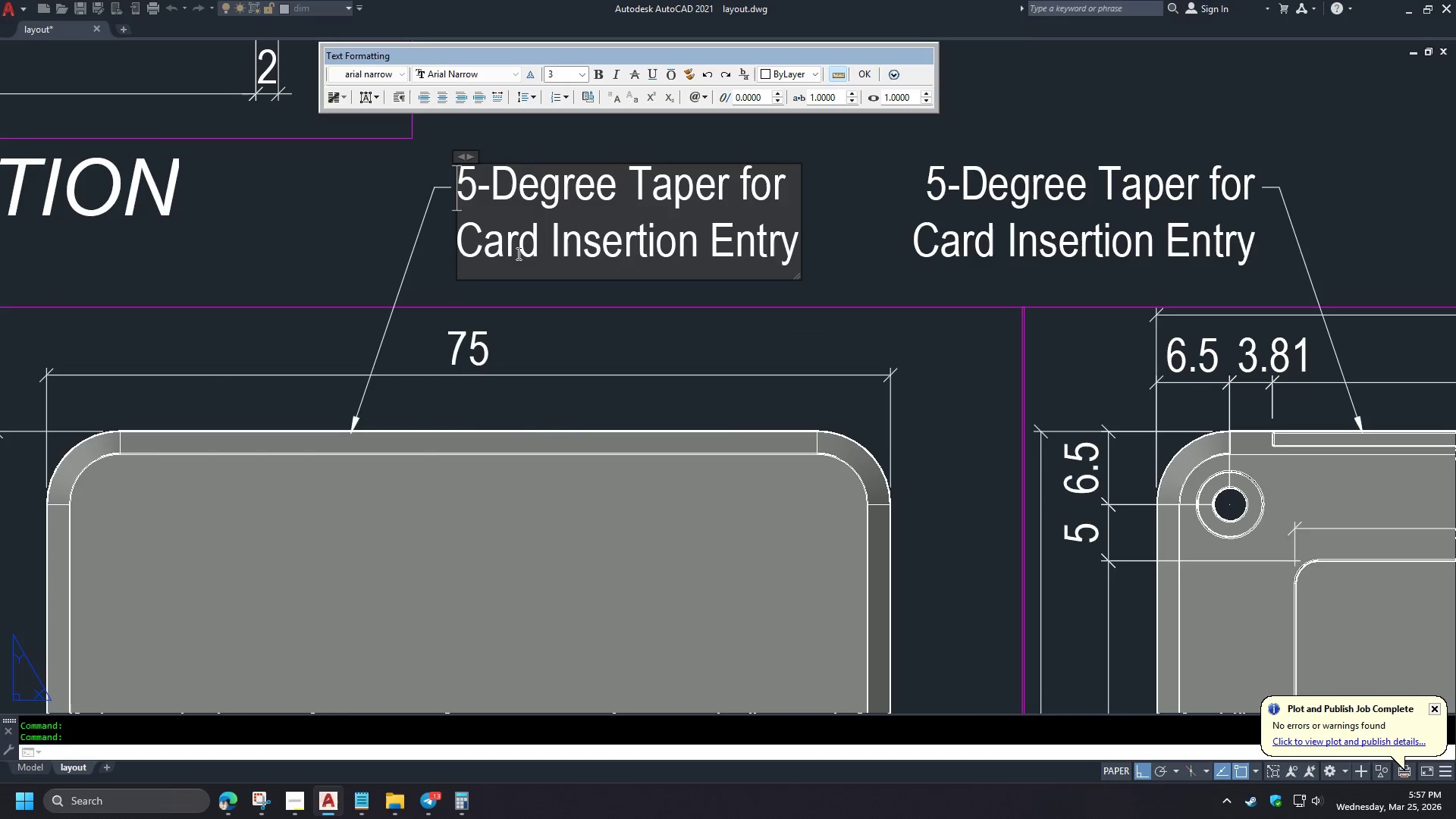 
key(Control+ControlLeft)
 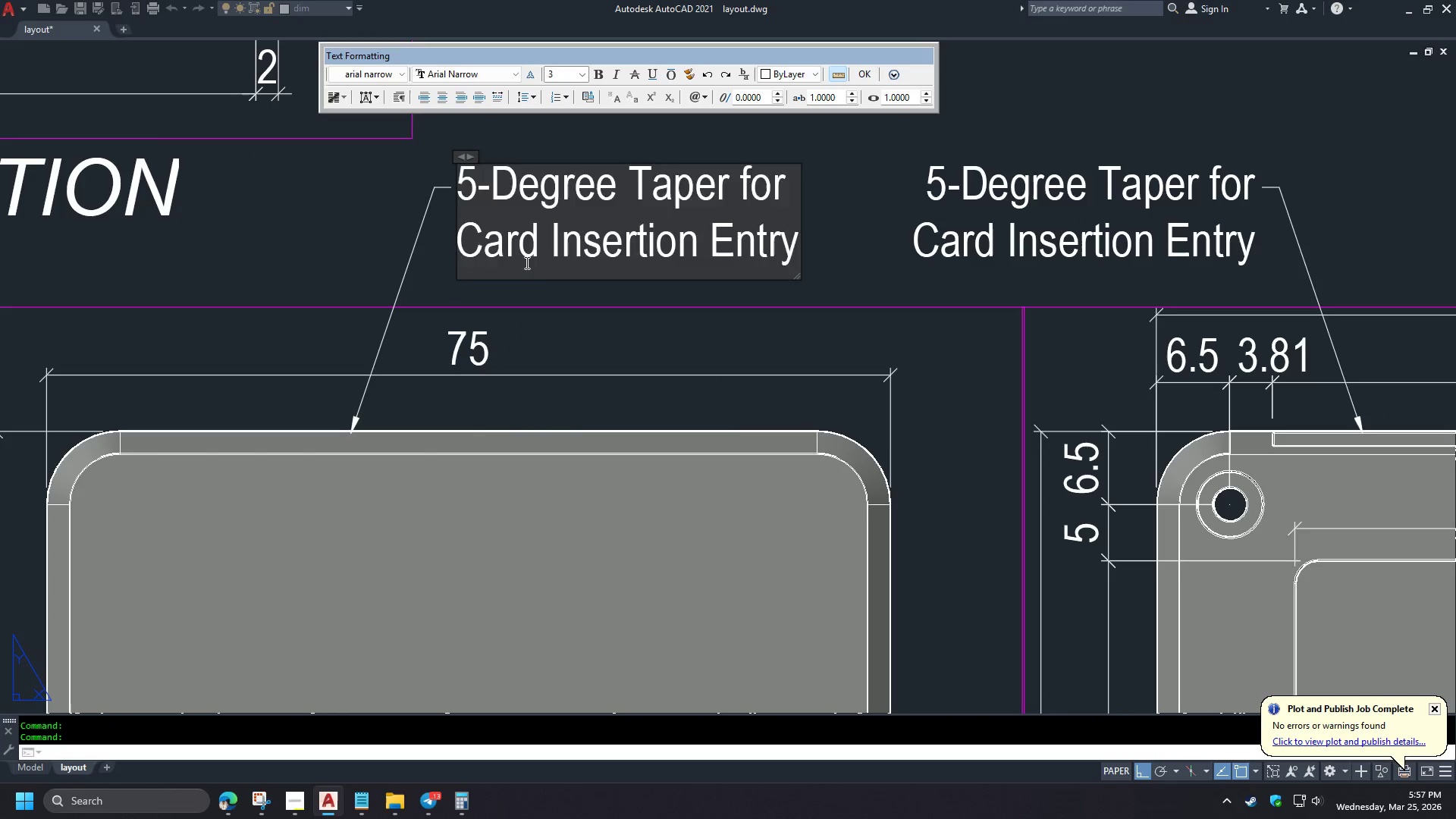 
key(Control+A)
 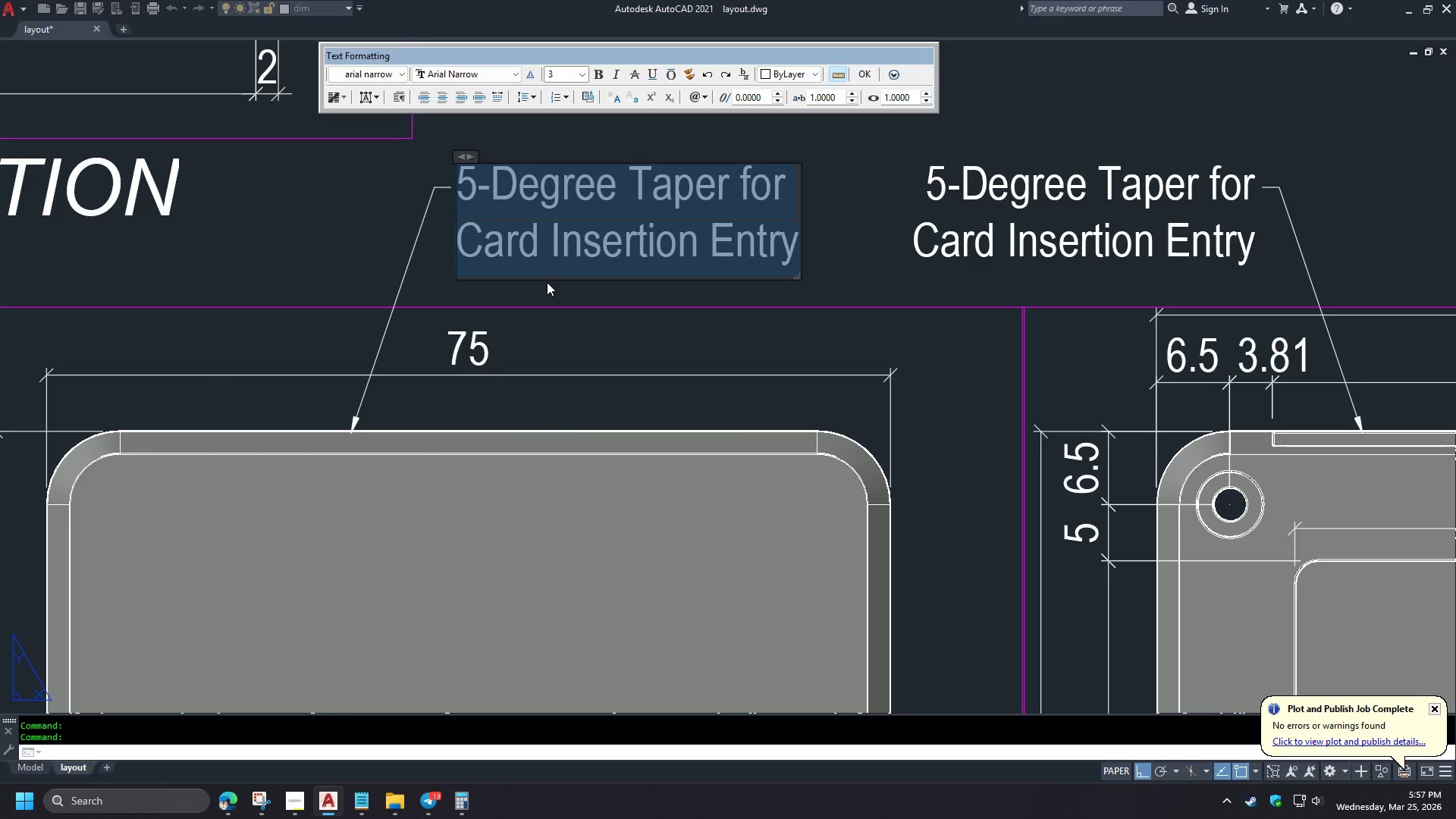 
scroll: coordinate [435, 271], scroll_direction: up, amount: 2.0
 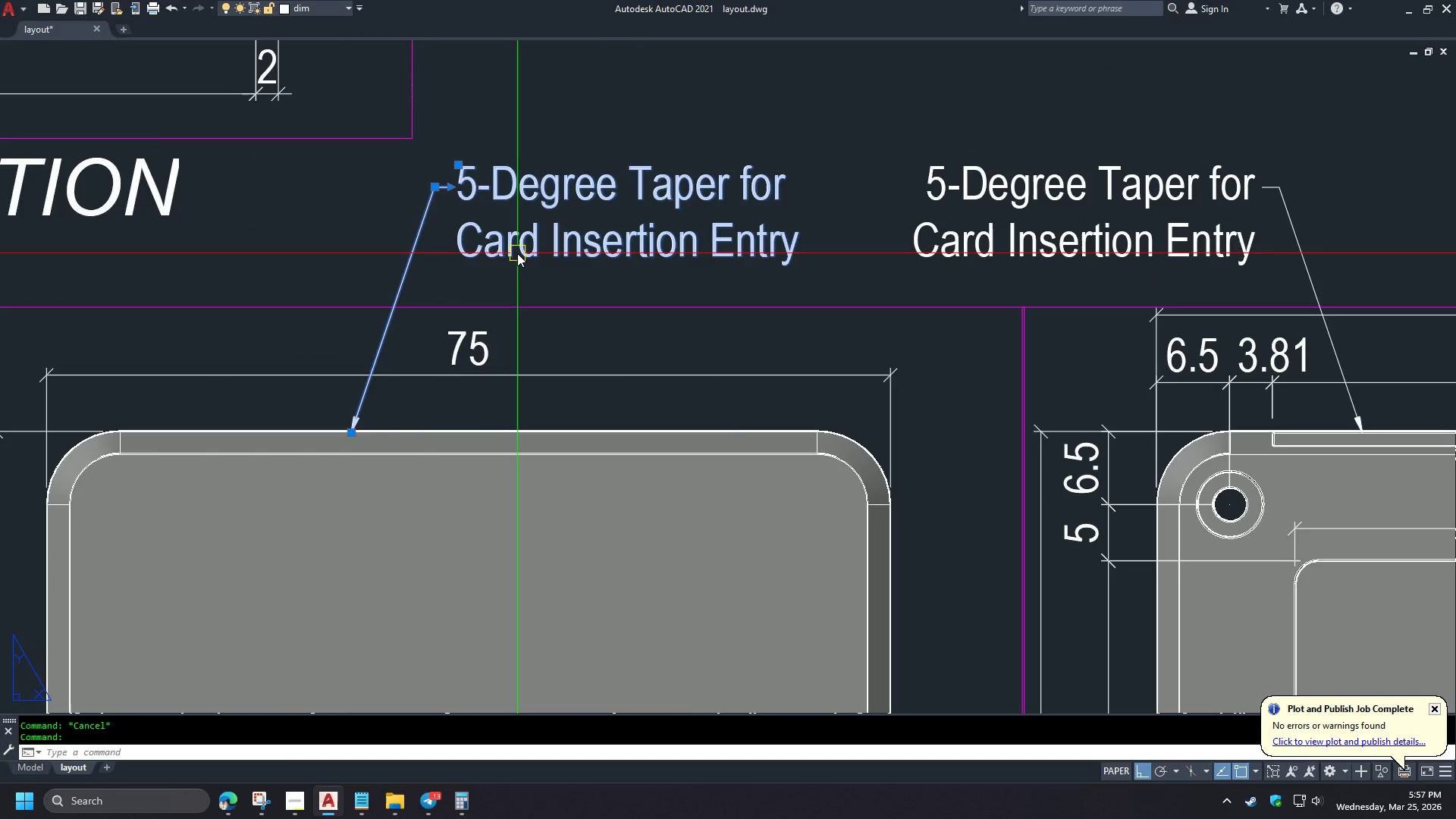 
type(1)
key(Backspace)
type(2 x 45%%c)
key(Backspace)
type(%%d)
 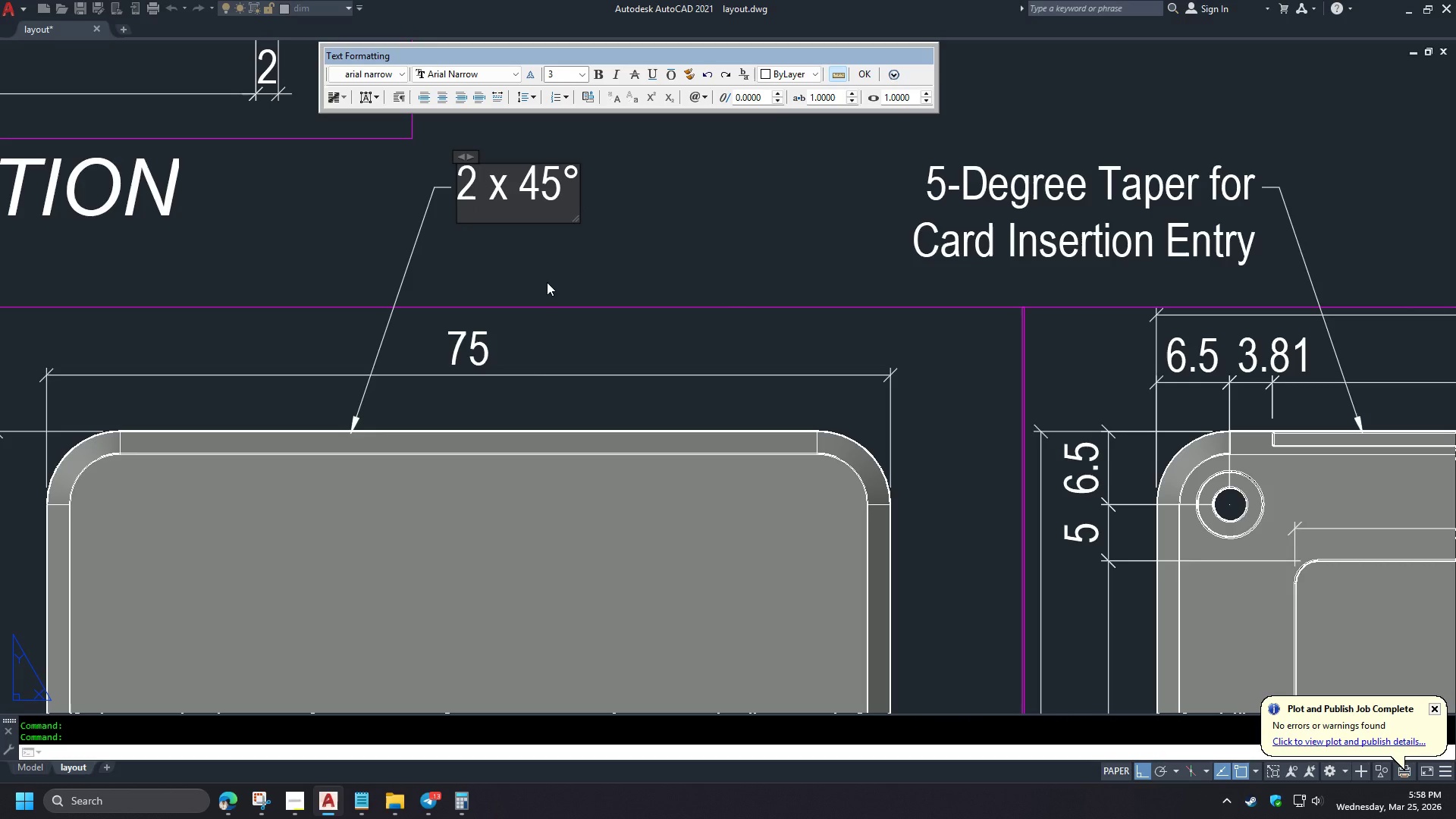 
key(Control+NumpadEnter)
 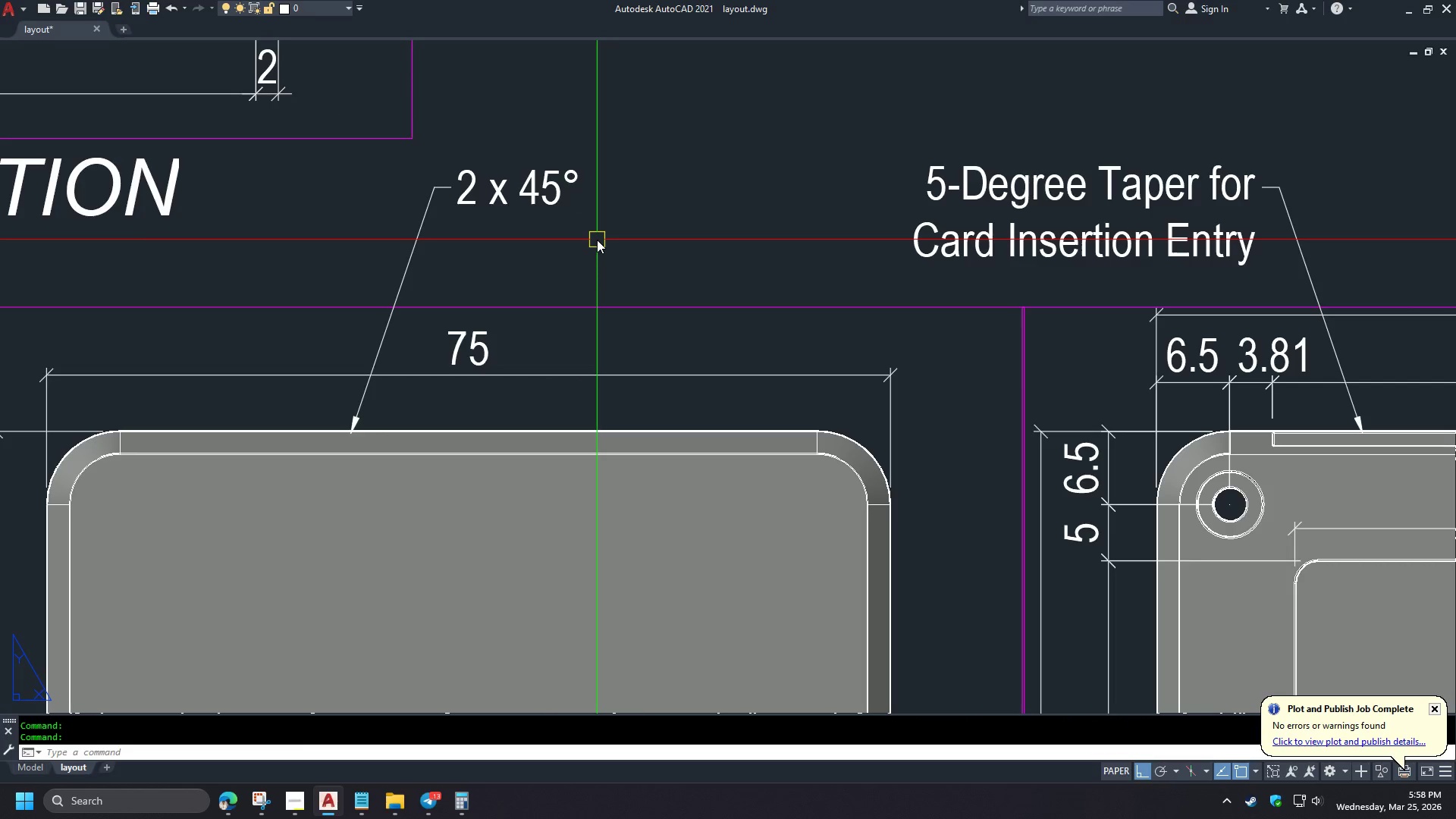 
wait(5.11)
 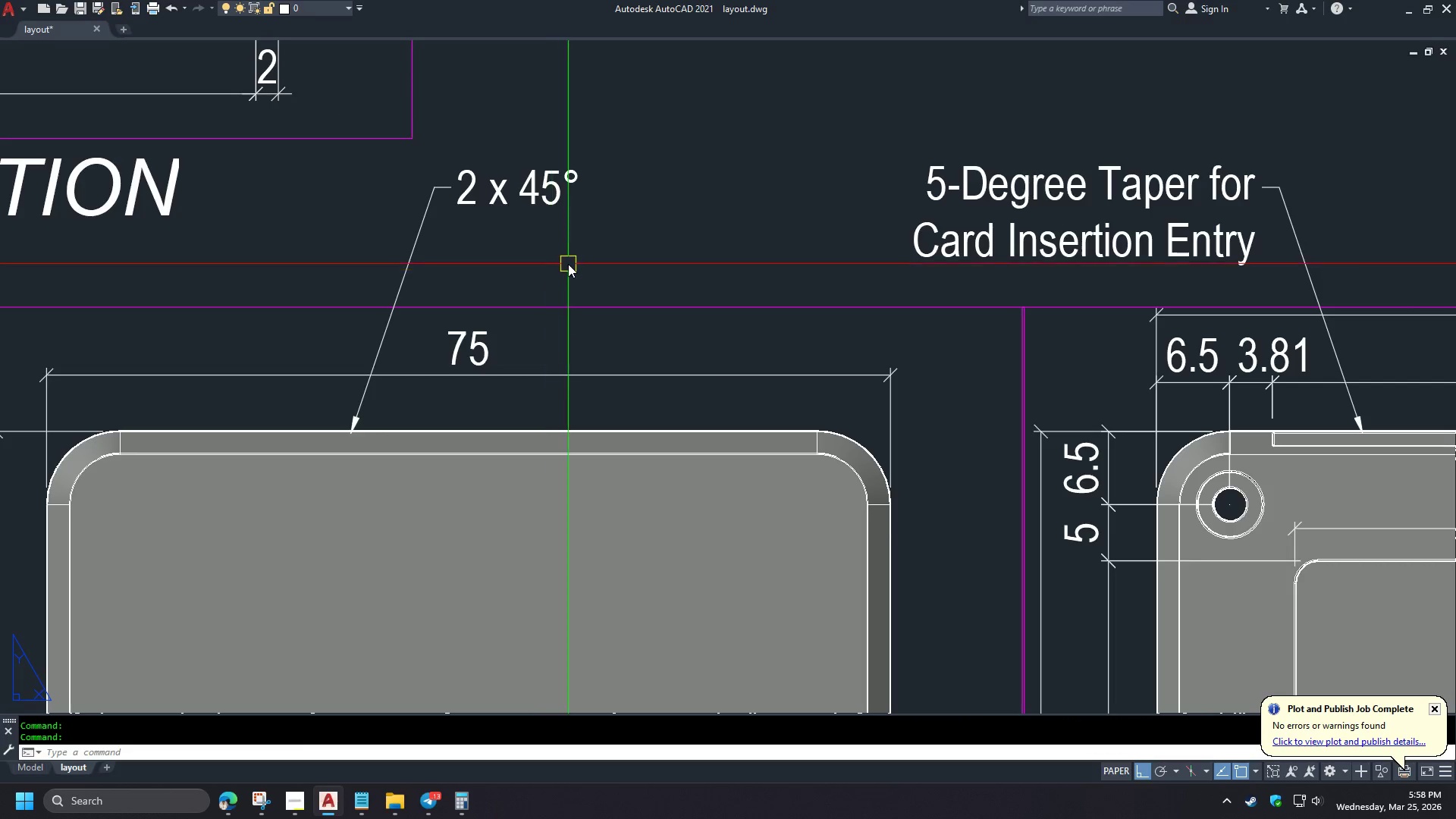 
key(S)
 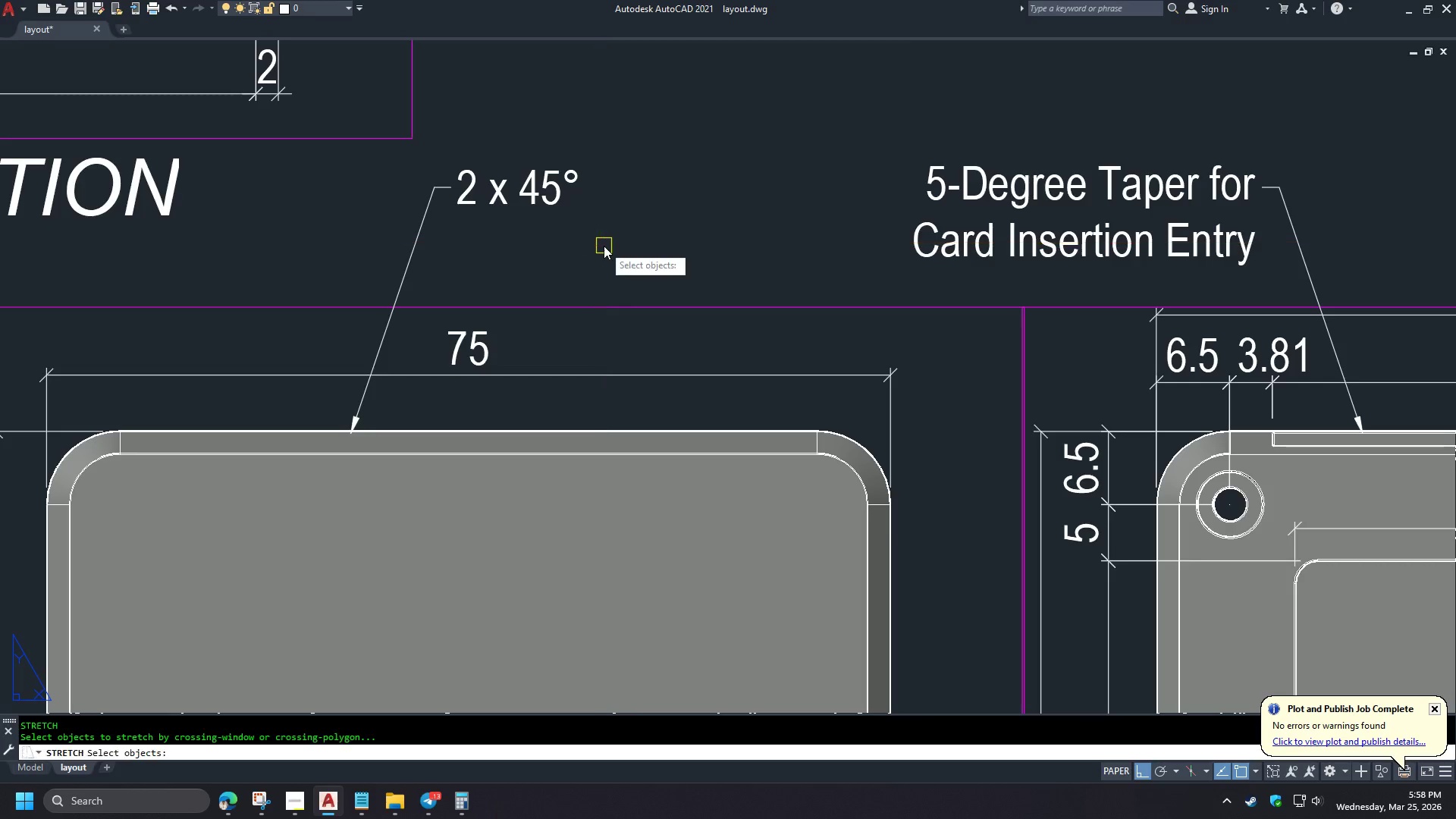 
key(Space)
 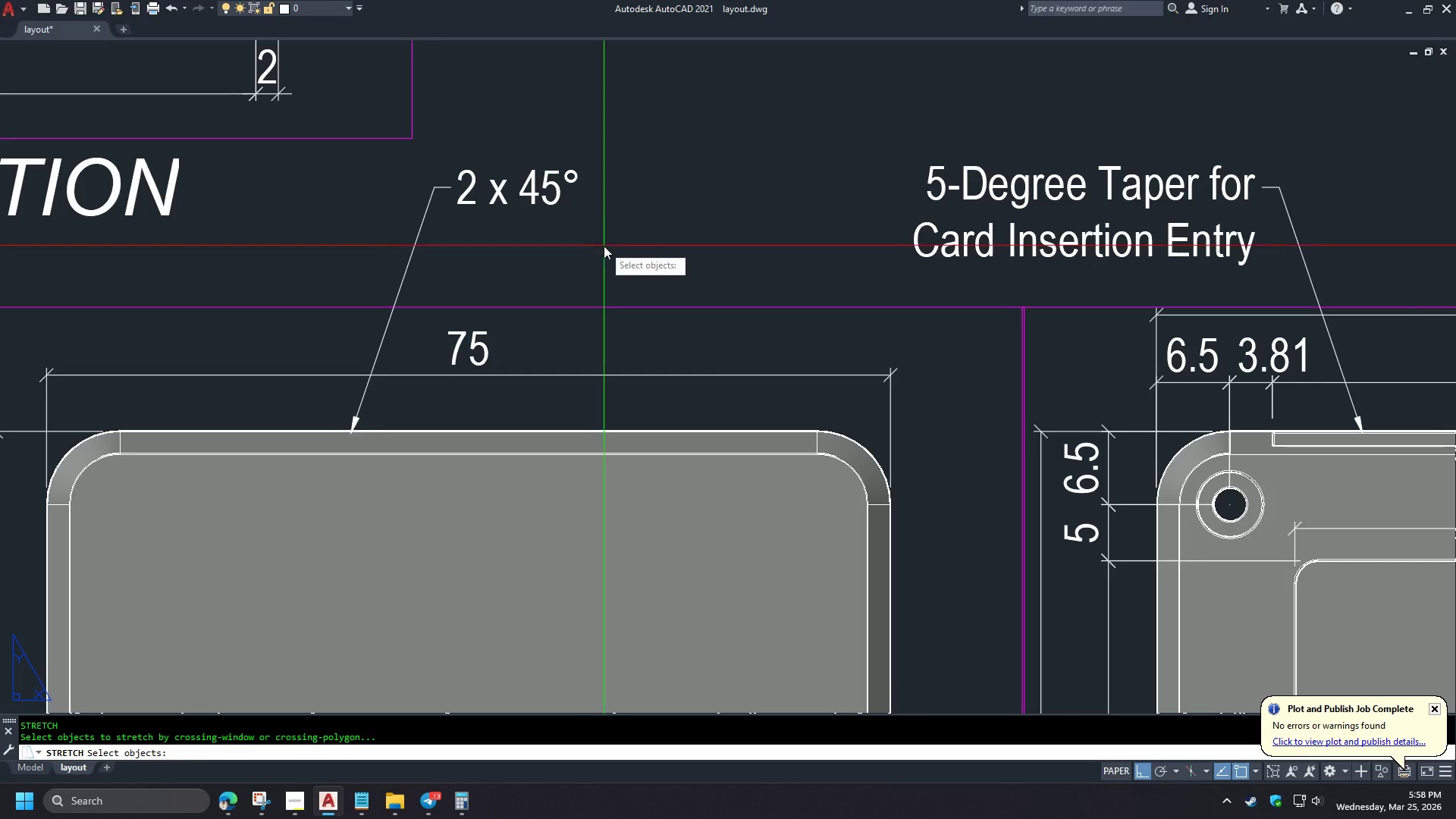 
left_click([604, 246])
 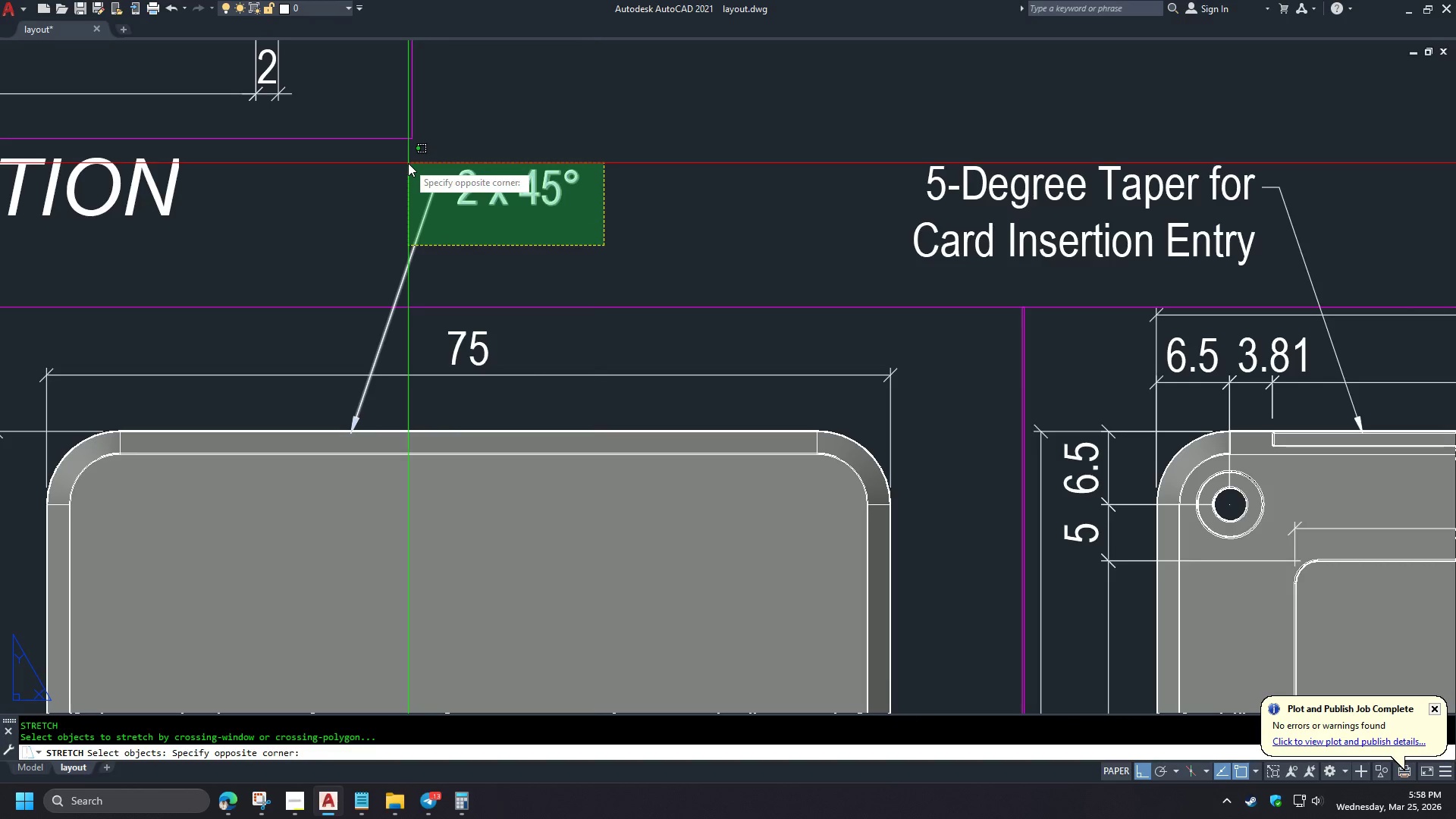 
left_click([408, 163])
 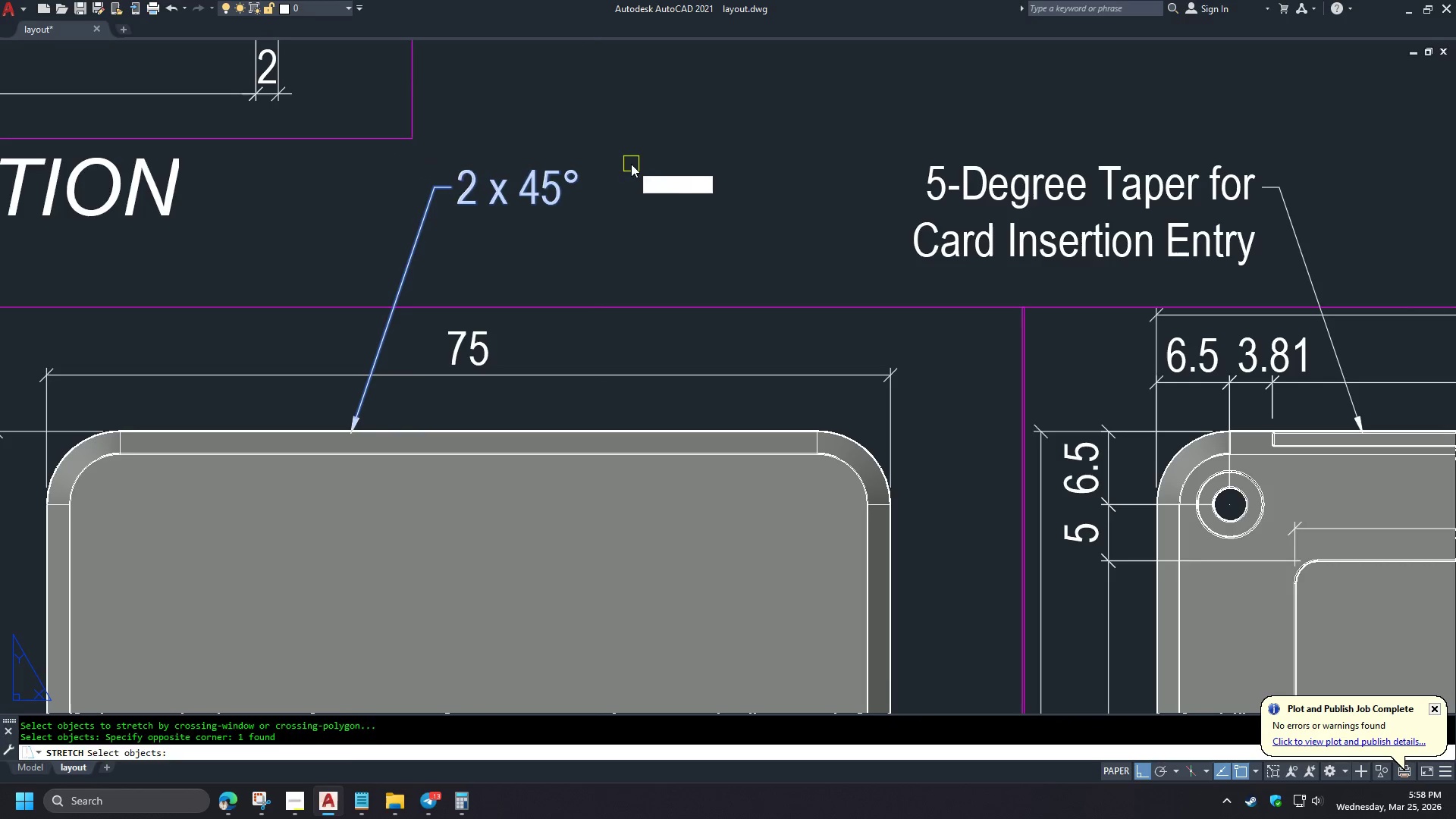 
key(Space)
 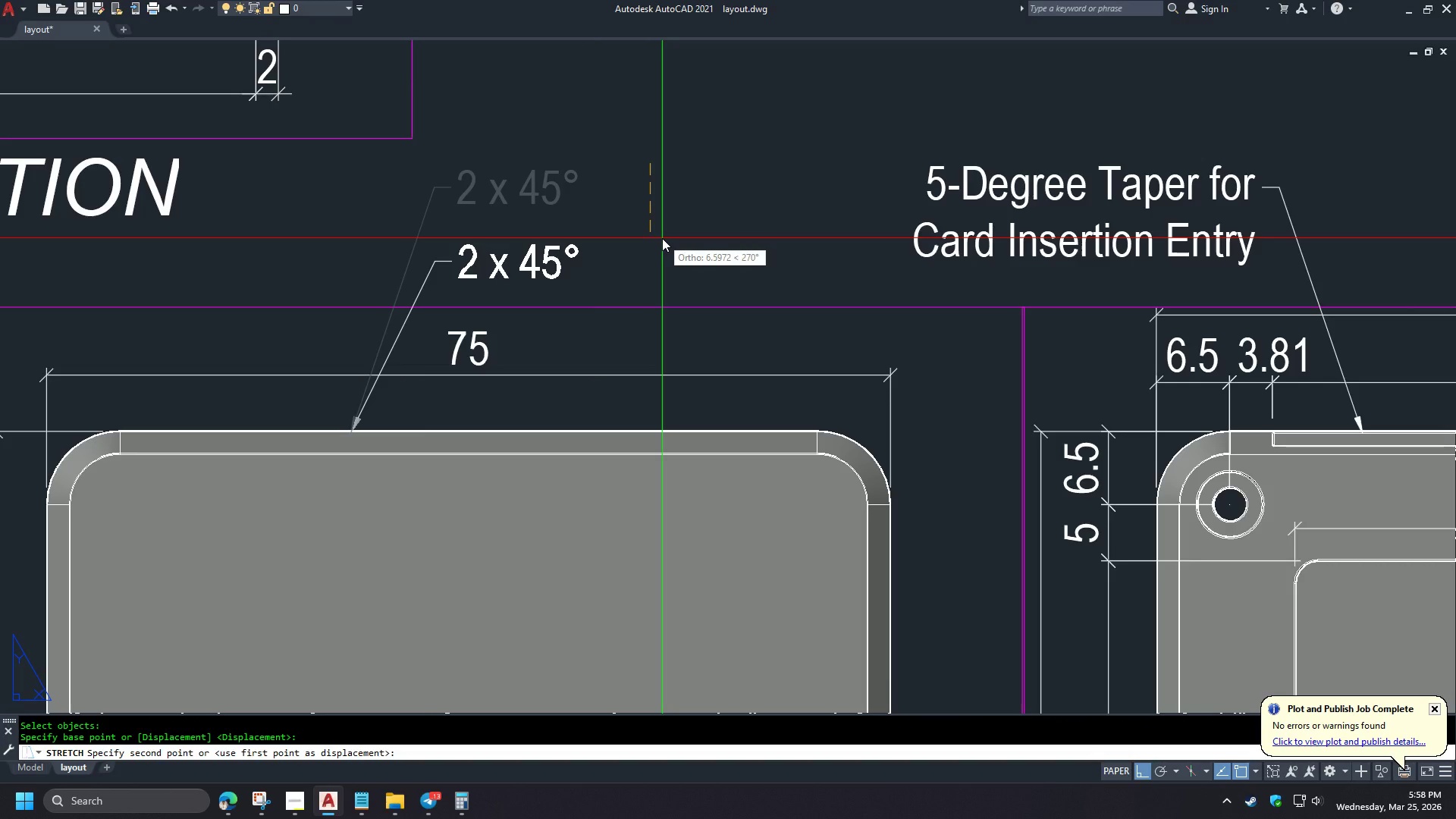 
left_click([661, 237])
 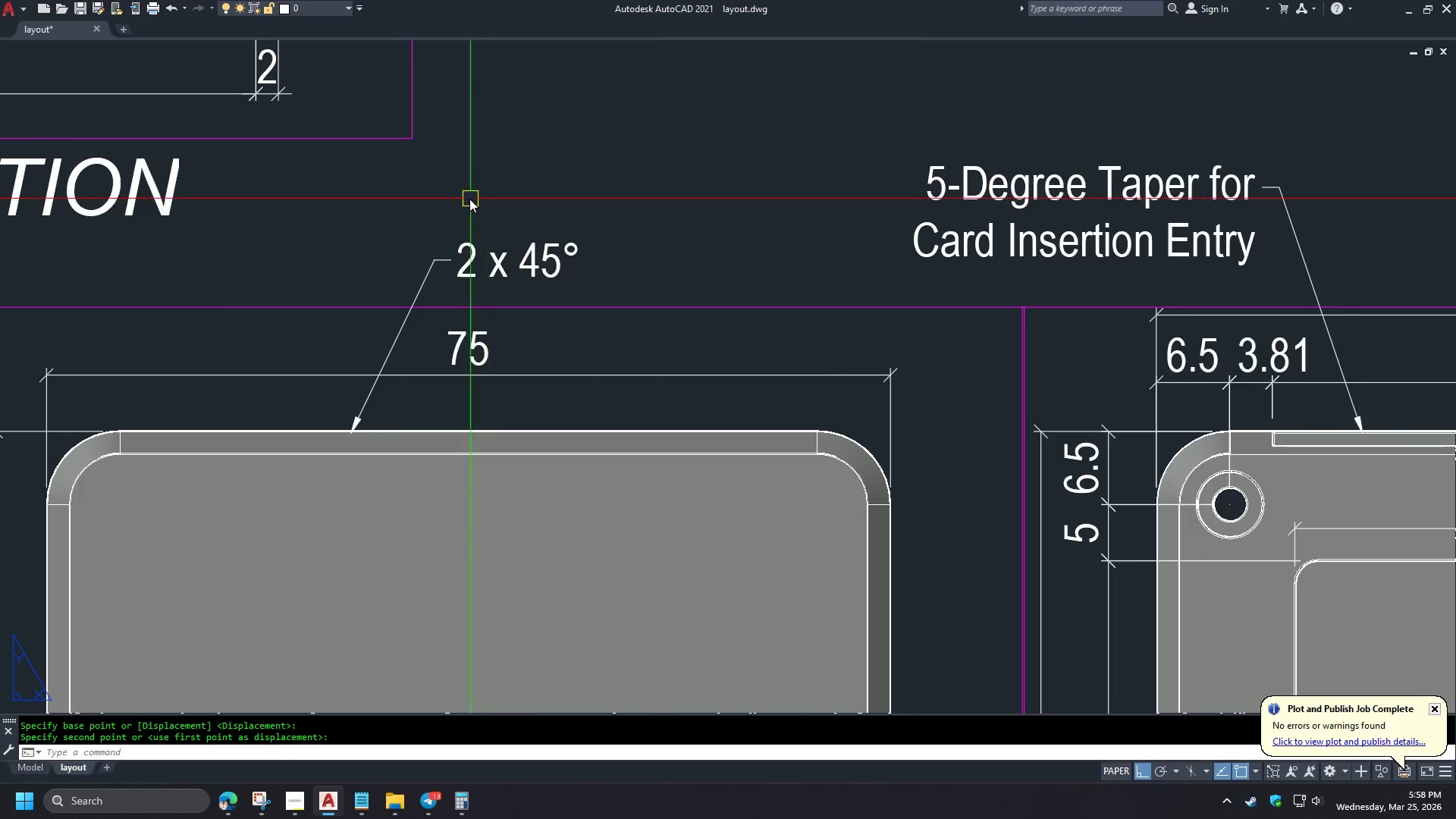 
key(S)
 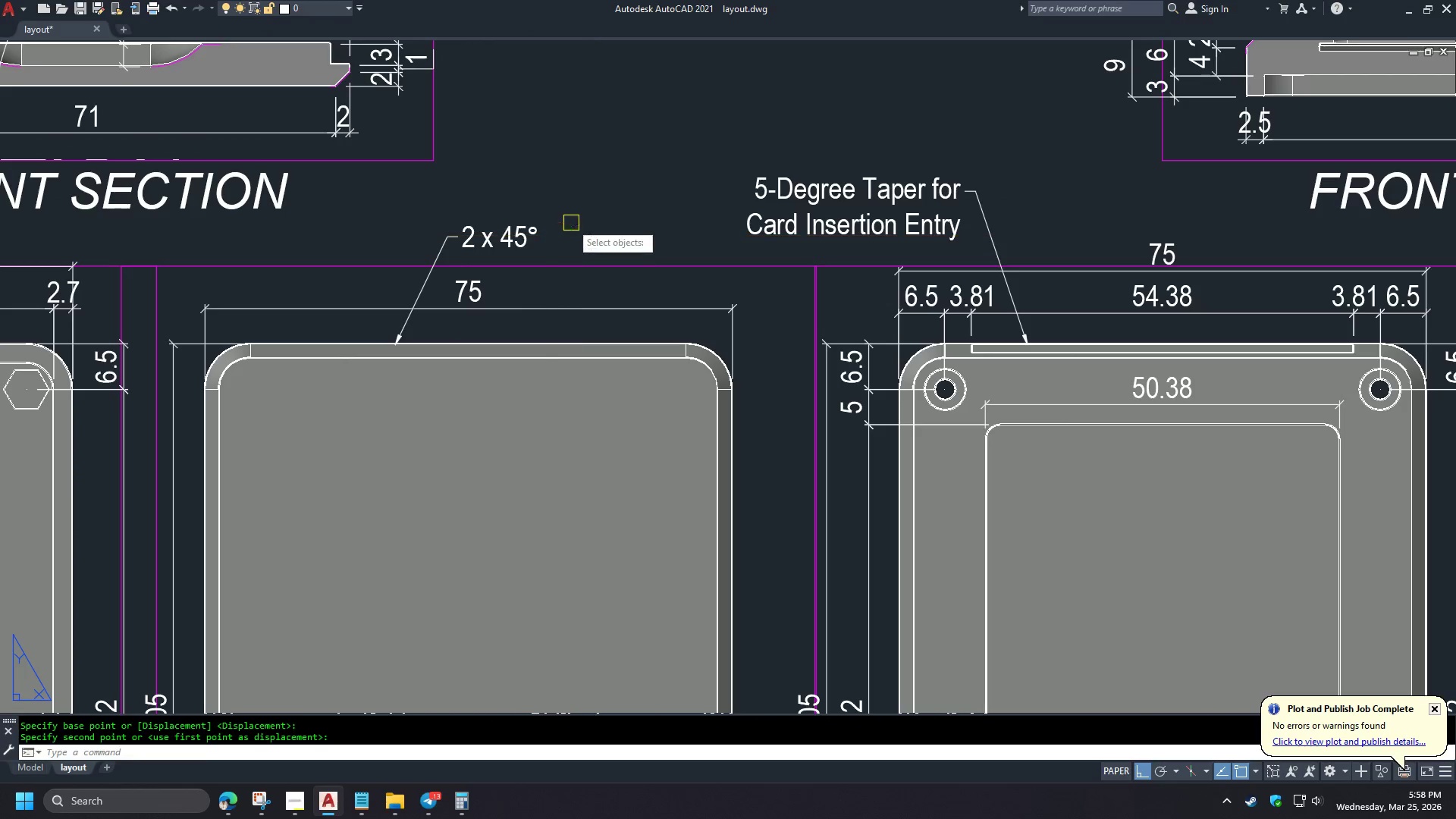 
key(Space)
 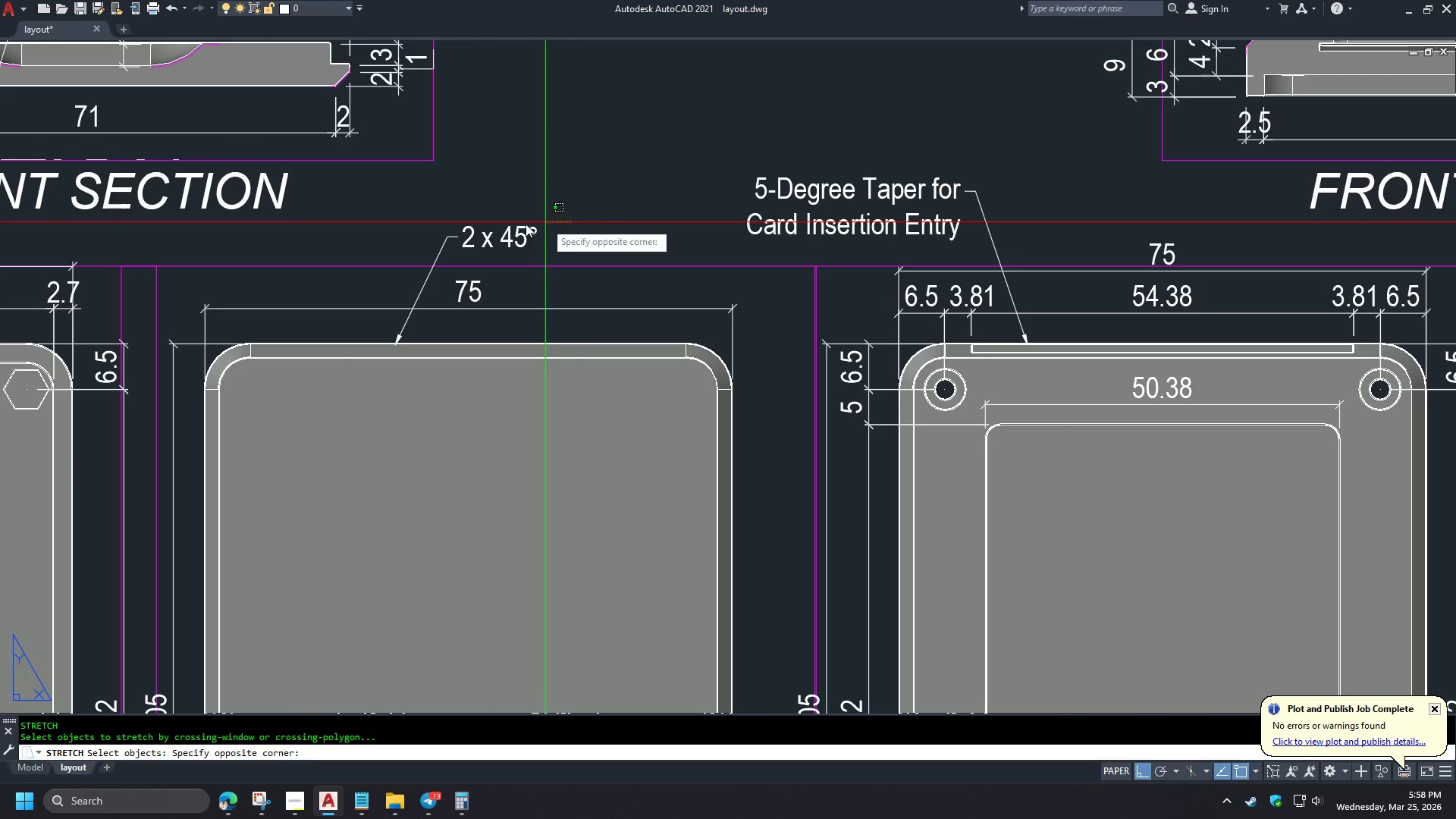 
left_click_drag(start_coordinate=[571, 222], to_coordinate=[565, 222])
 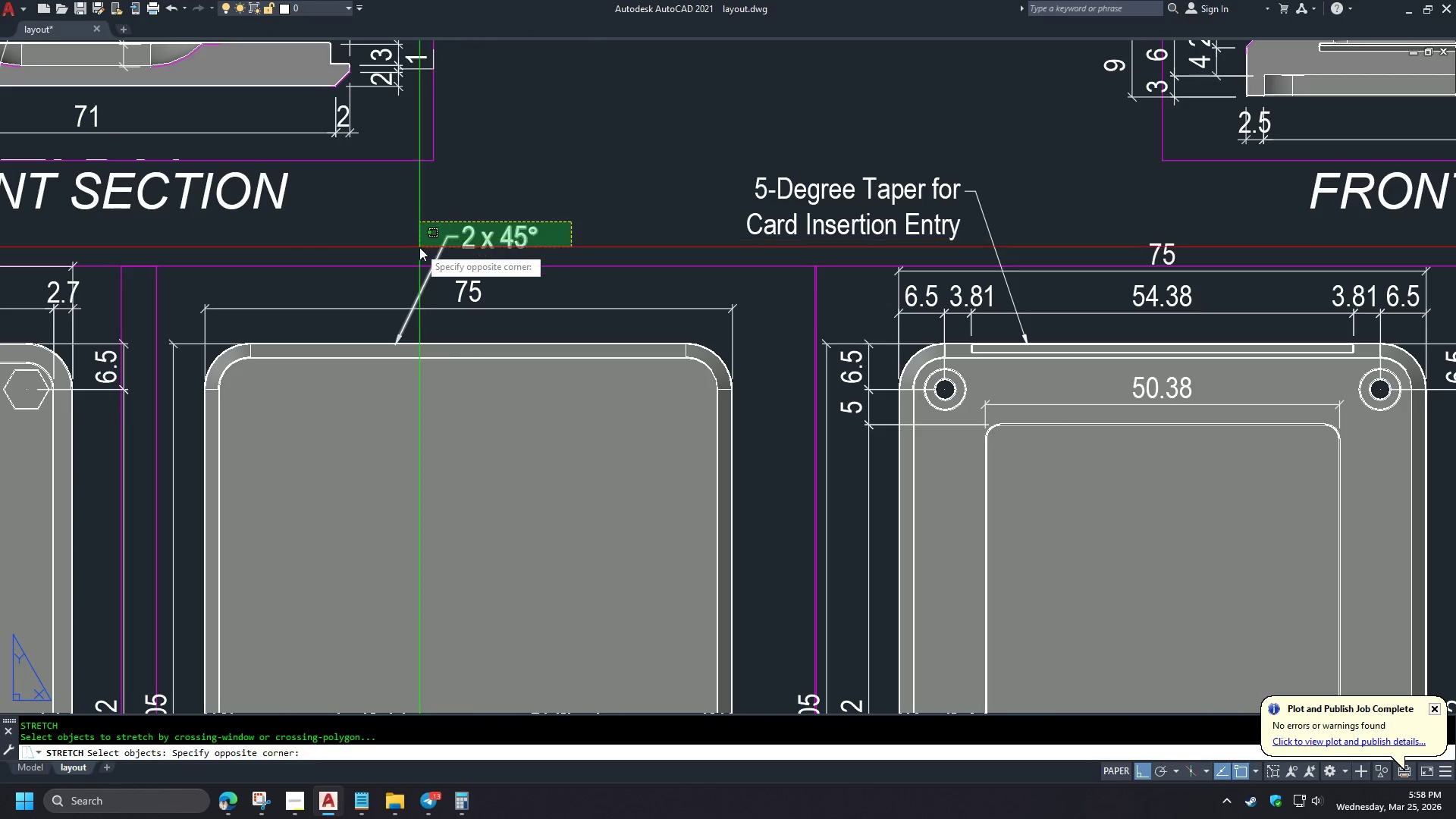 
left_click([419, 247])
 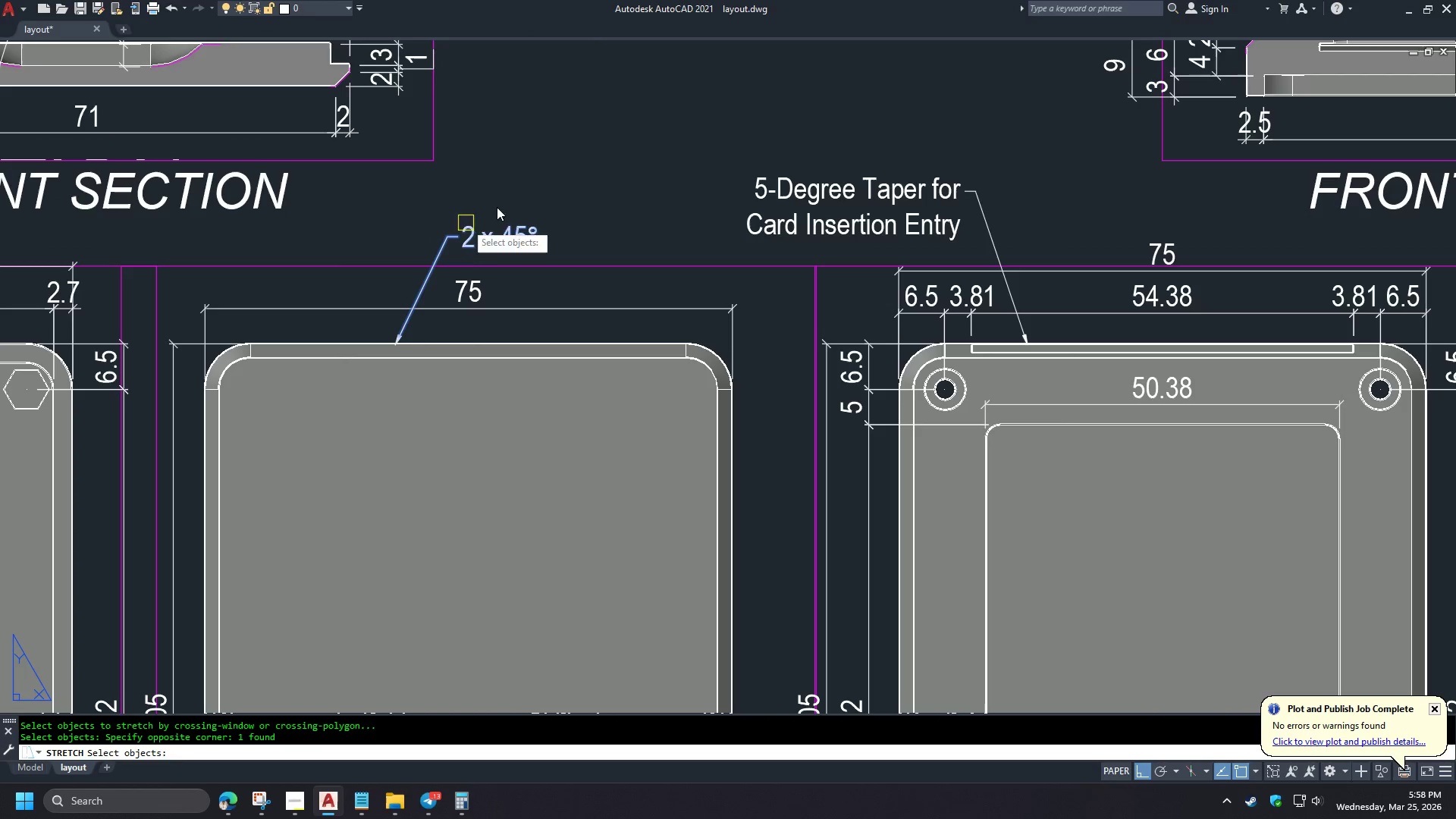 
key(Space)
 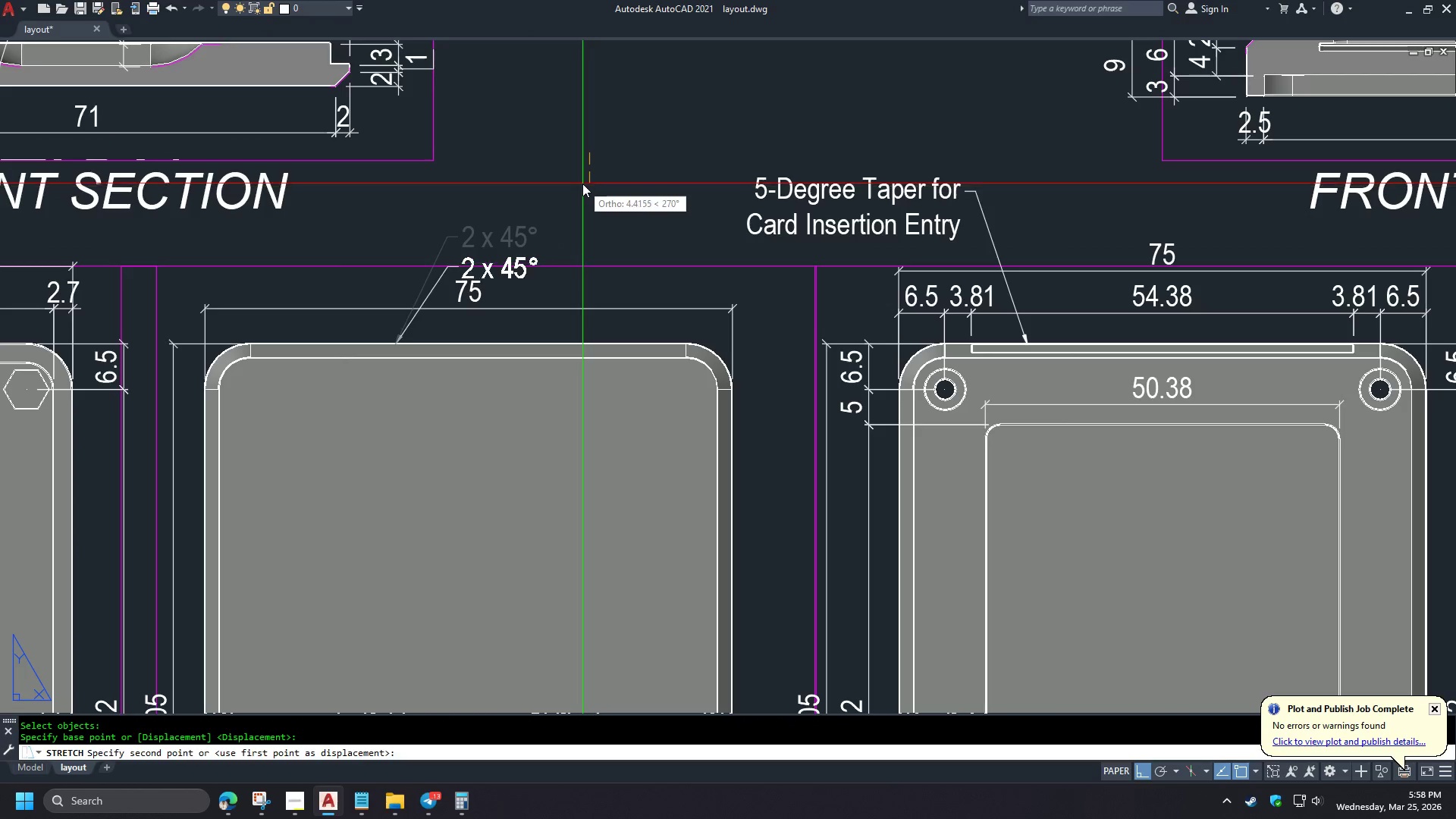 
scroll: coordinate [469, 198], scroll_direction: down, amount: 1.0
 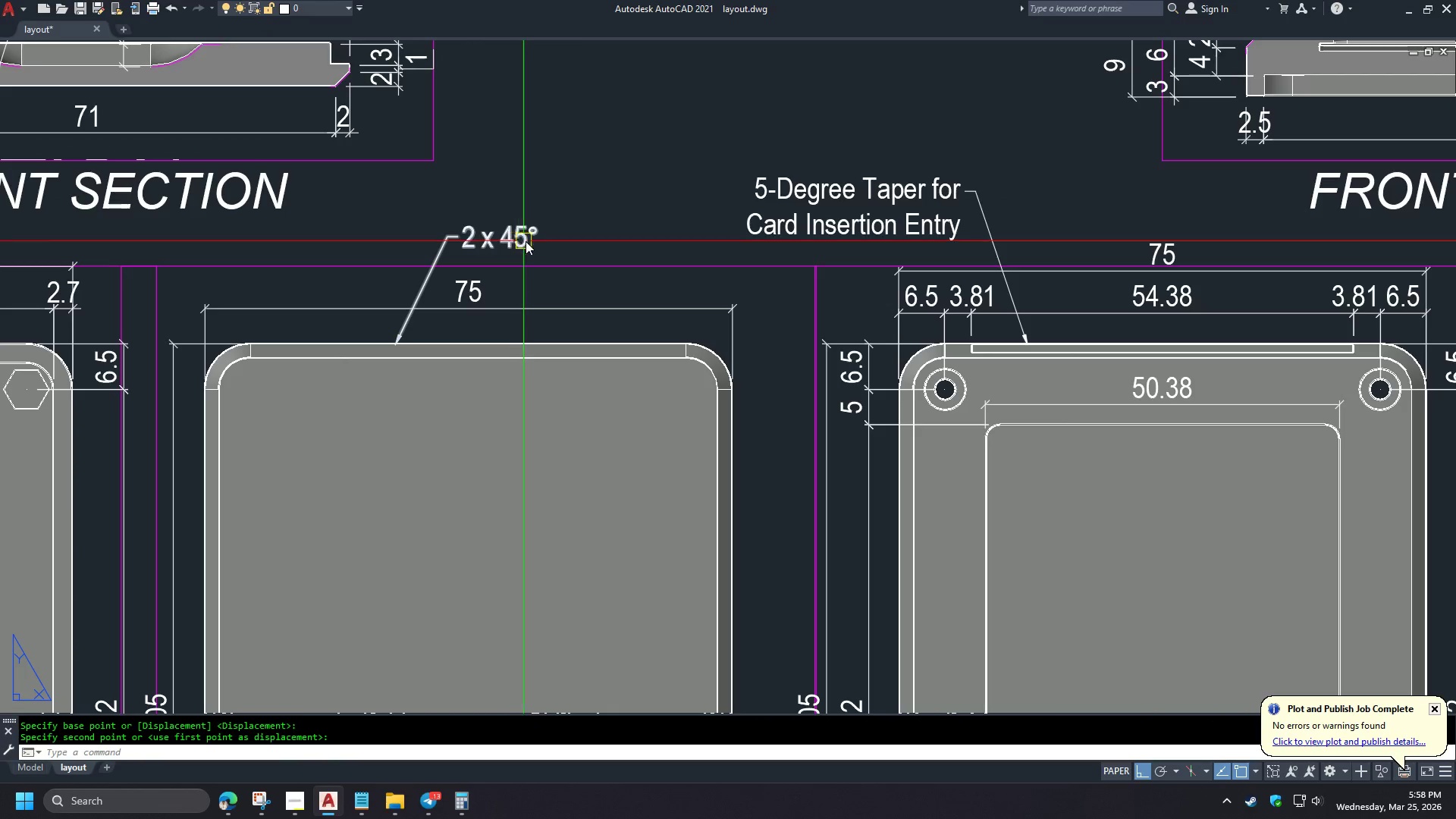 
left_click([582, 184])
 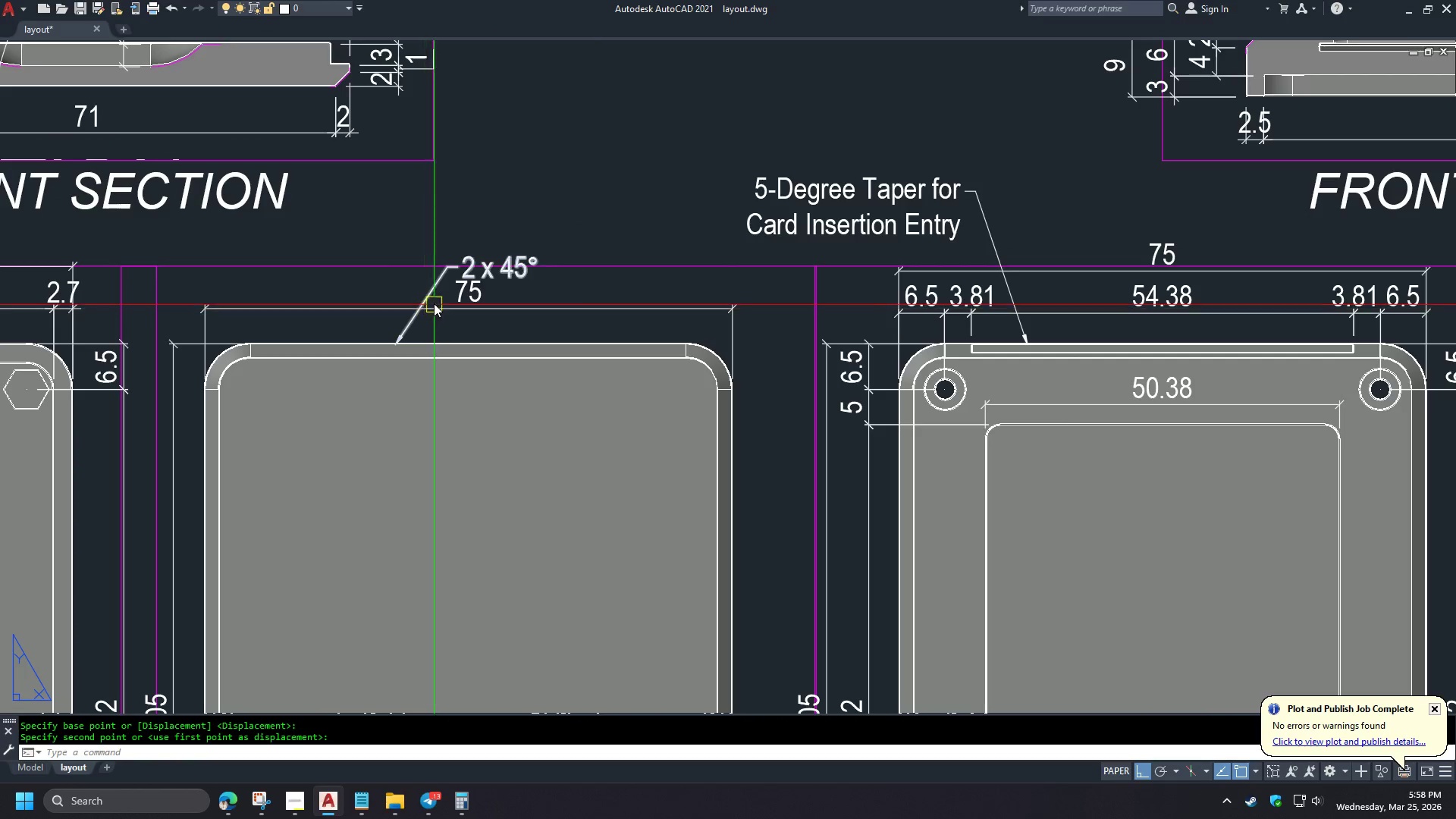 
left_click([429, 297])
 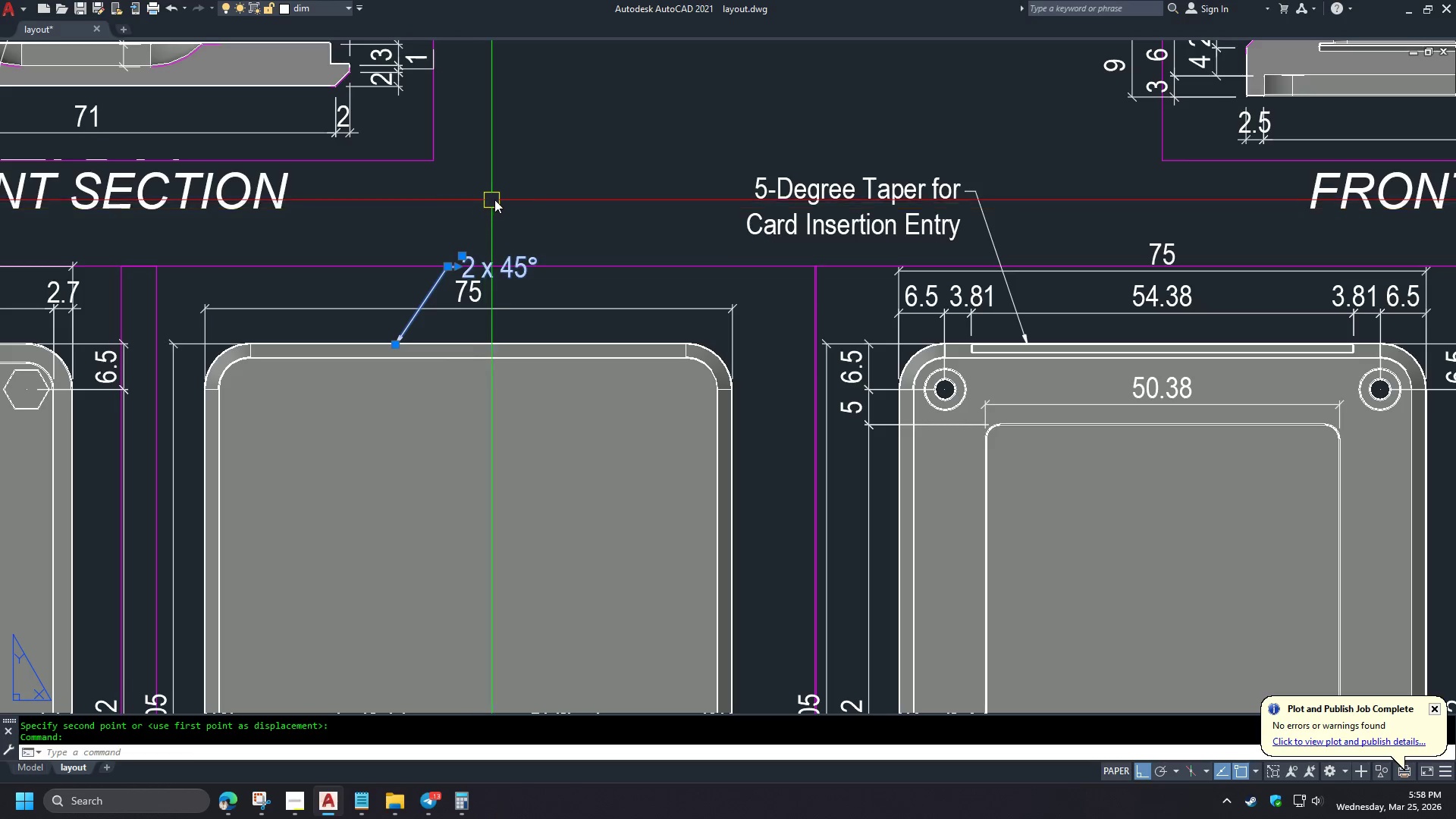 
key(M)
 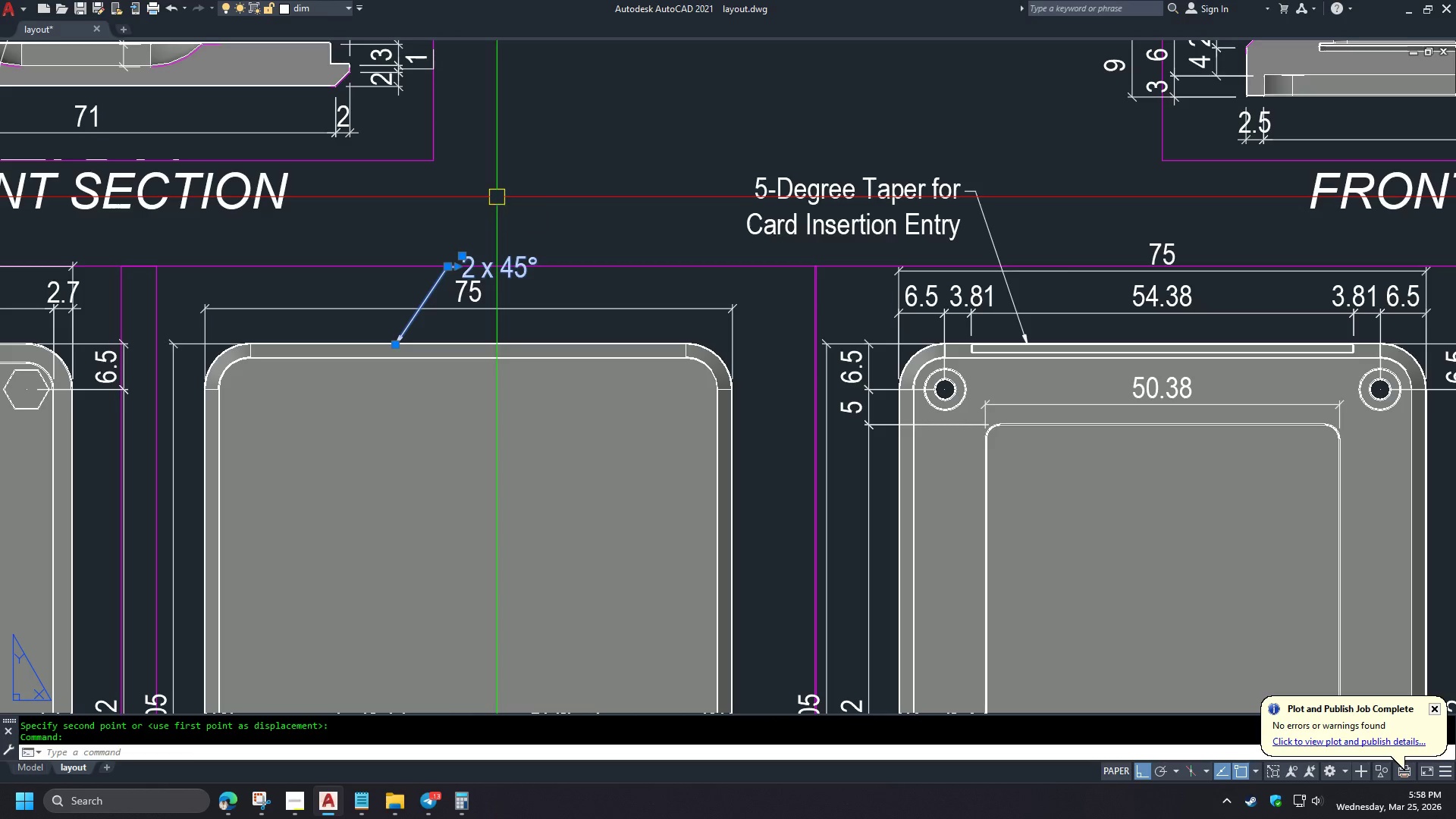 
key(Space)
 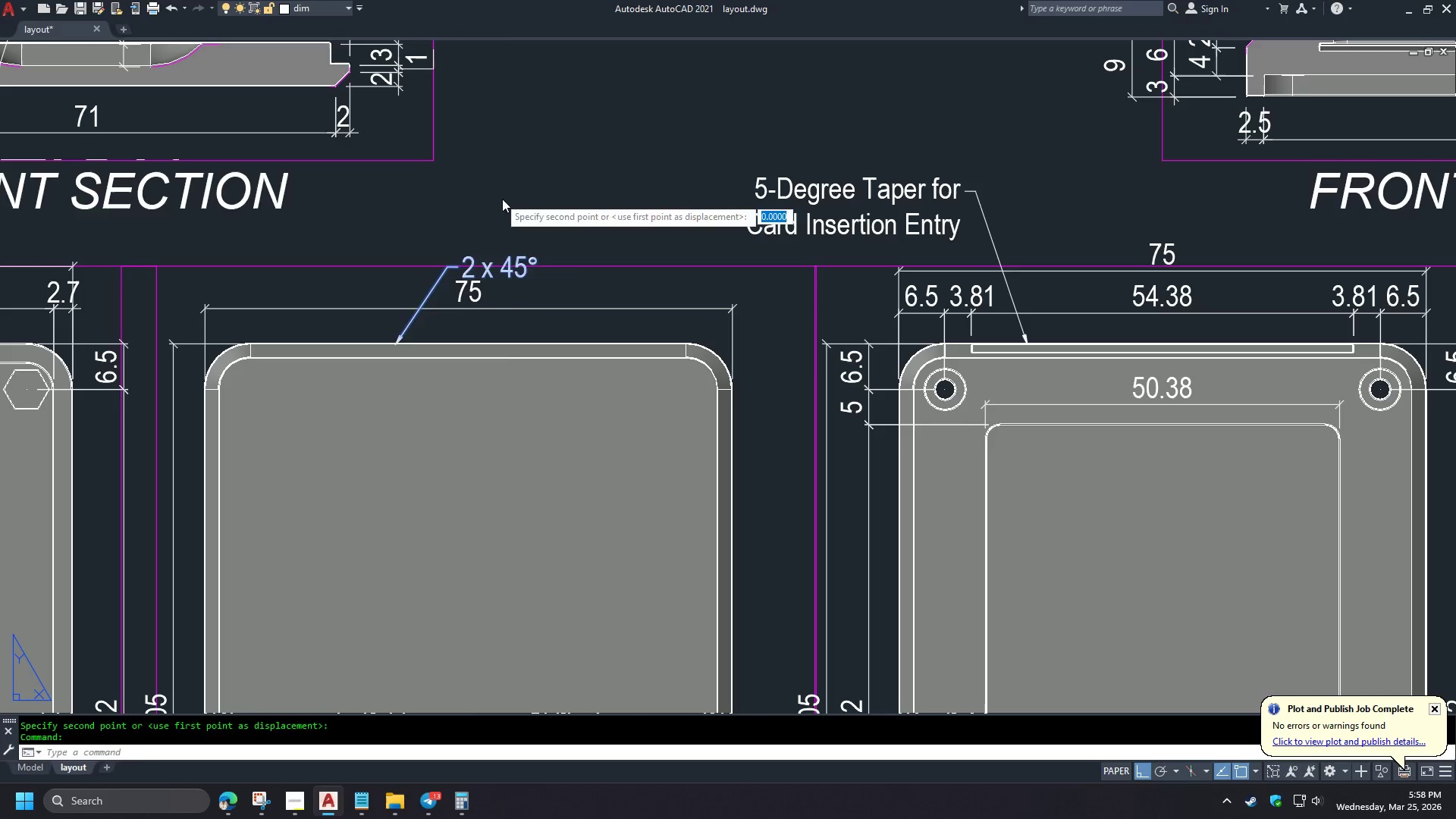 
left_click_drag(start_coordinate=[498, 197], to_coordinate=[504, 199])
 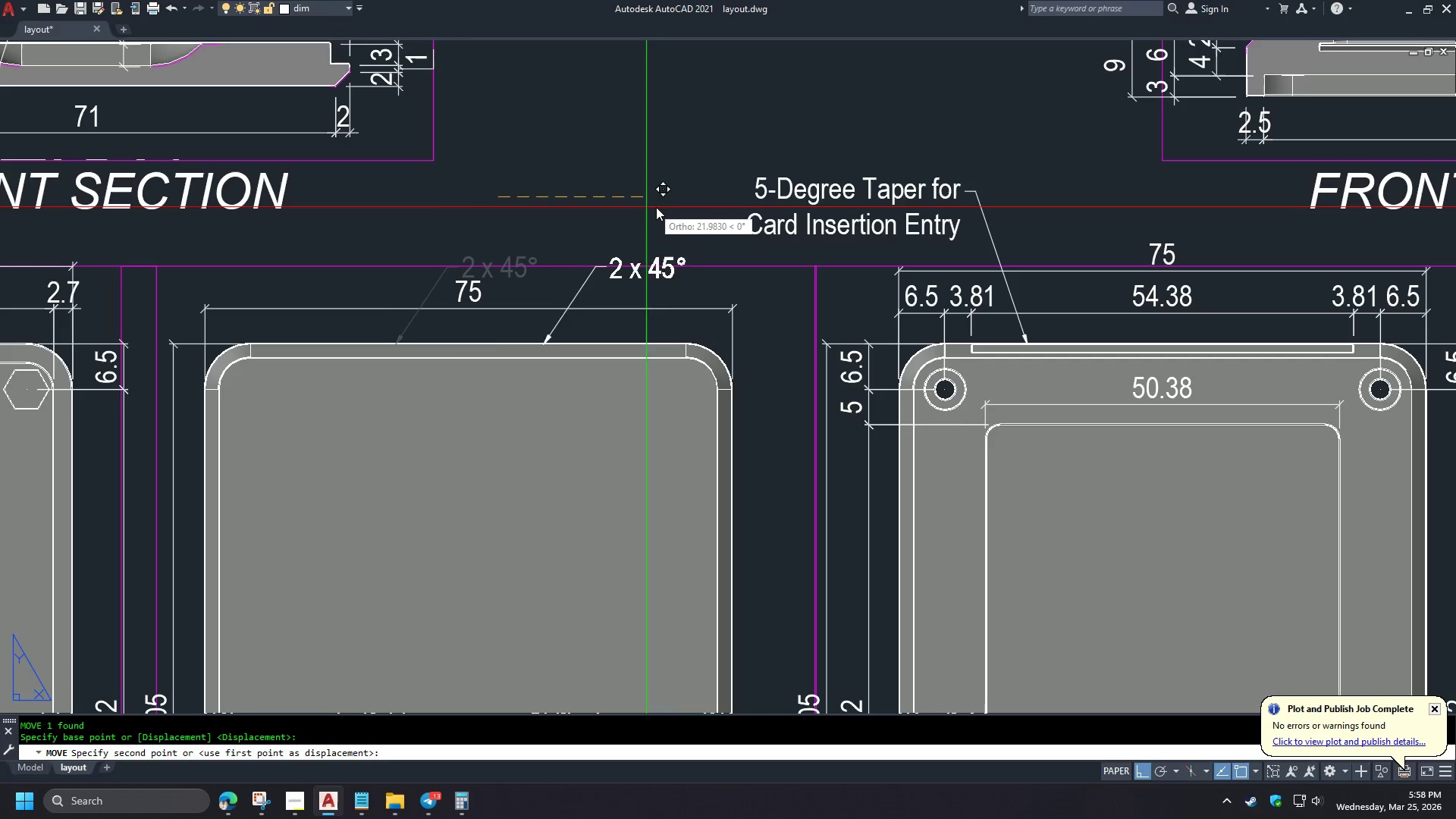 
left_click([656, 207])
 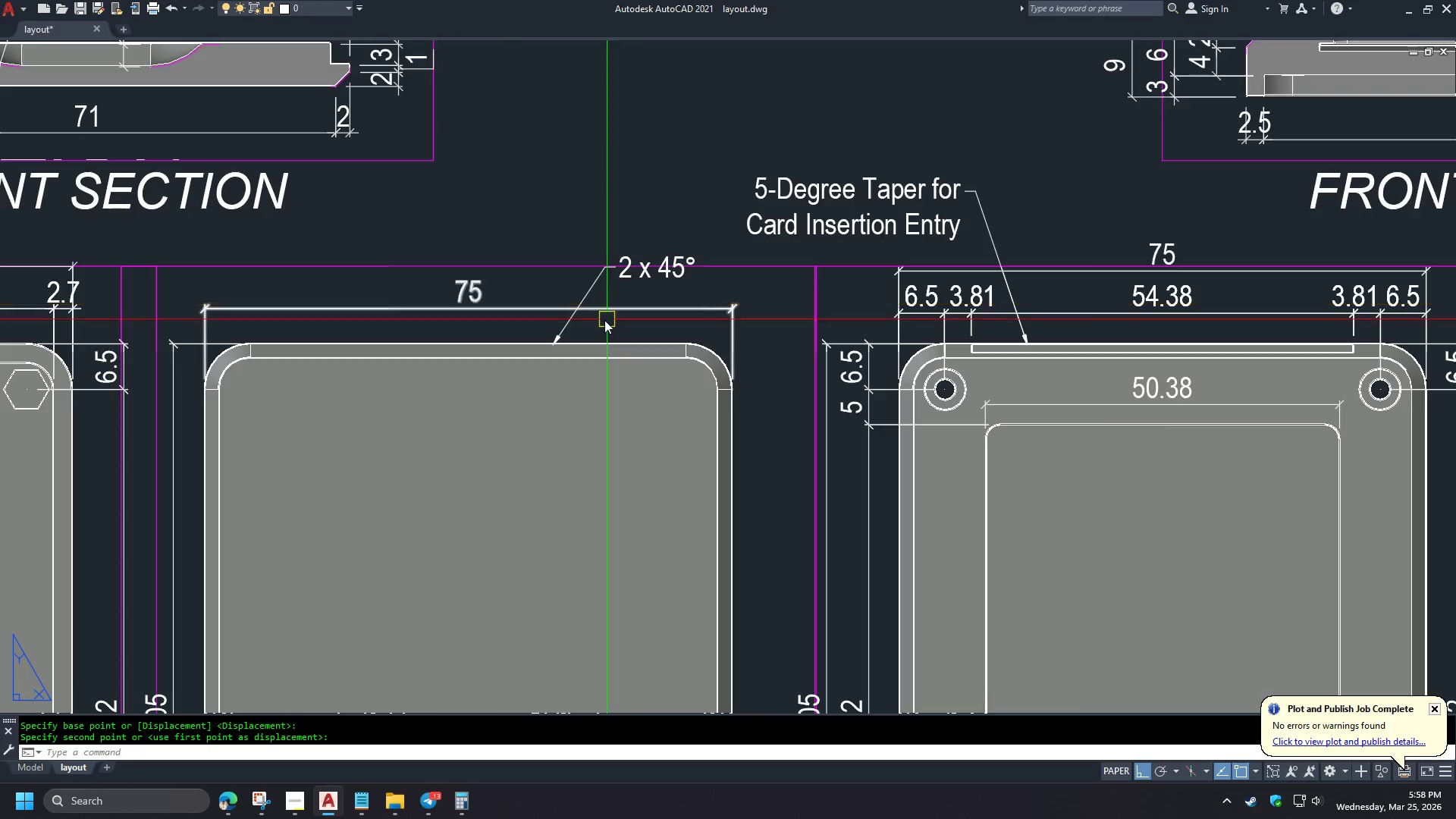 
left_click([525, 328])
 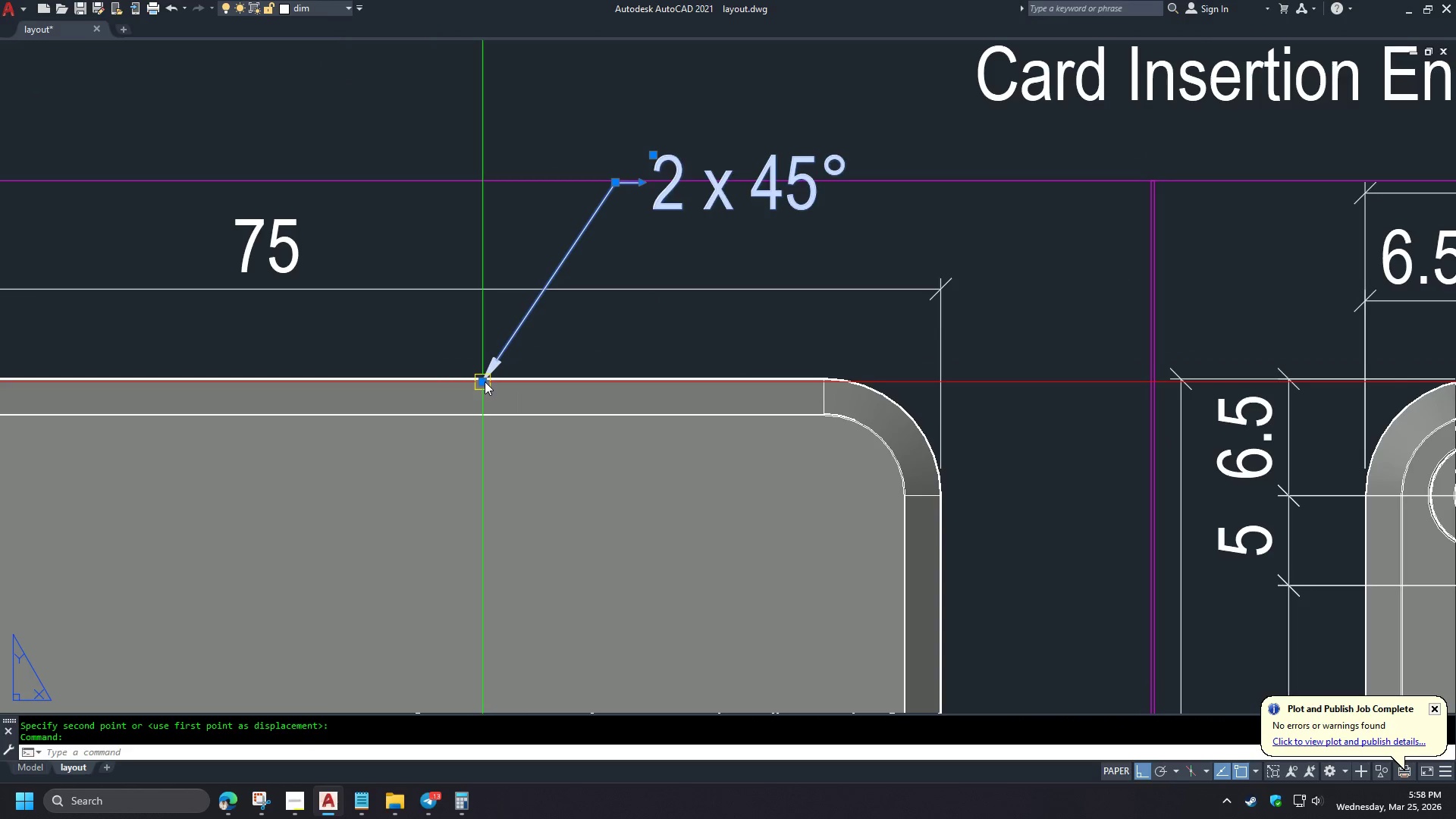 
left_click([485, 381])
 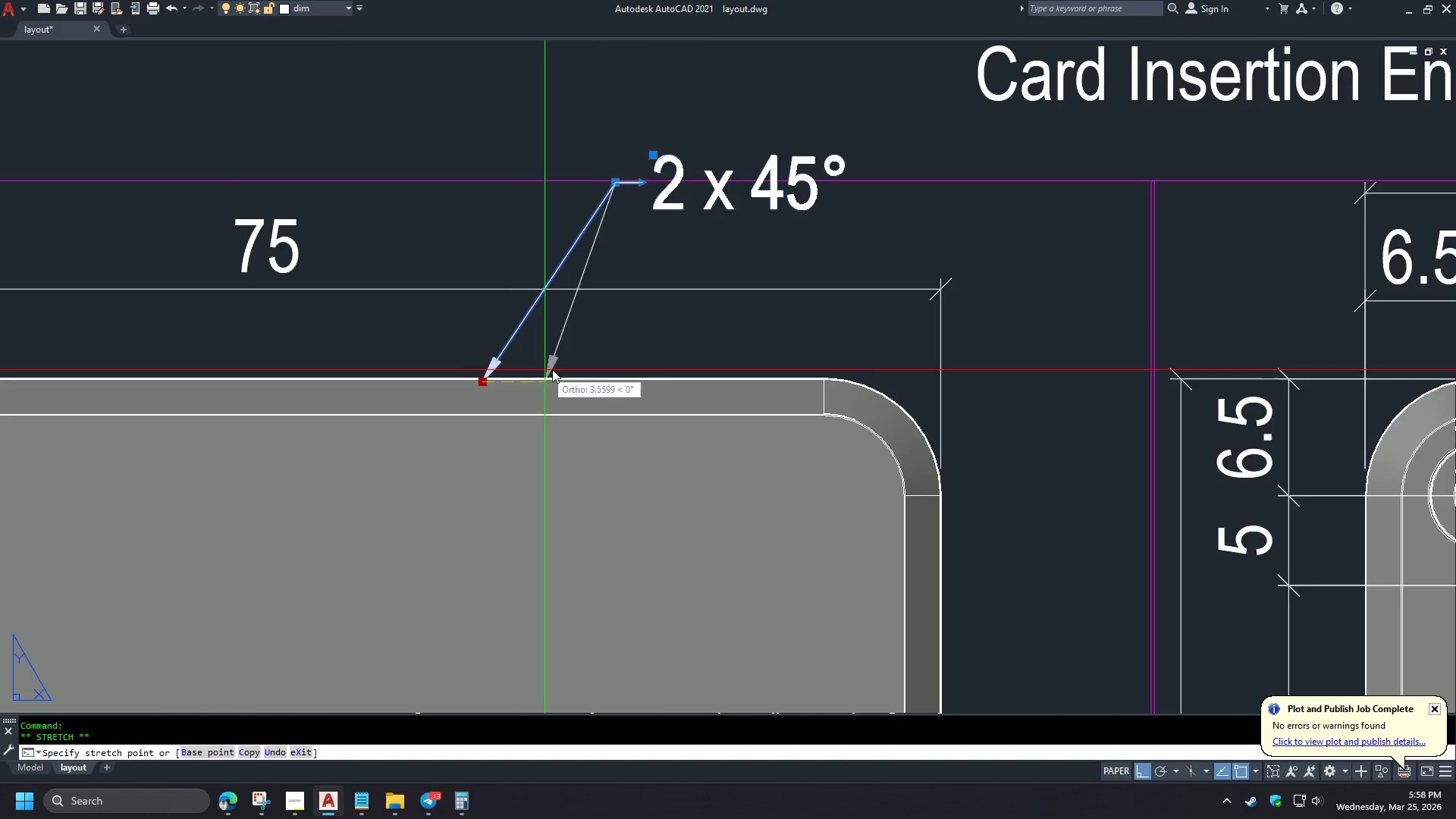 
scroll: coordinate [595, 322], scroll_direction: up, amount: 2.0
 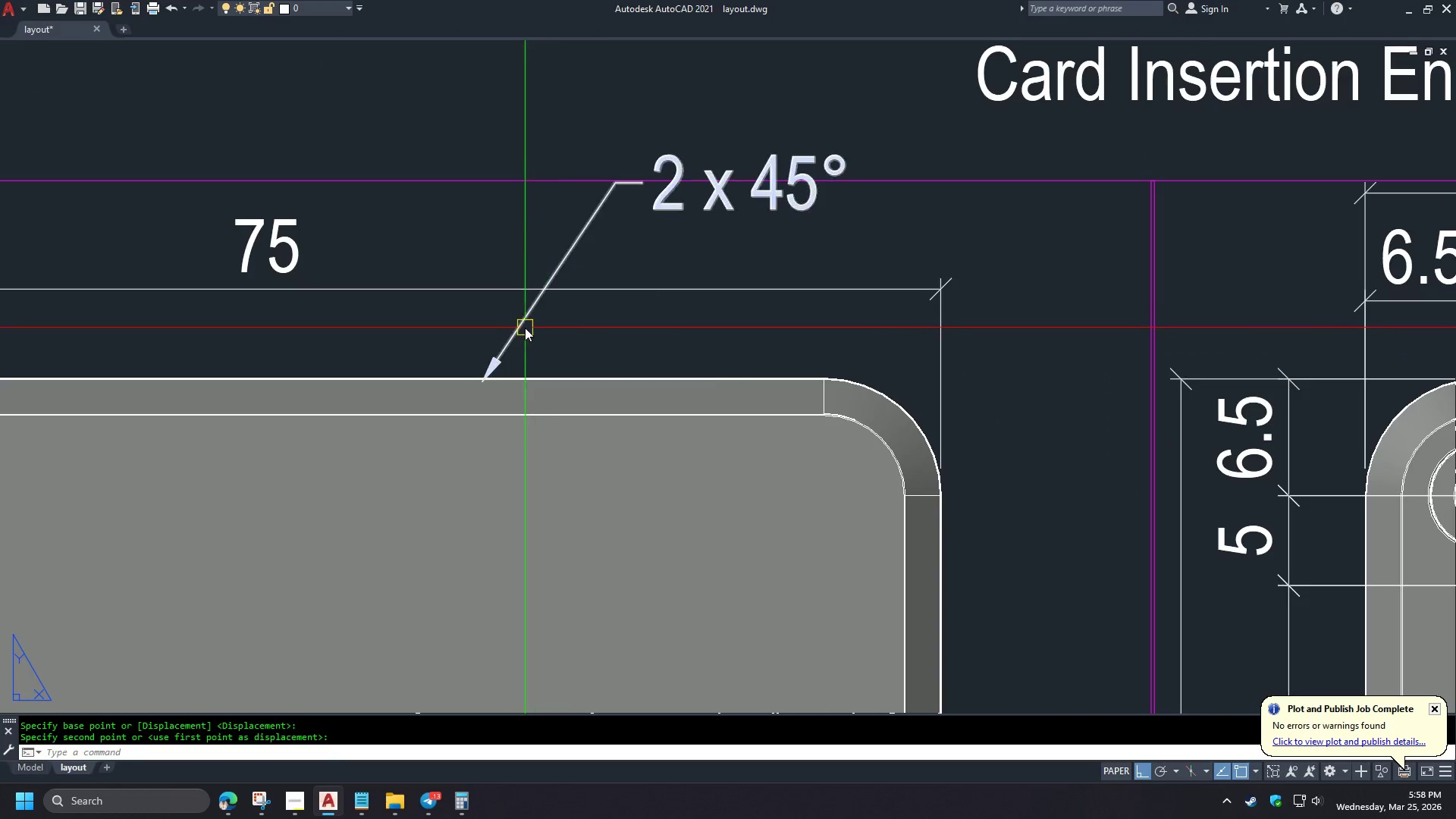 
left_click([585, 396])
 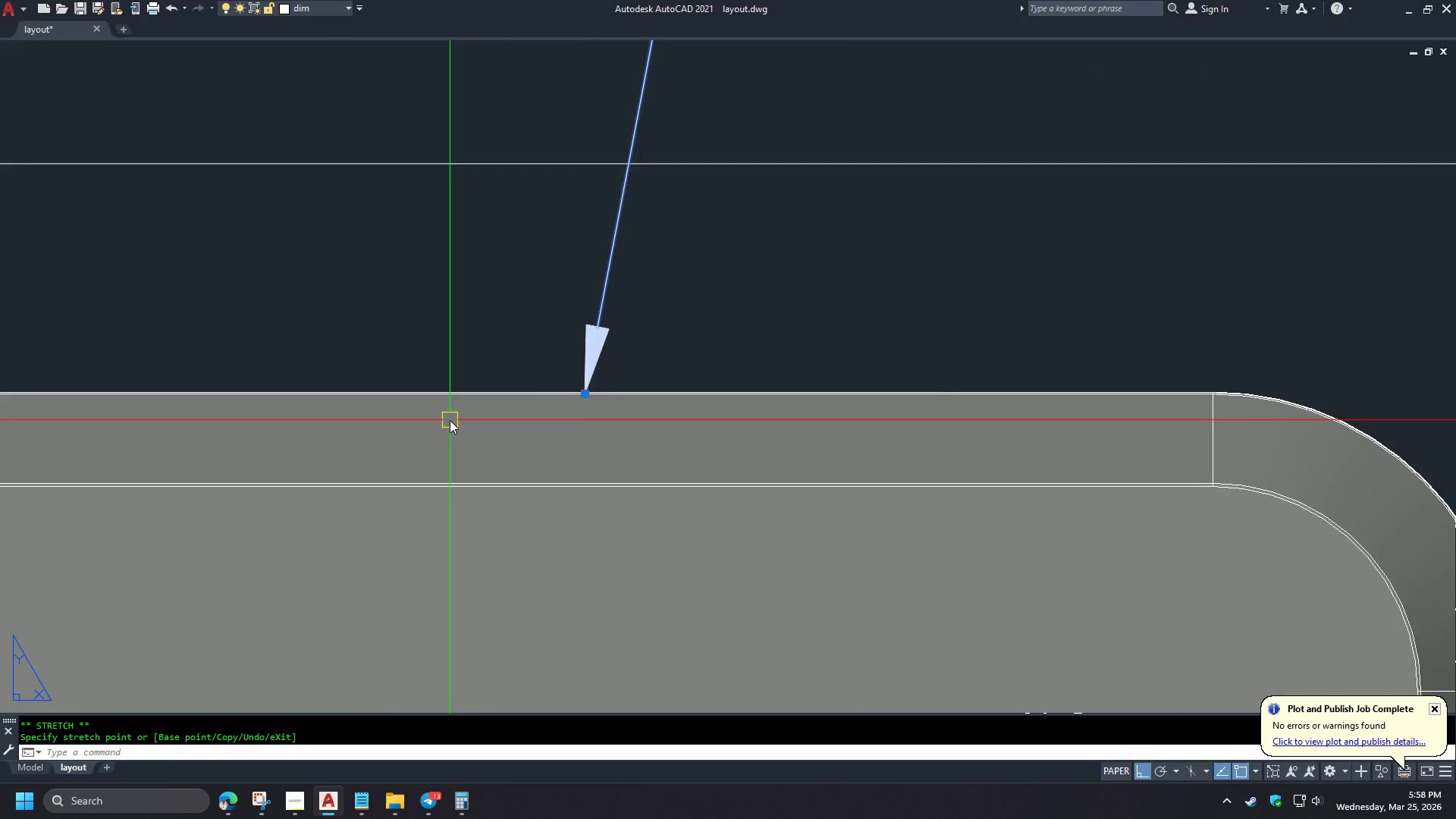 
key(Escape)
 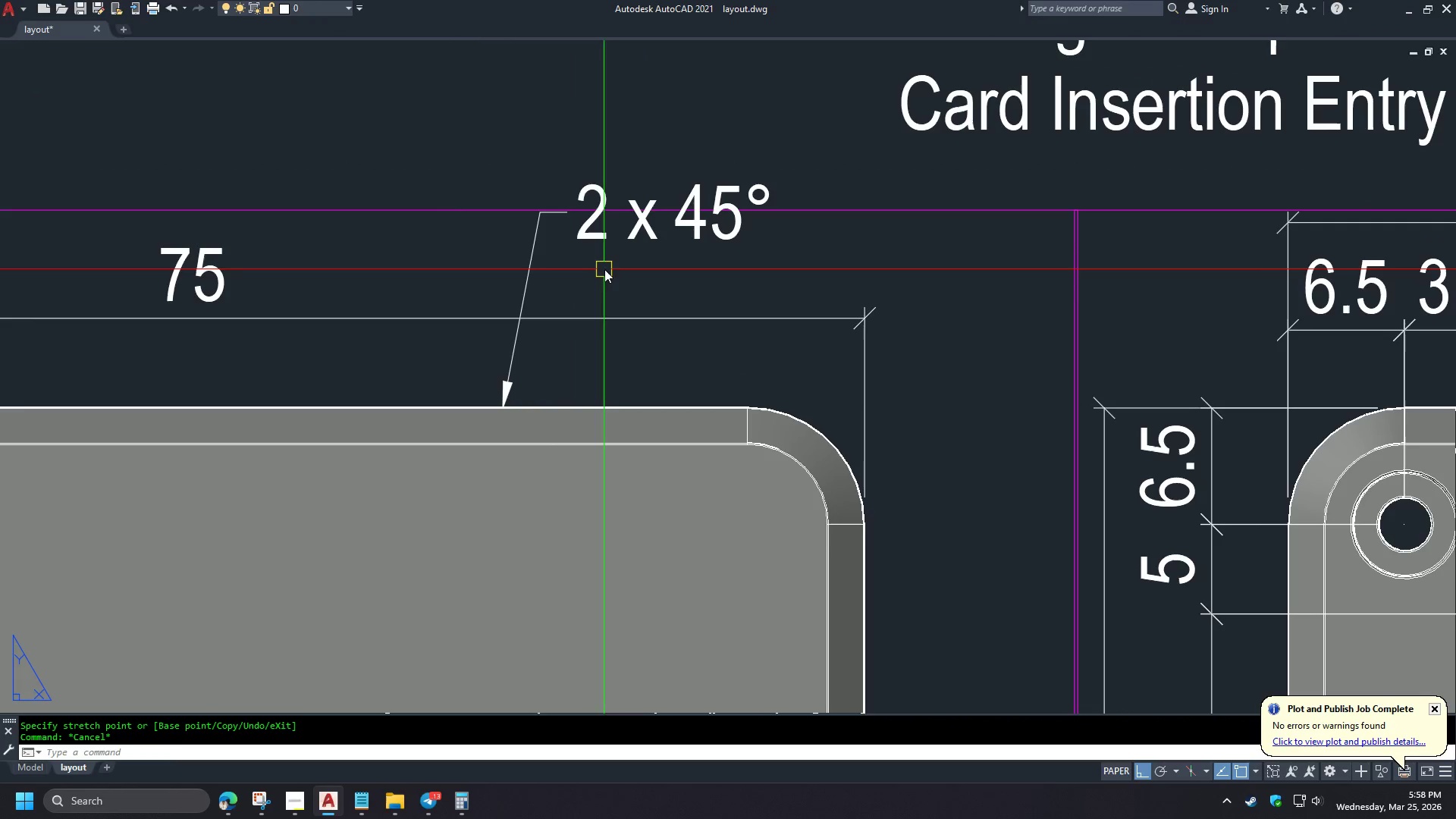 
key(S)
 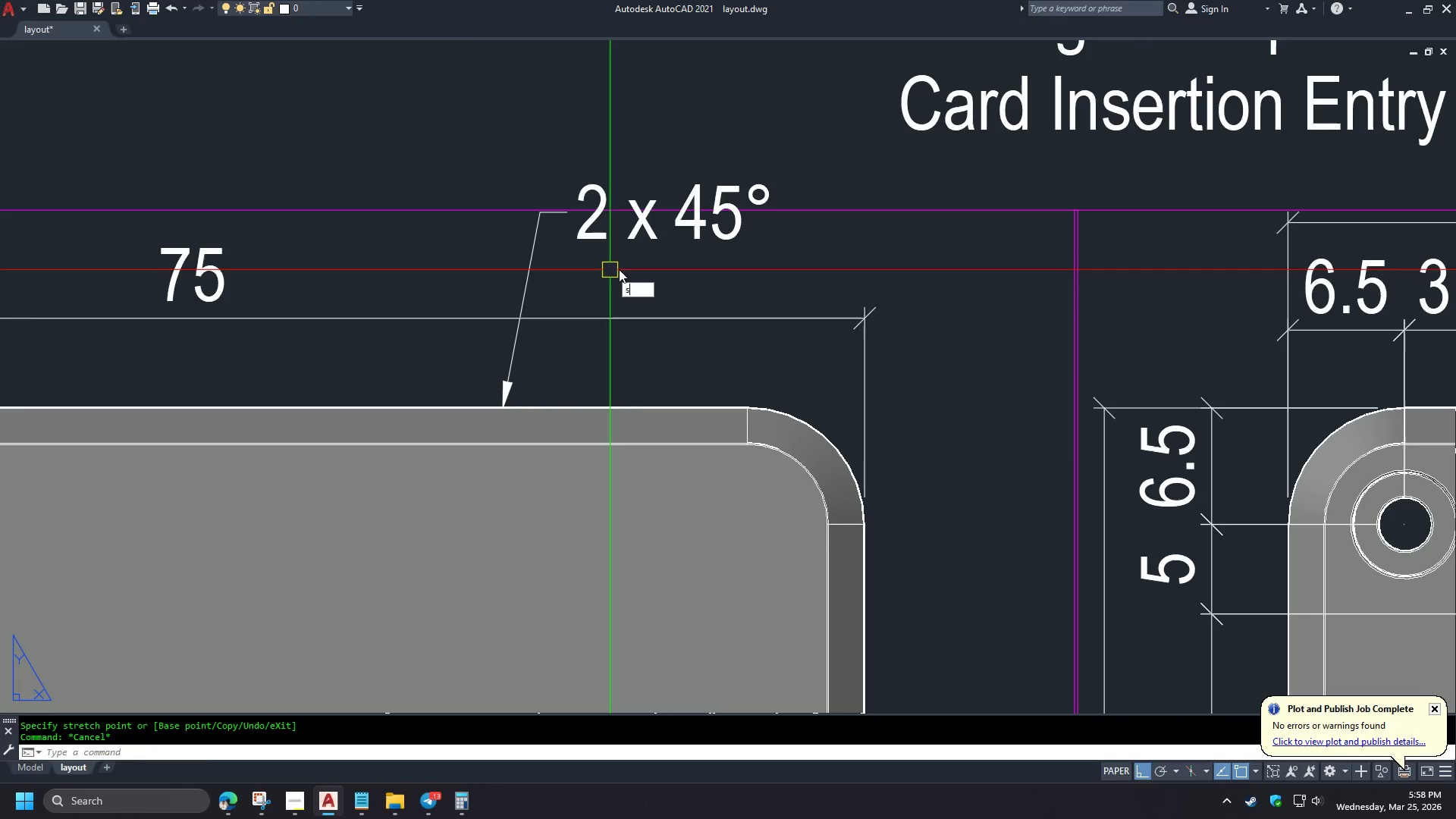 
key(Space)
 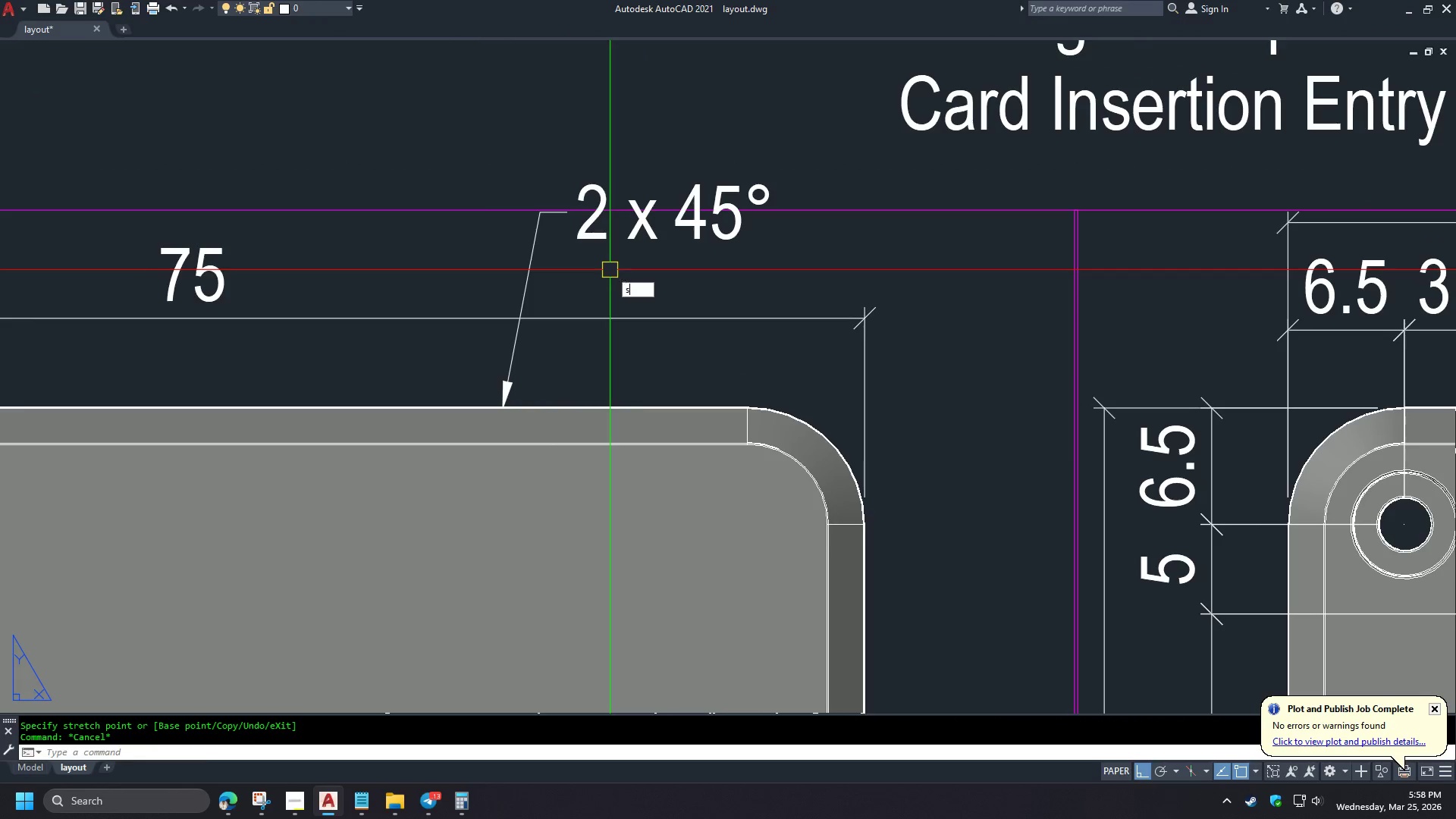 
left_click_drag(start_coordinate=[619, 269], to_coordinate=[613, 266])
 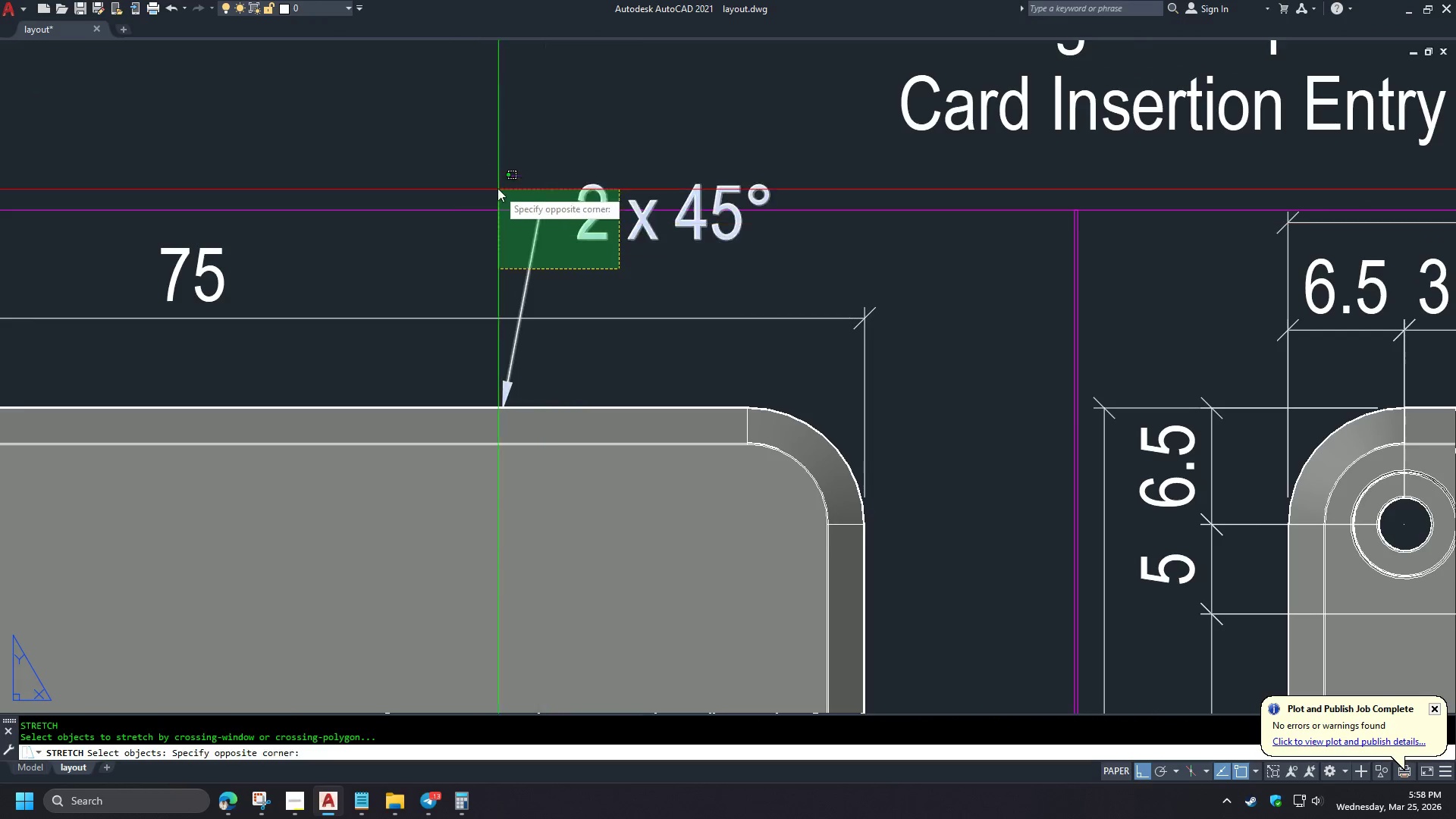 
scroll: coordinate [572, 370], scroll_direction: up, amount: 2.0
 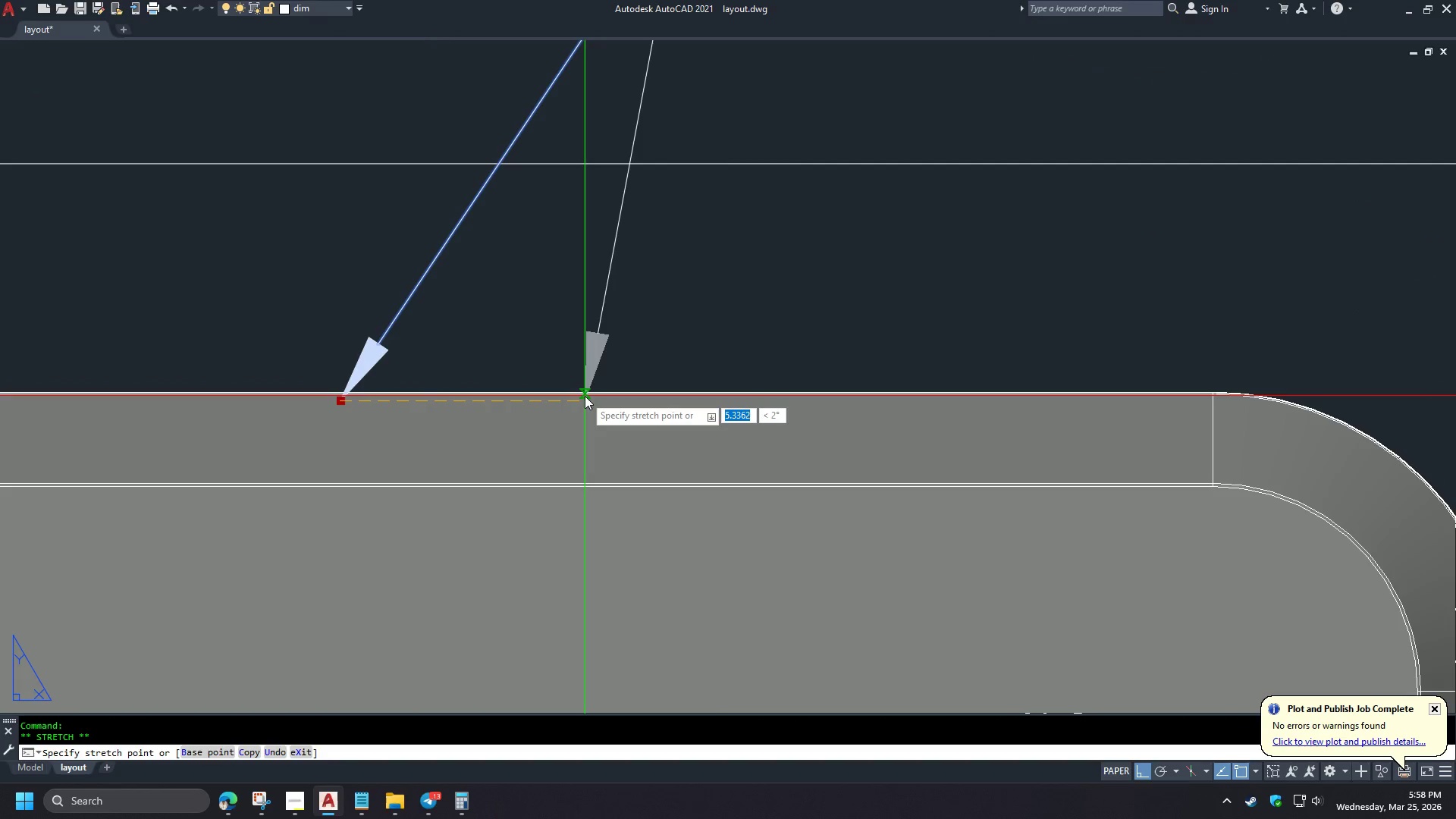 
double_click([497, 188])
 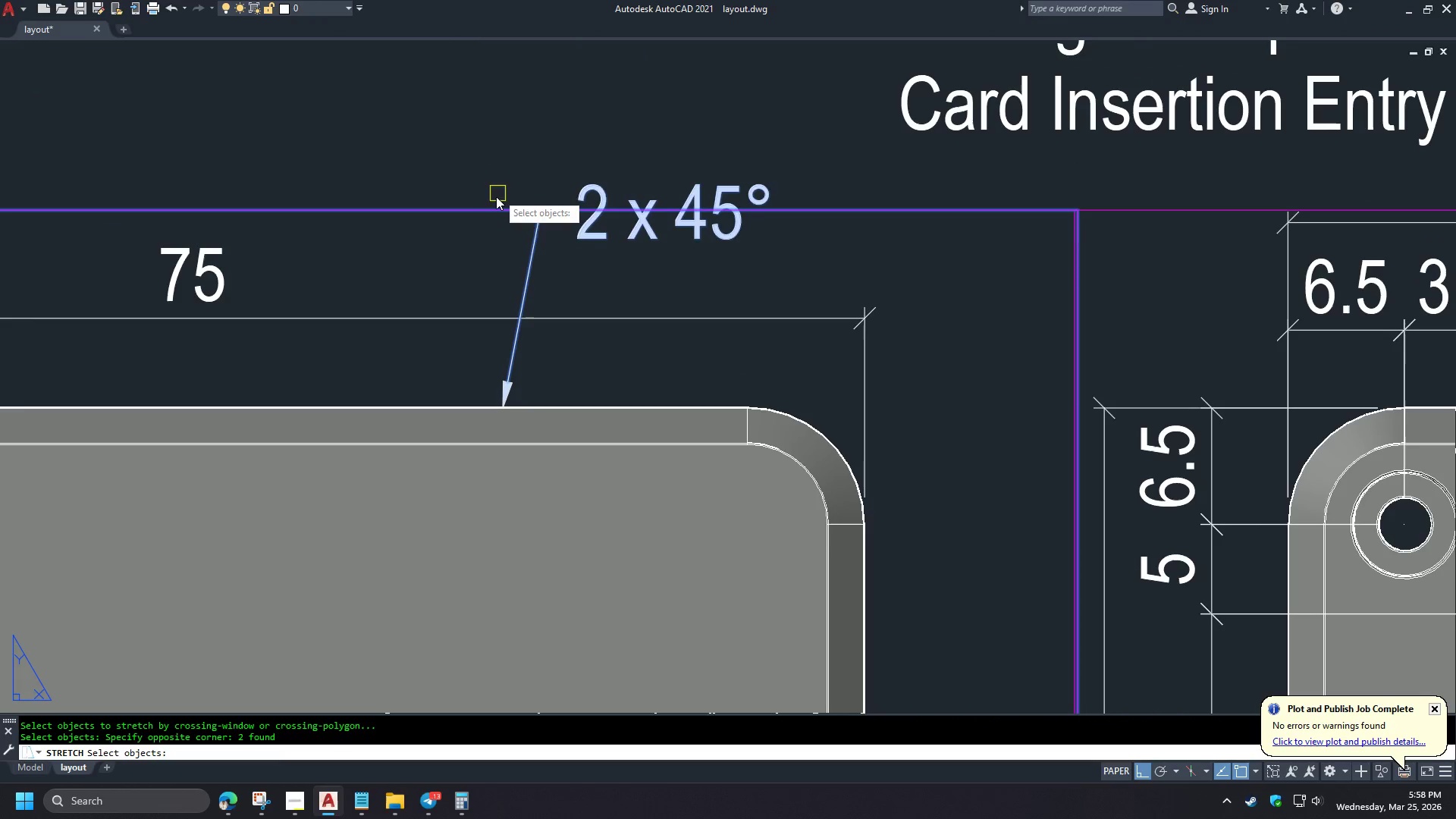 
hold_key(key=ShiftLeft, duration=0.44)
triple_click([494, 208])
 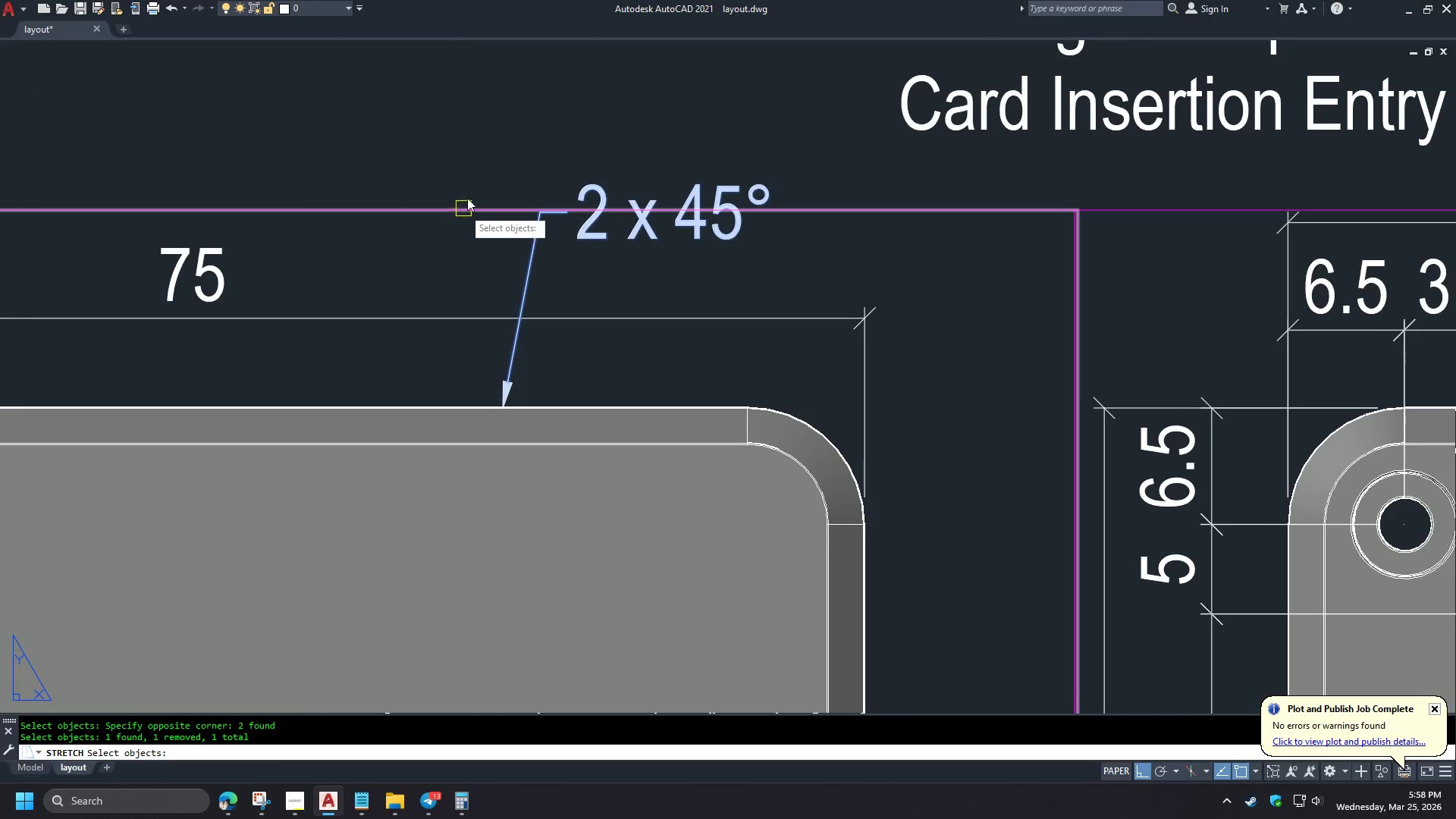 
key(Space)
 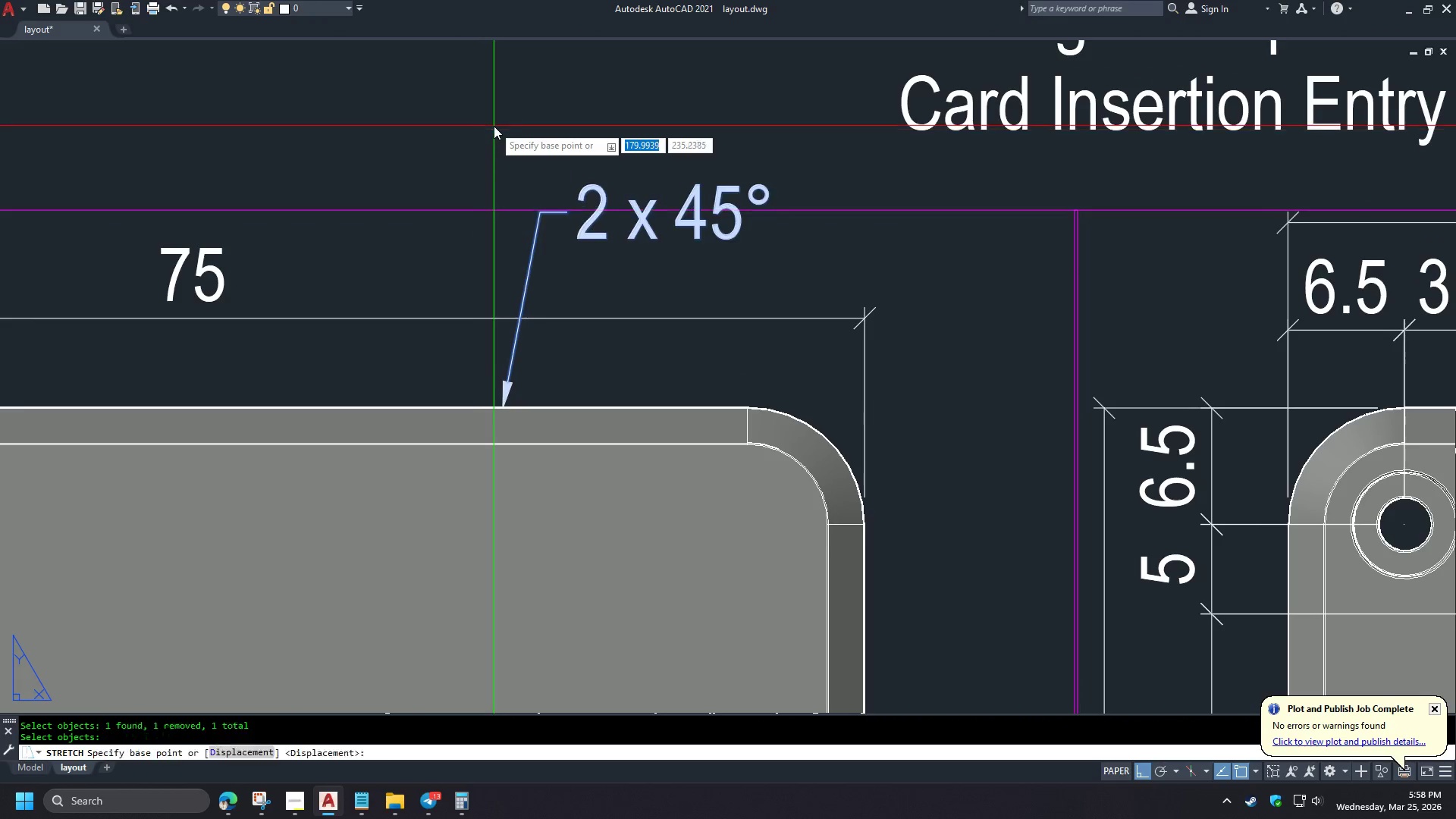 
left_click_drag(start_coordinate=[494, 126], to_coordinate=[494, 132])
 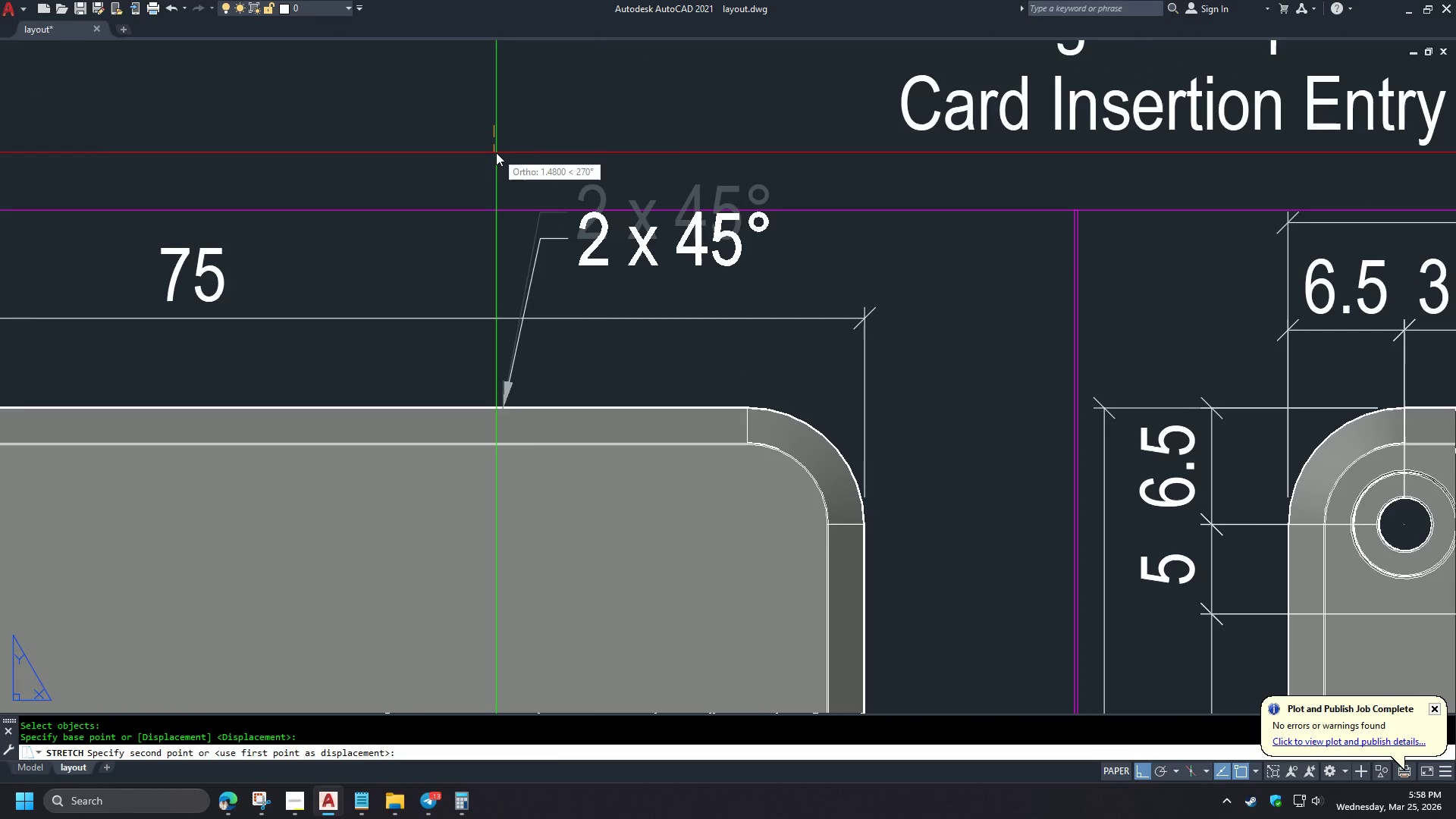 
scroll: coordinate [450, 417], scroll_direction: down, amount: 2.0
 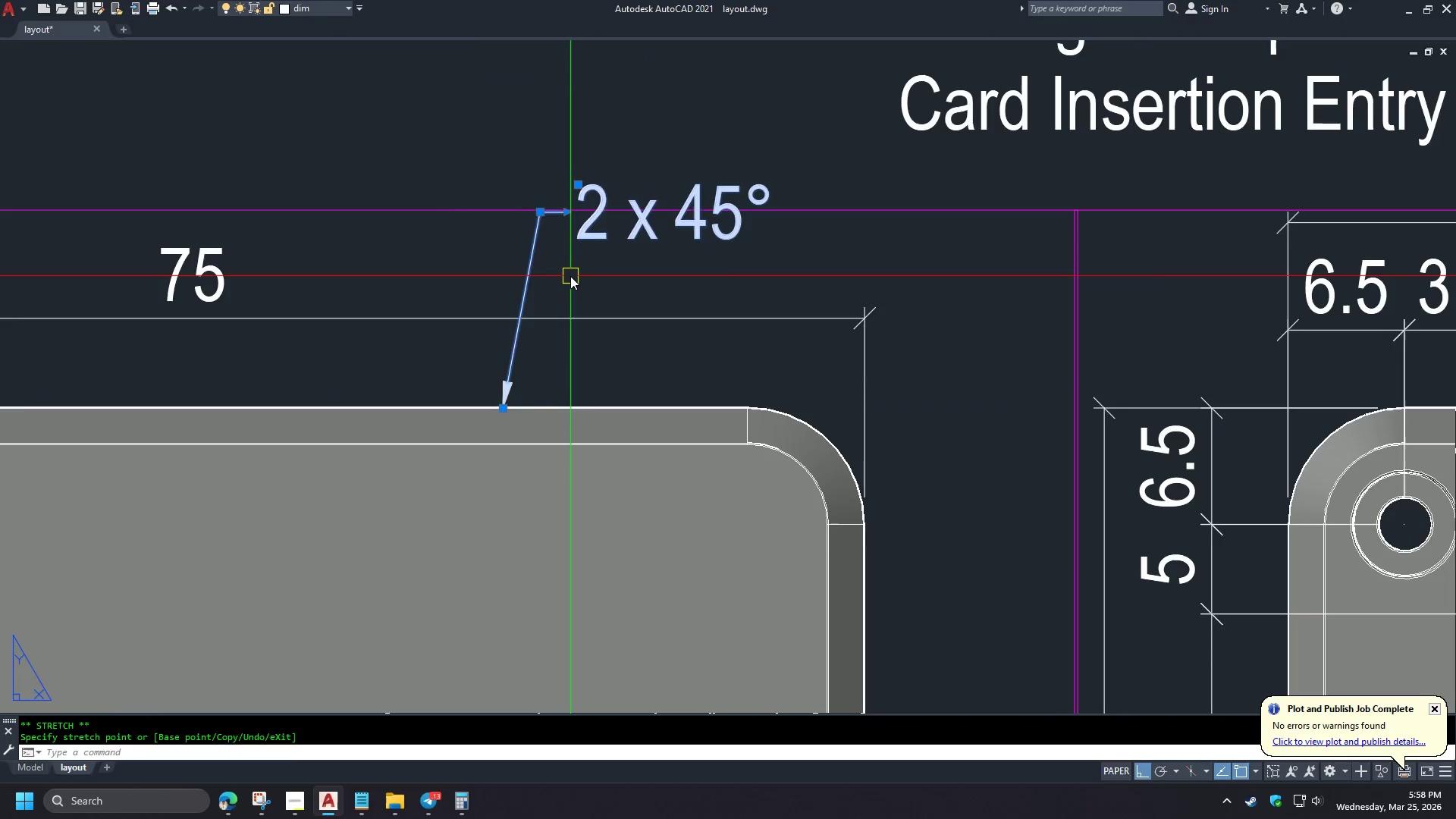 
left_click([496, 152])
 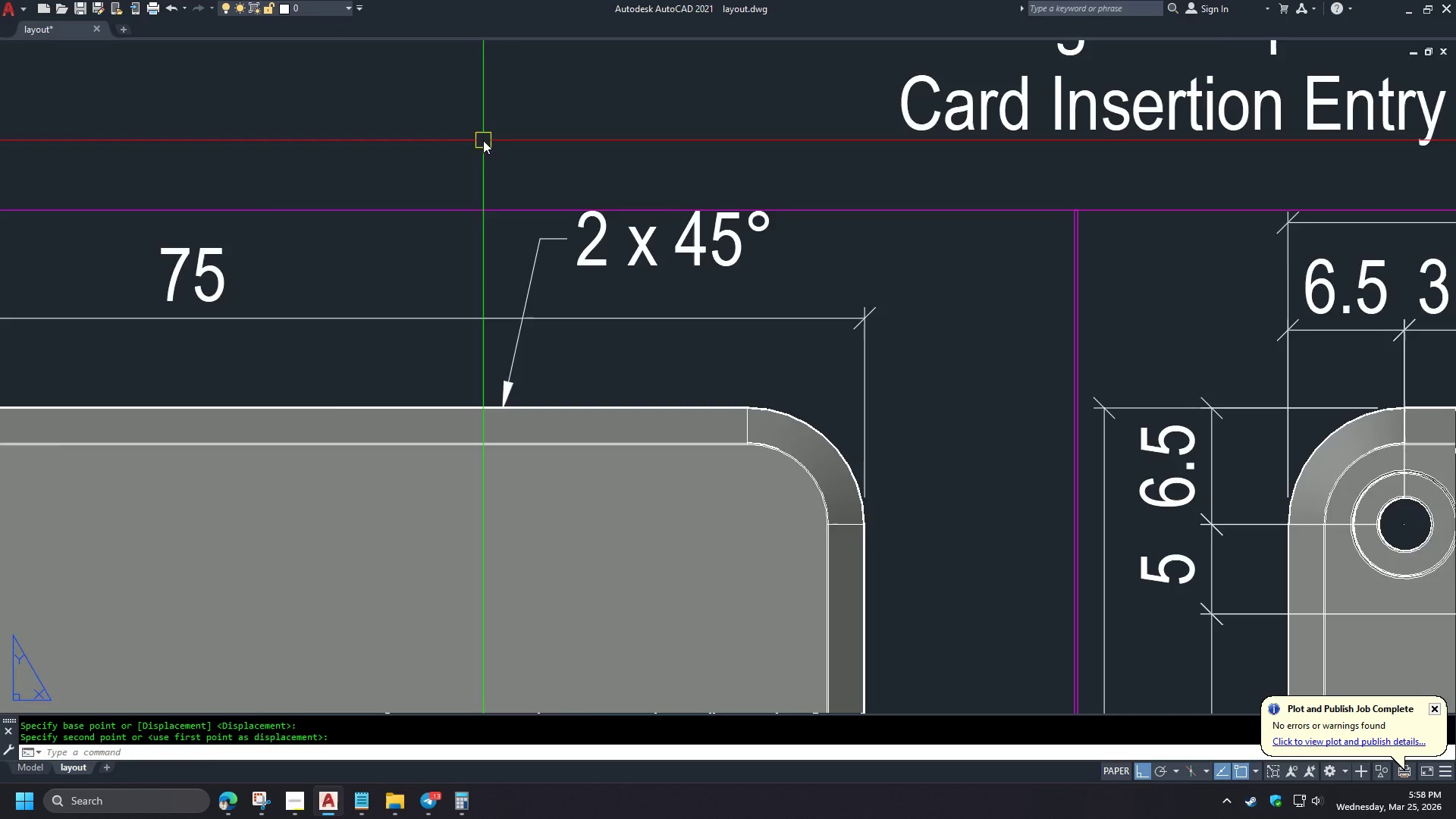 
scroll: coordinate [485, 140], scroll_direction: down, amount: 4.0
 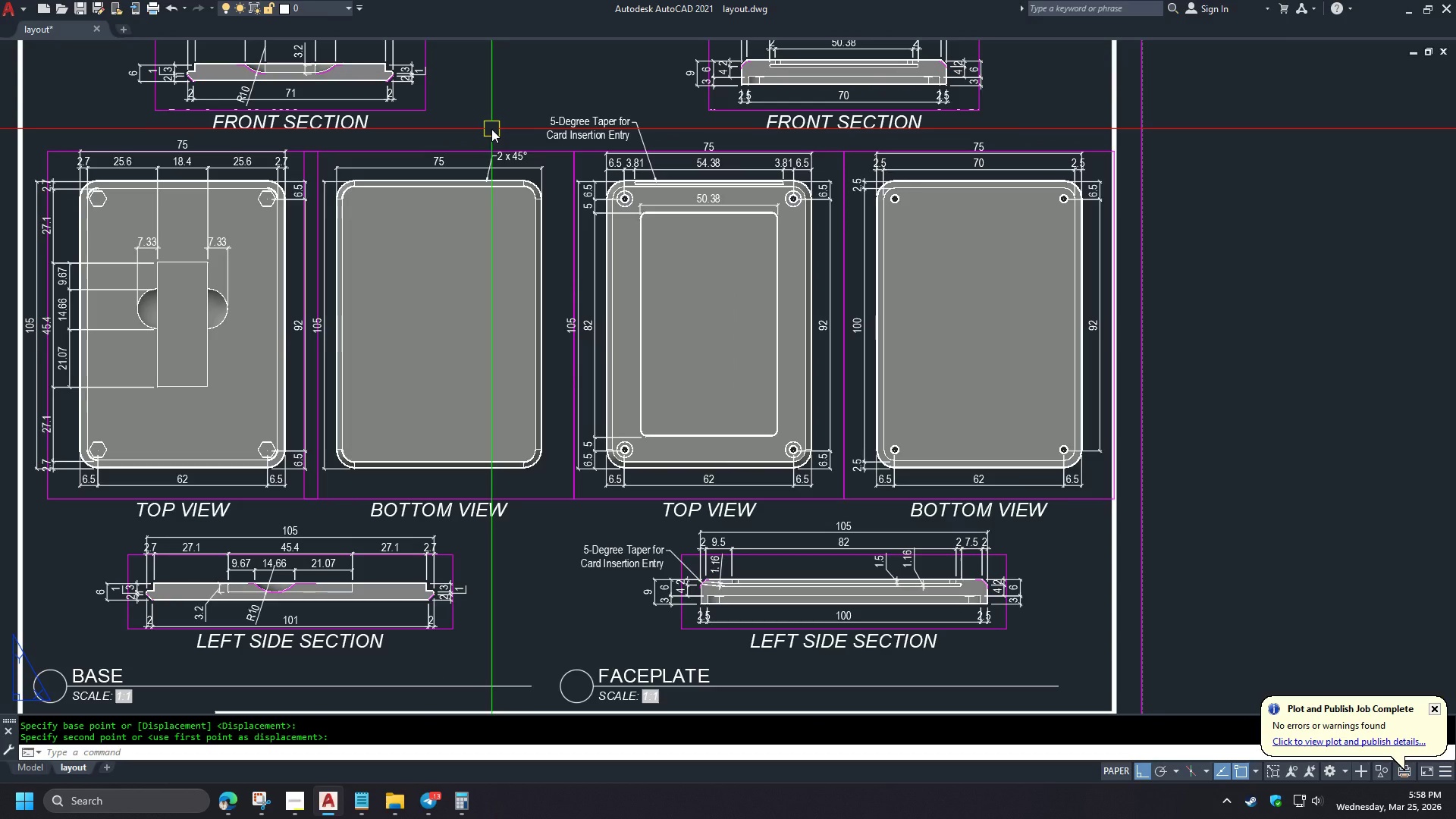 
wait(6.51)
 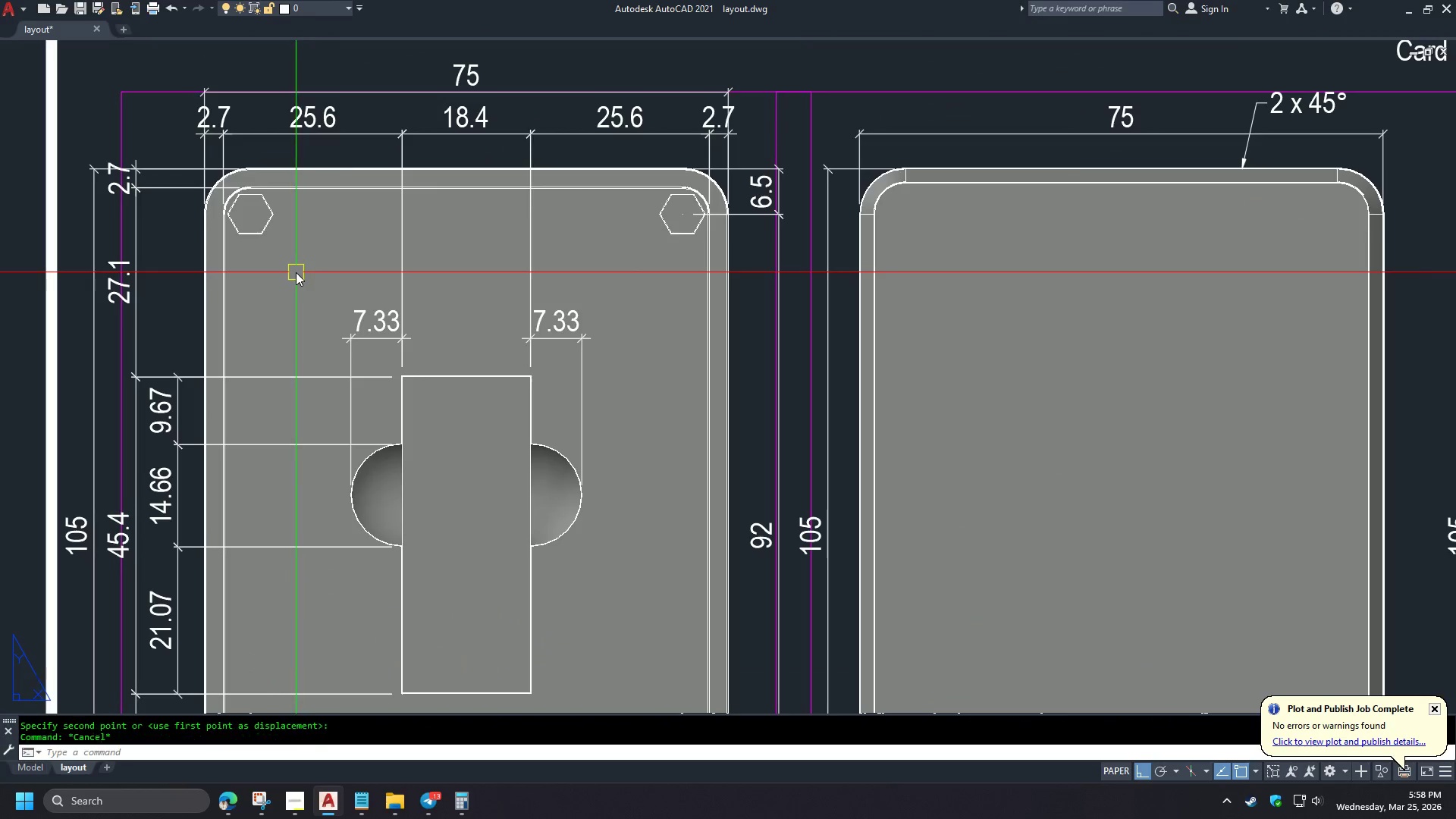 
key(Escape)
 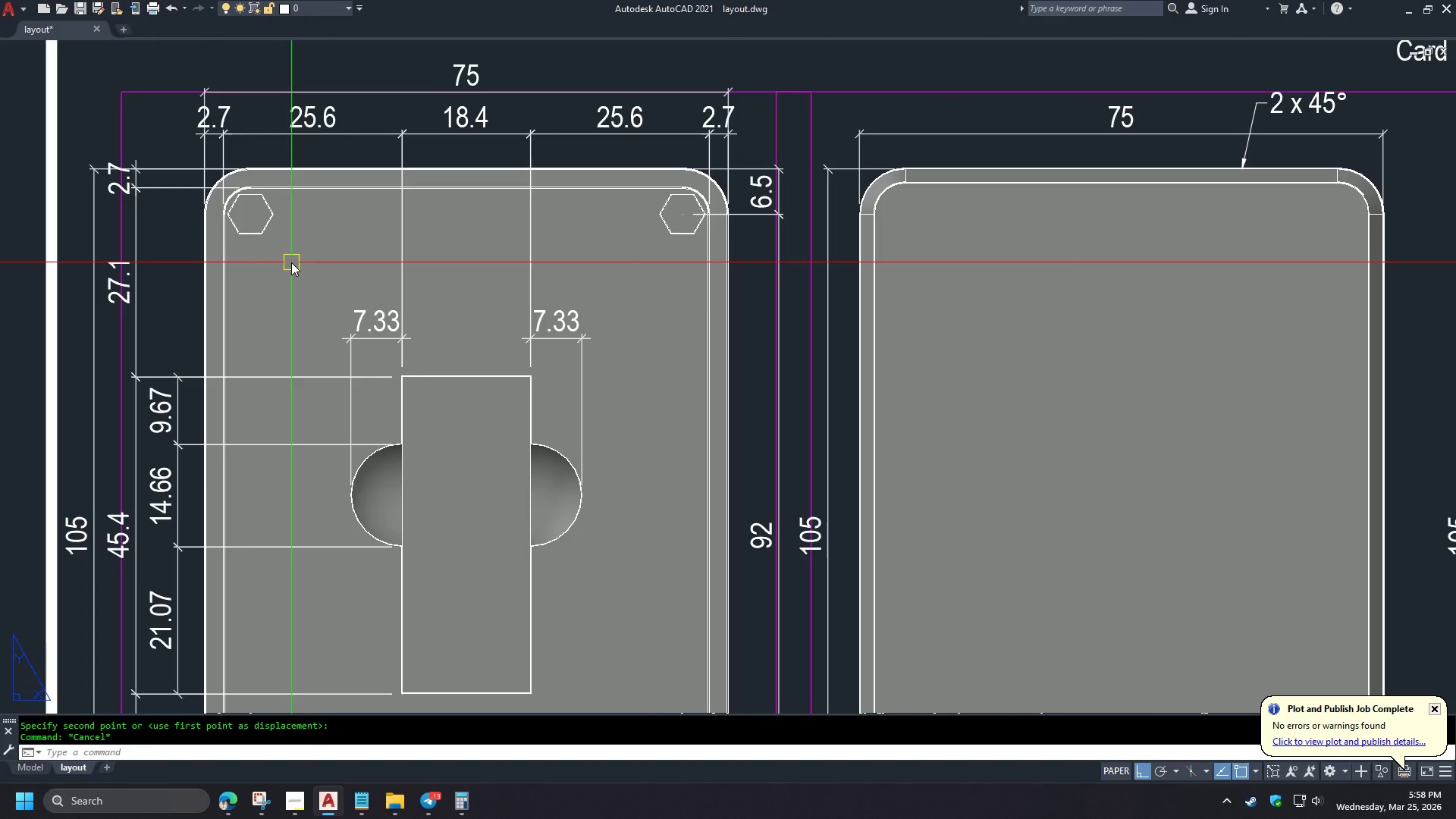 
scroll: coordinate [291, 262], scroll_direction: up, amount: 3.0
 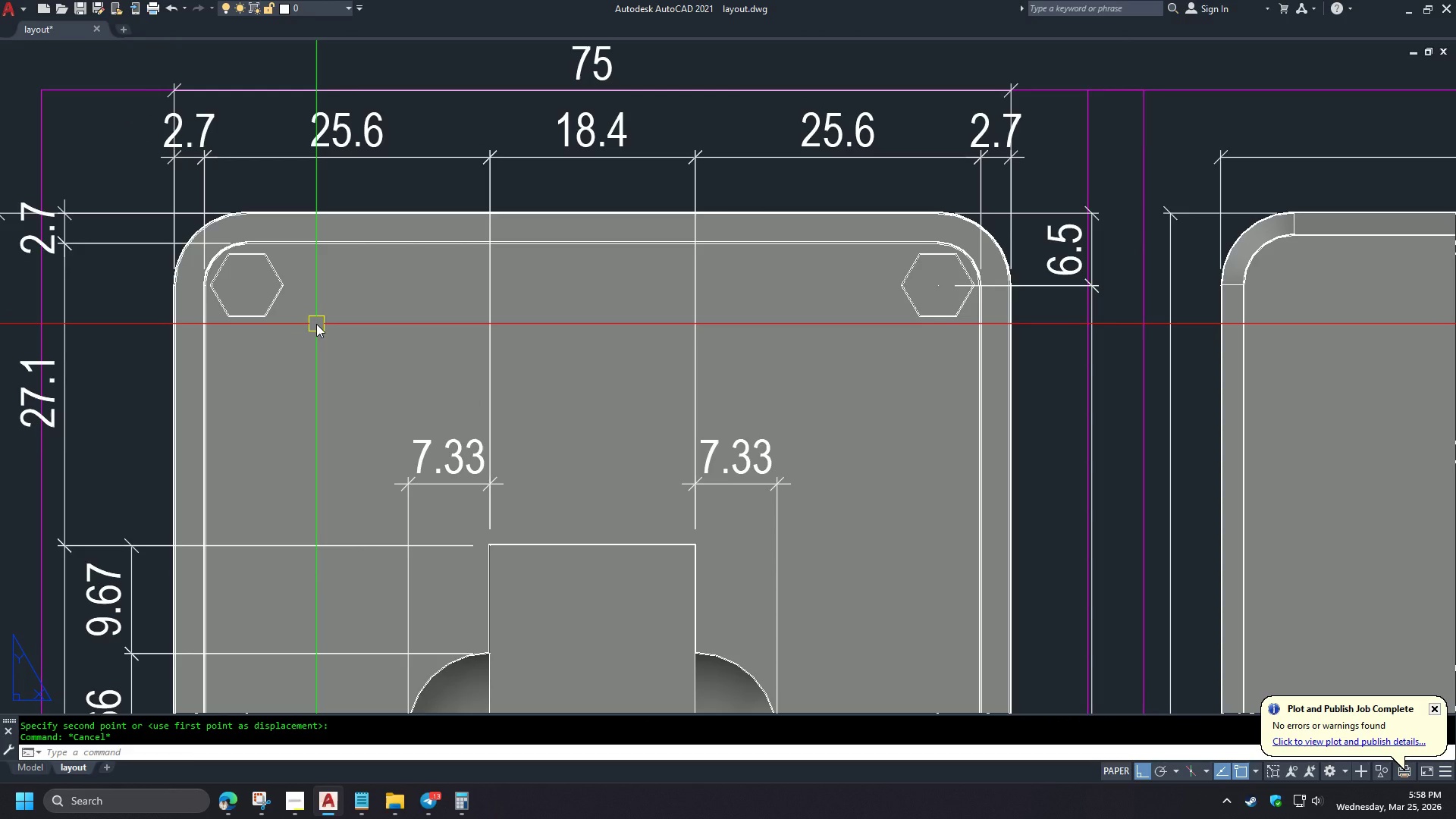 
wait(7.01)
 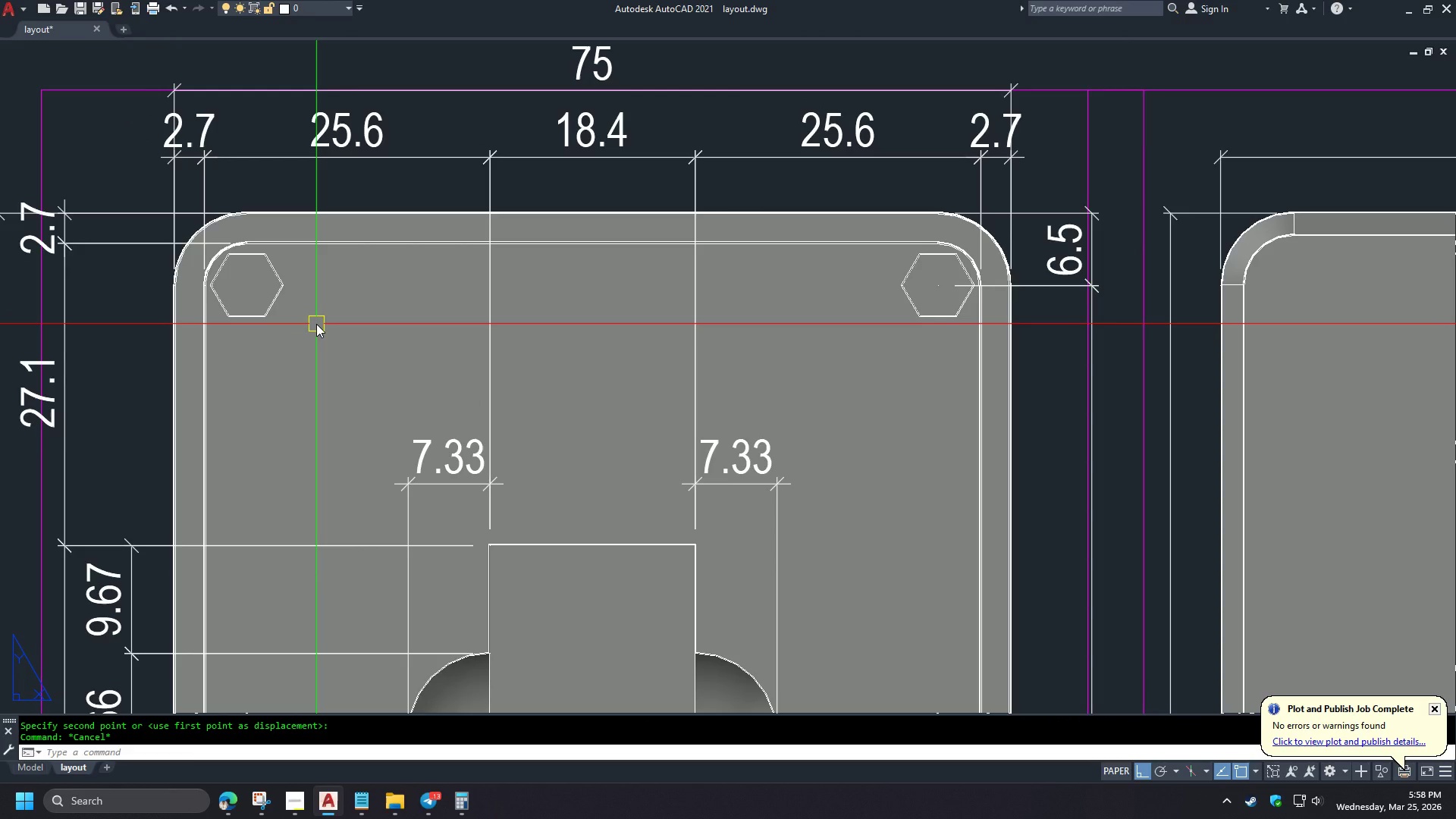 
type(dli )
 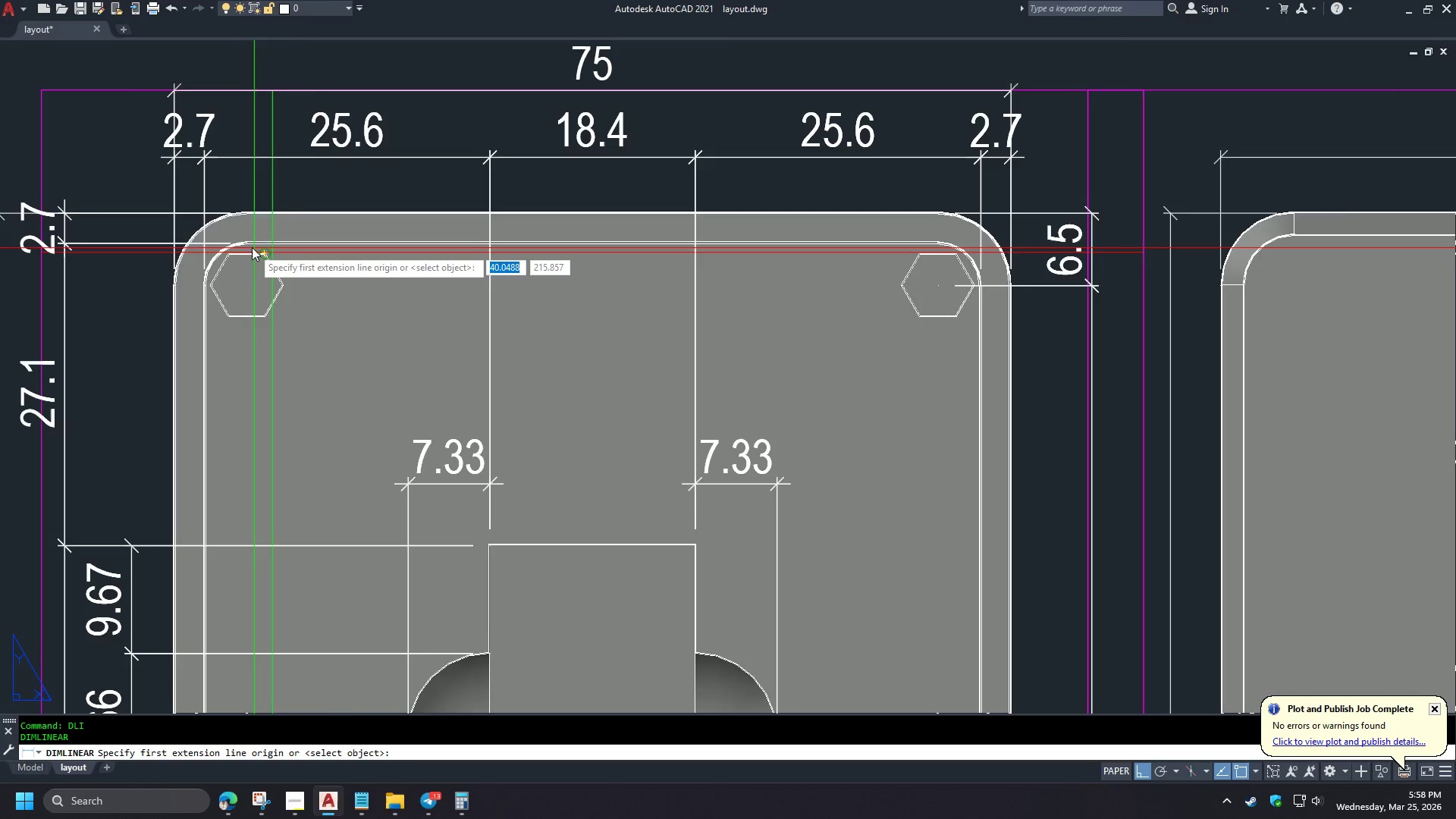 
type(end )
 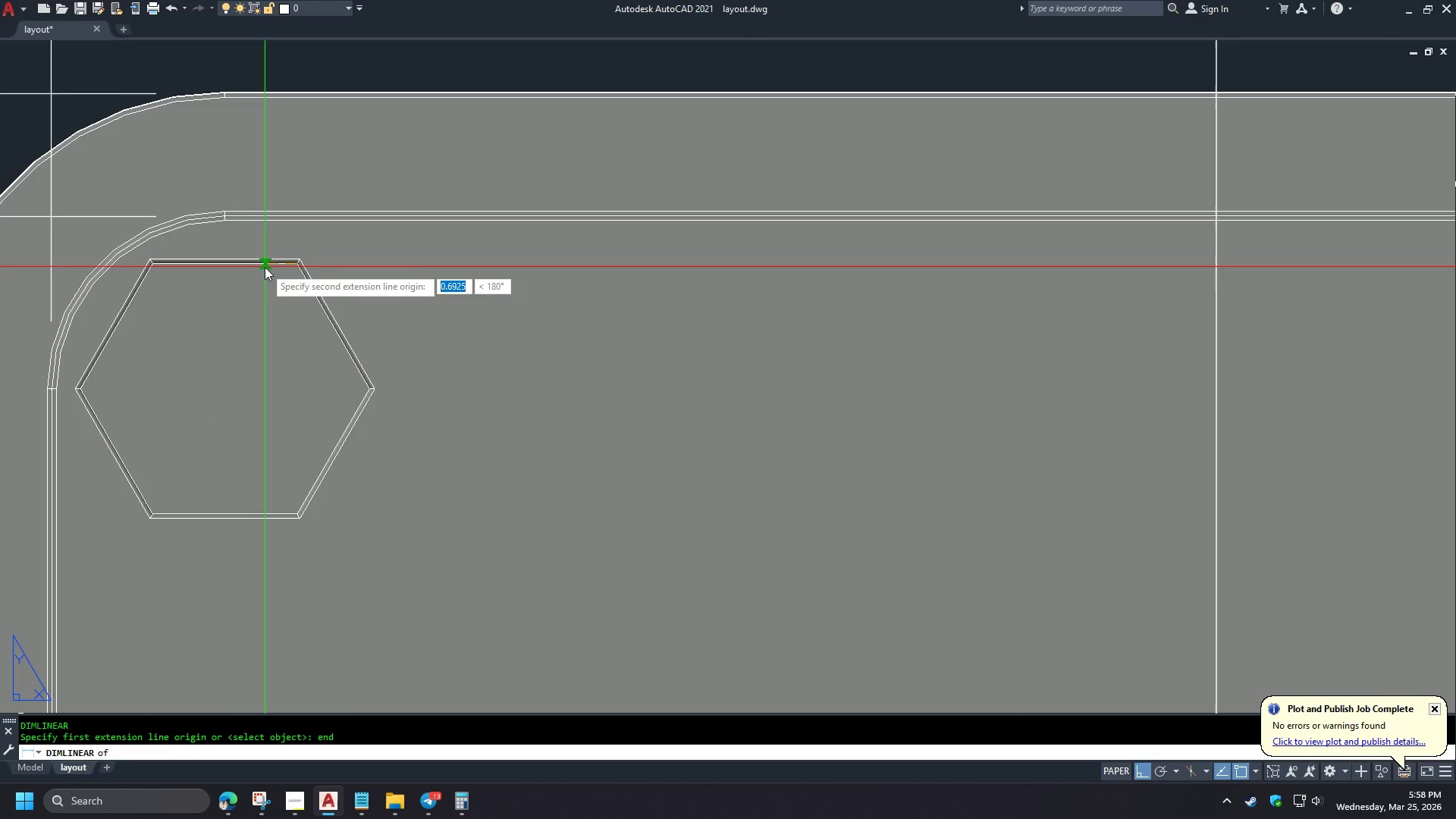 
left_click([265, 267])
 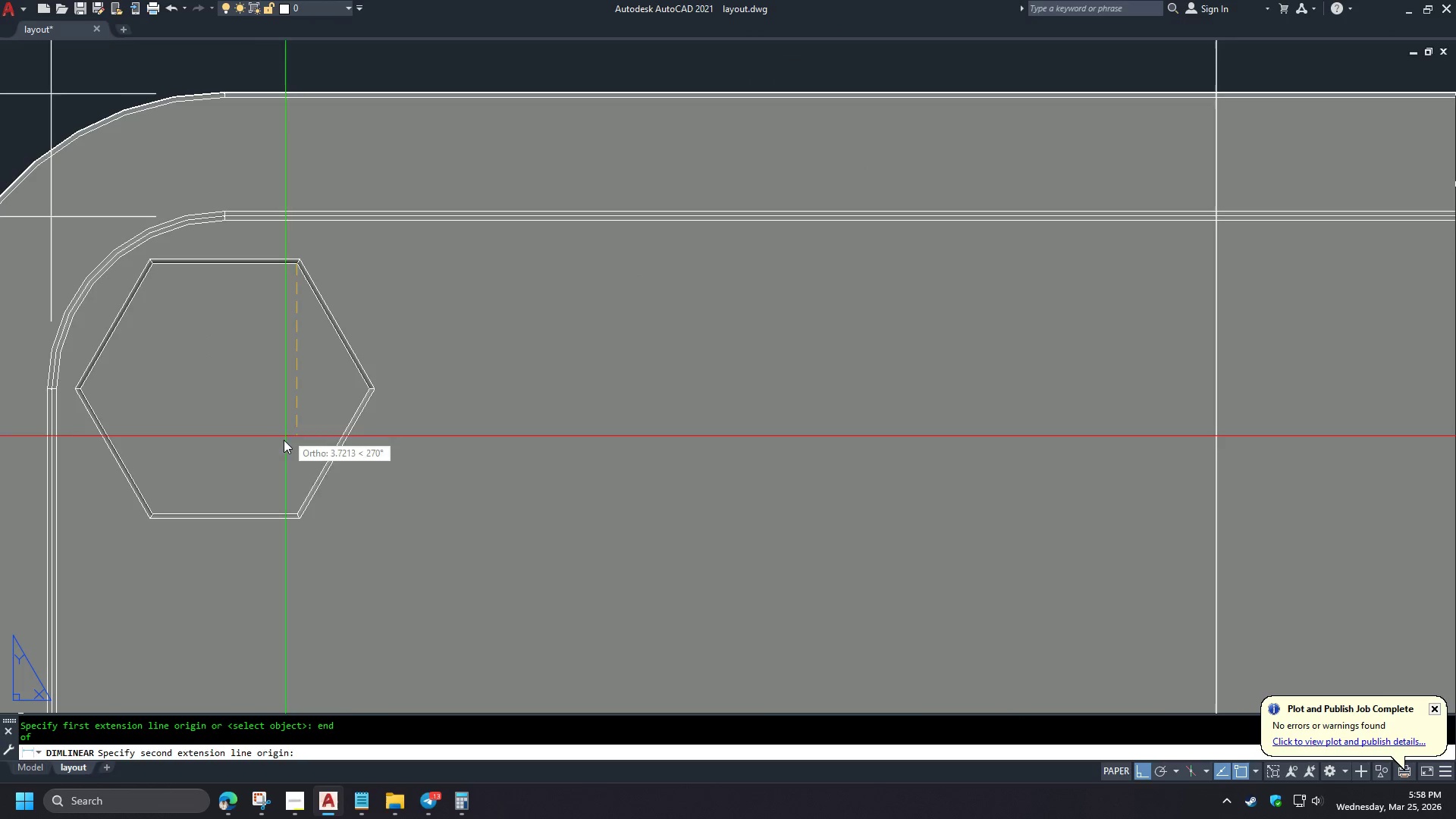 
scroll: coordinate [252, 249], scroll_direction: up, amount: 2.0
 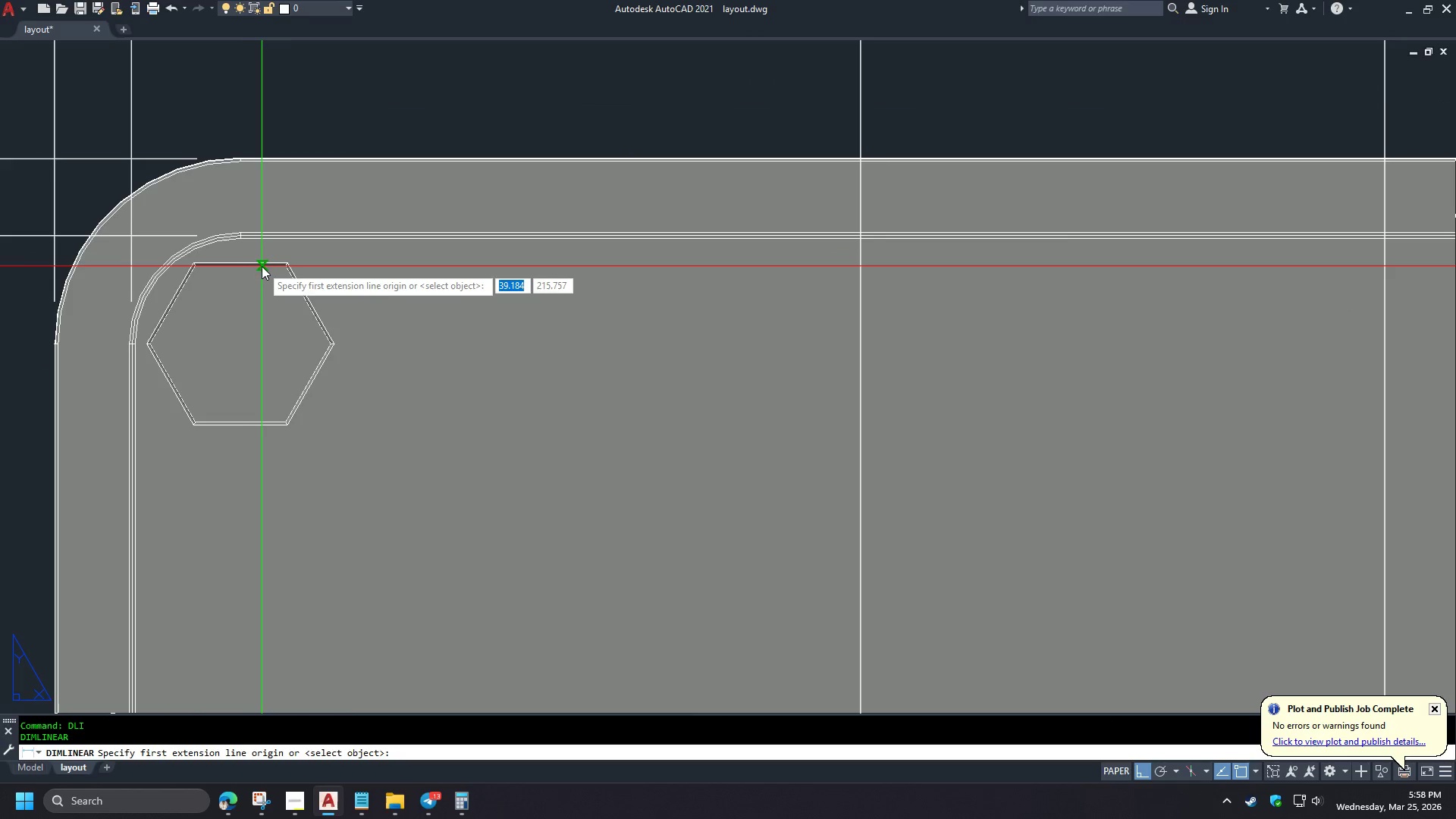 
type(en)
 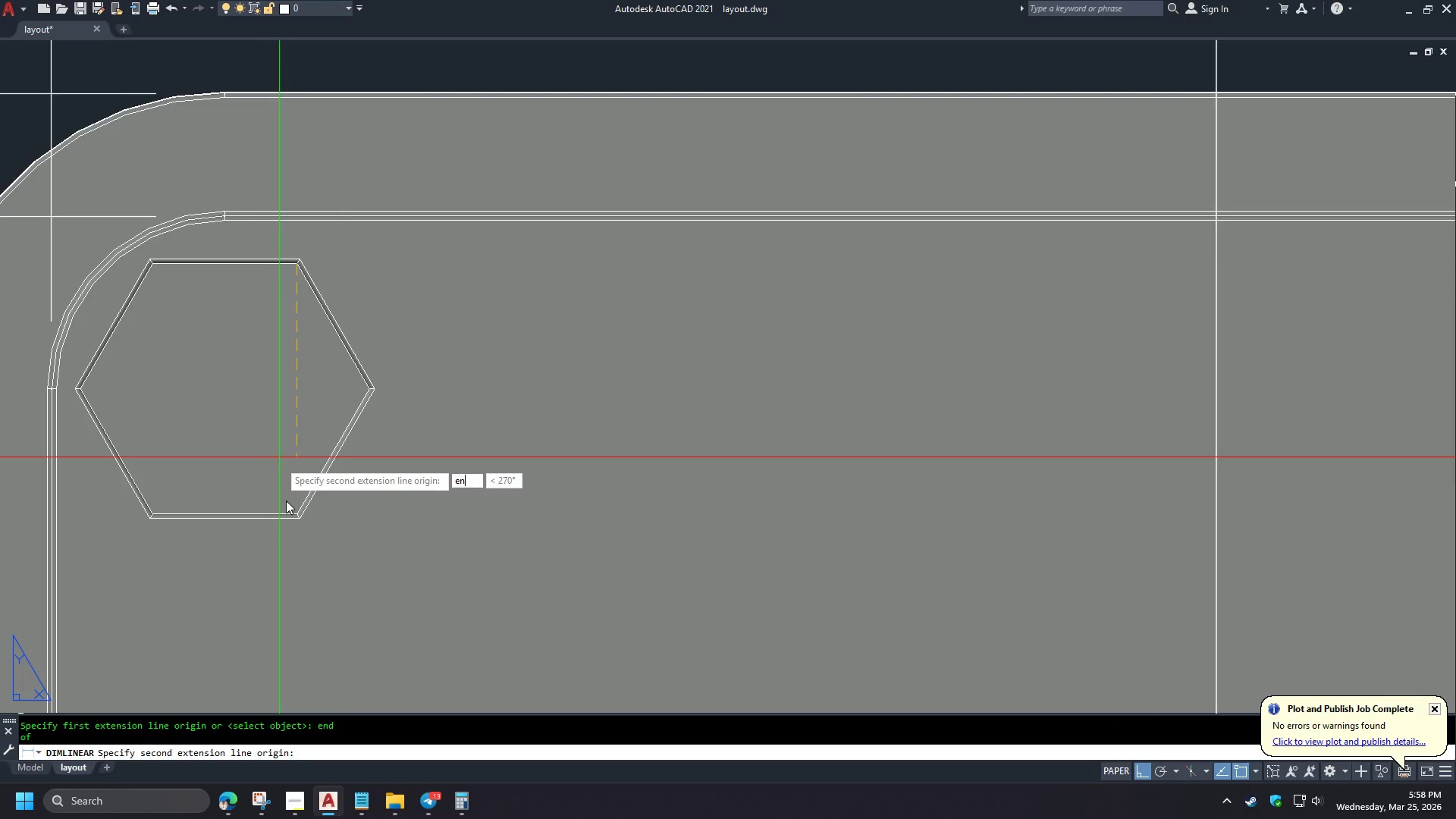 
key(D)
 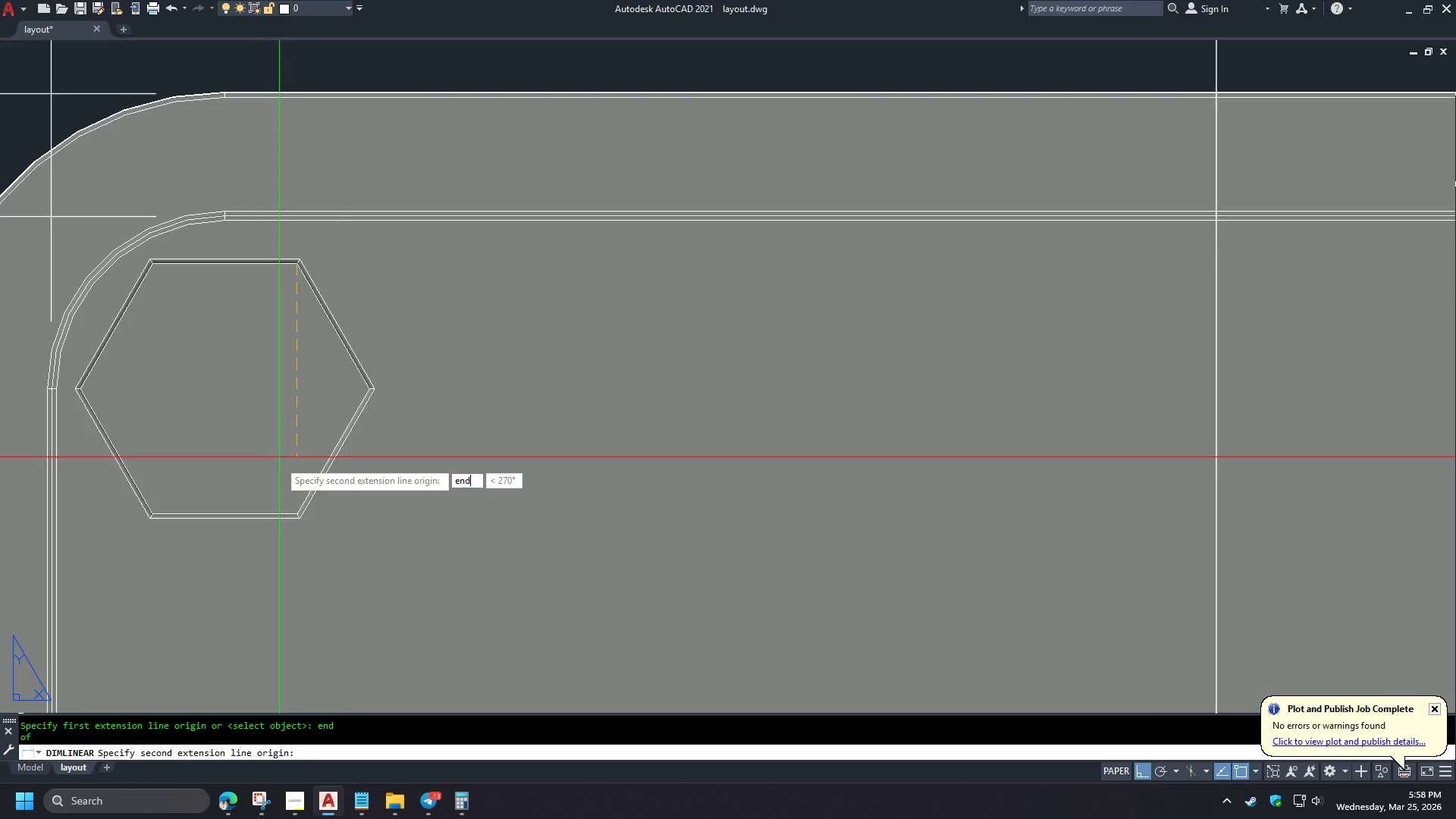 
key(Space)
 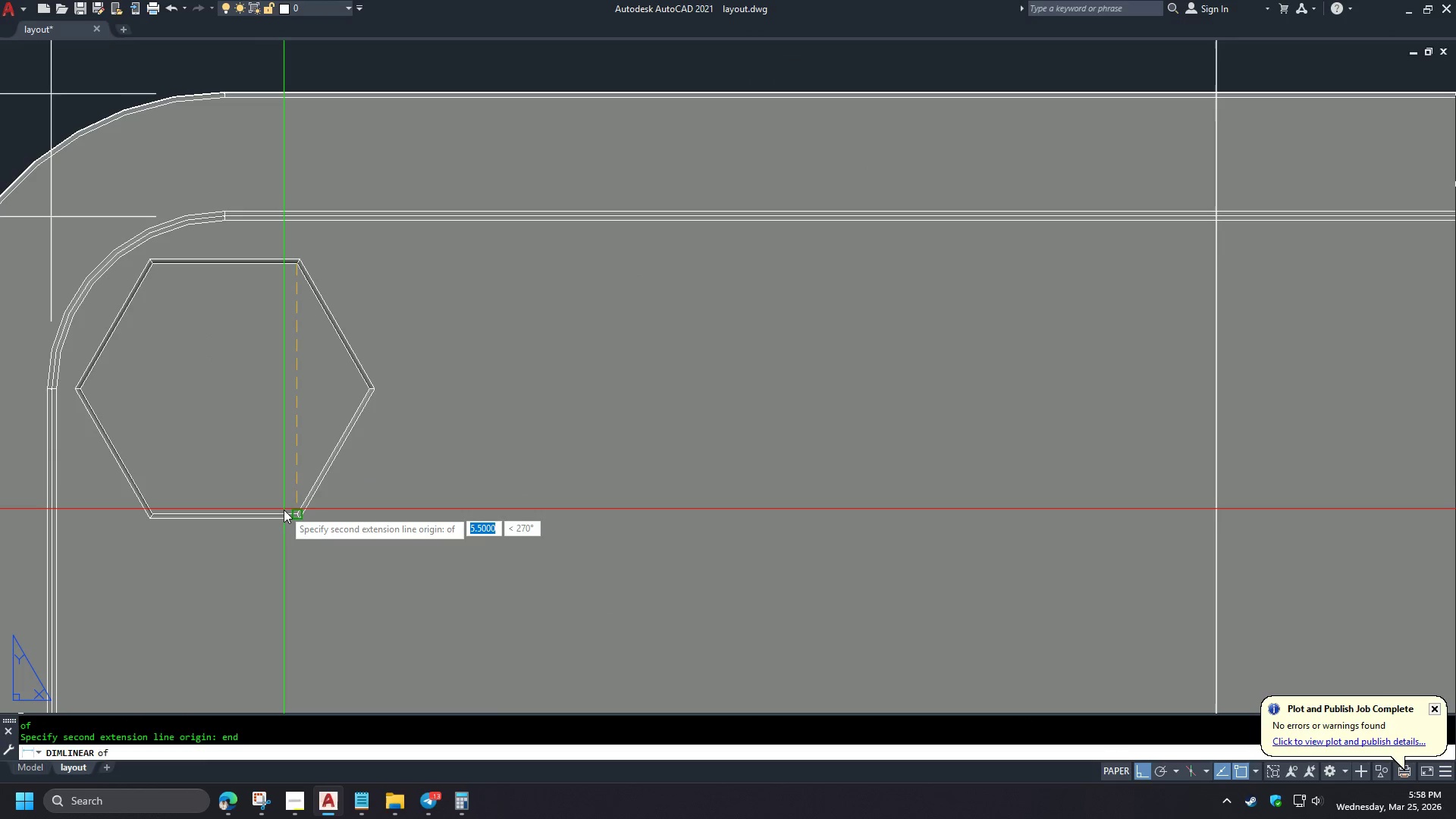 
scroll: coordinate [265, 267], scroll_direction: up, amount: 1.0
 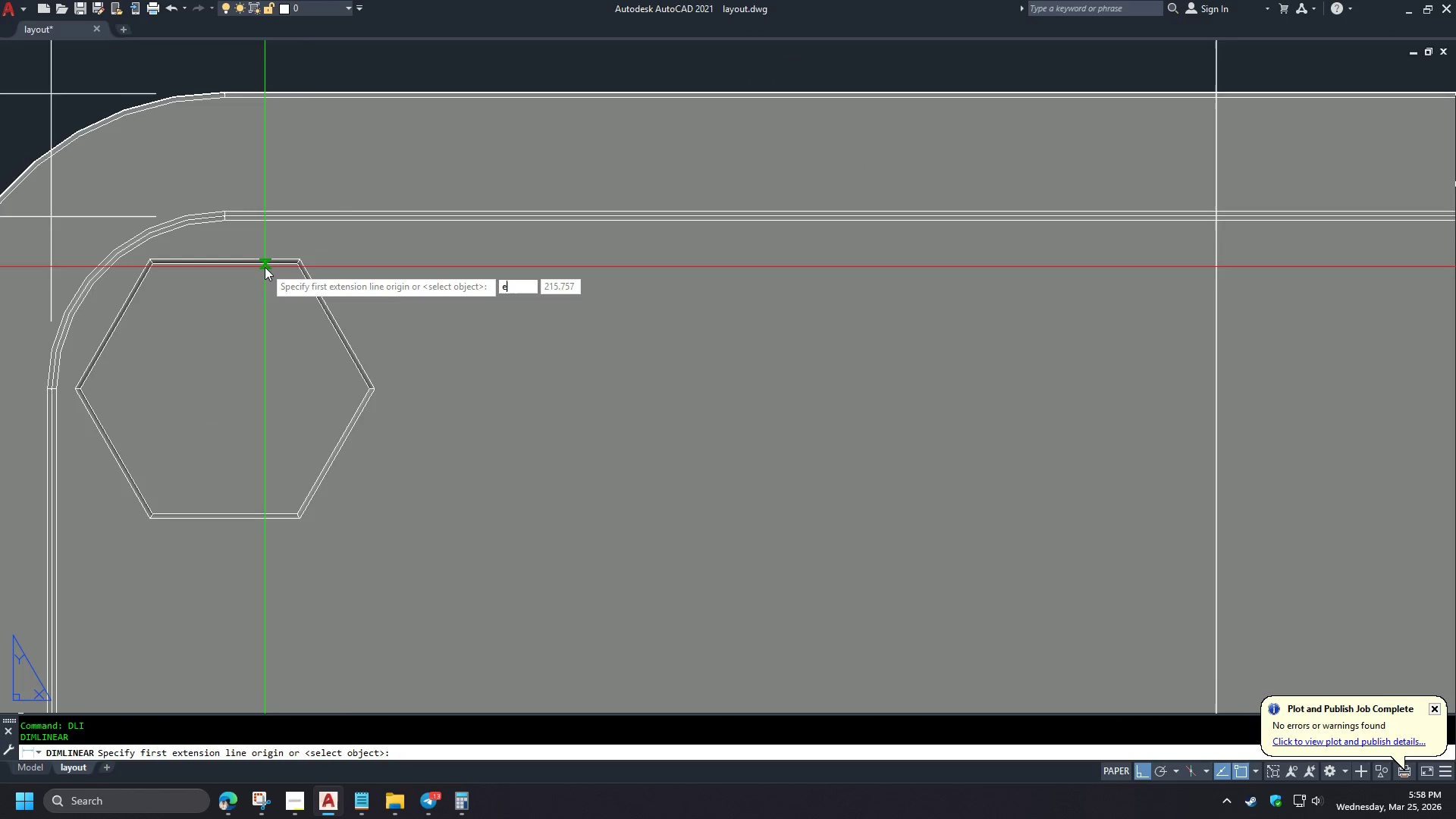 
left_click([284, 510])
 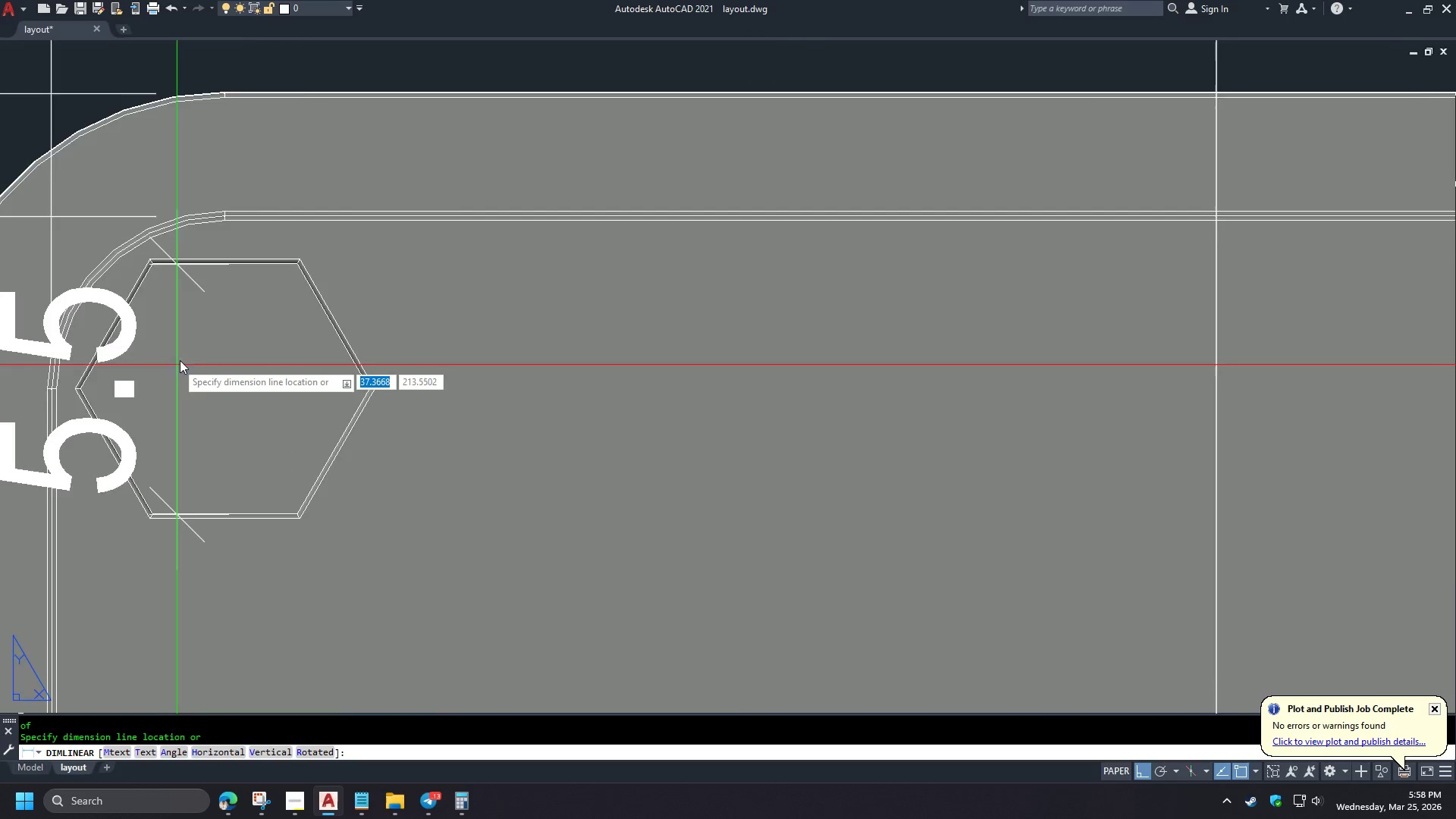 
key(Escape)
type( end )
 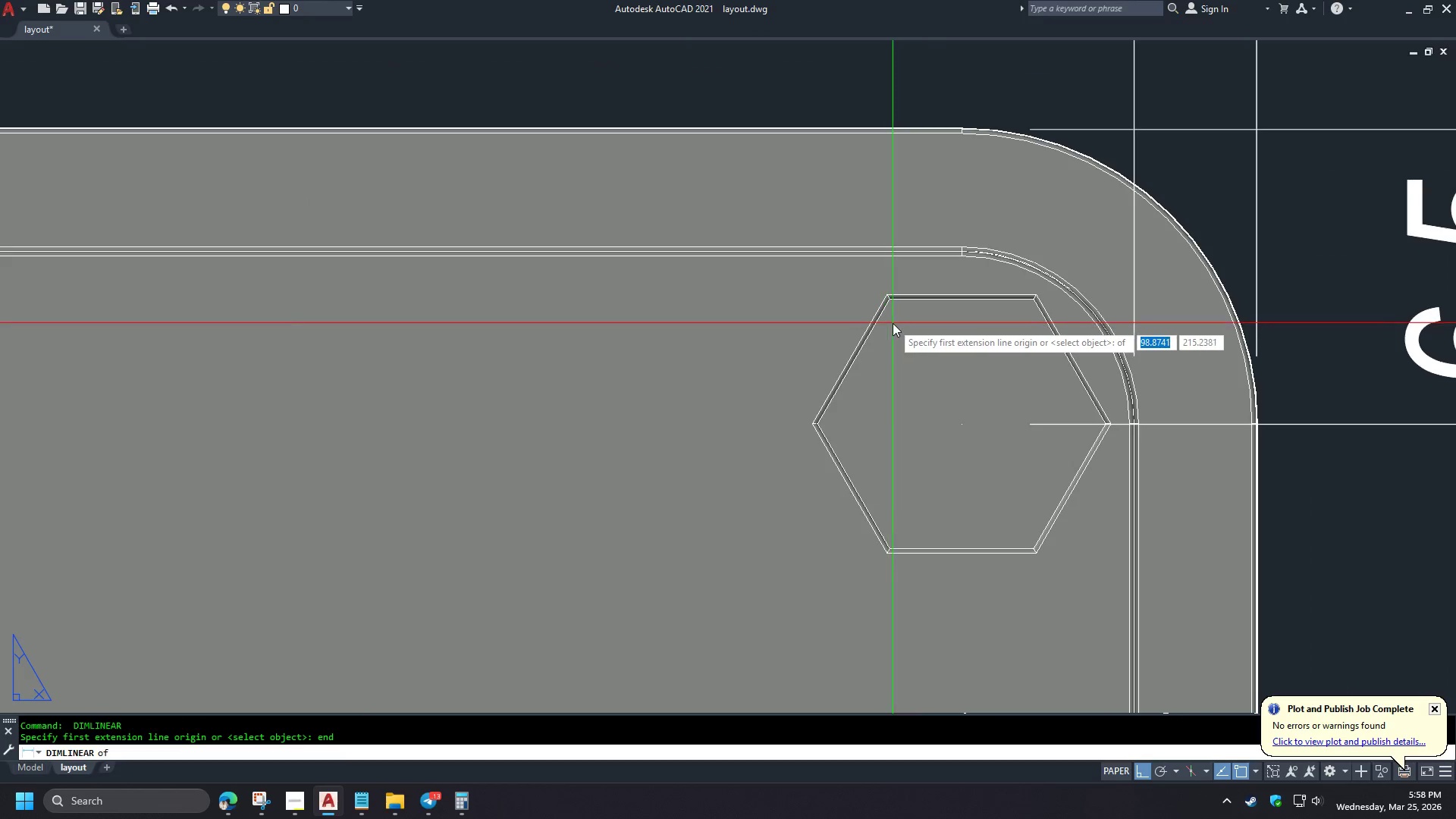 
scroll: coordinate [222, 359], scroll_direction: down, amount: 3.0
 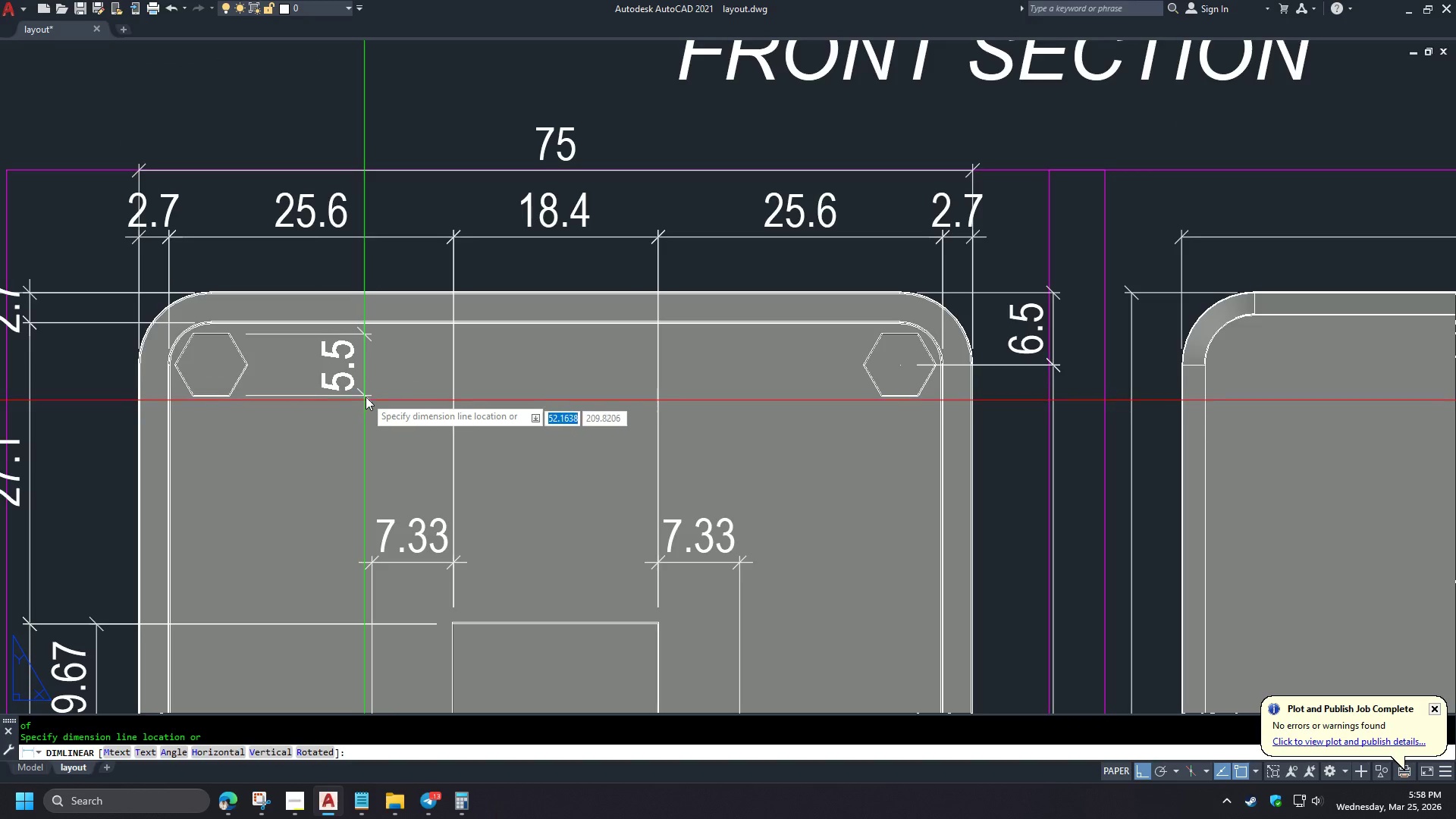 
left_click([891, 315])
 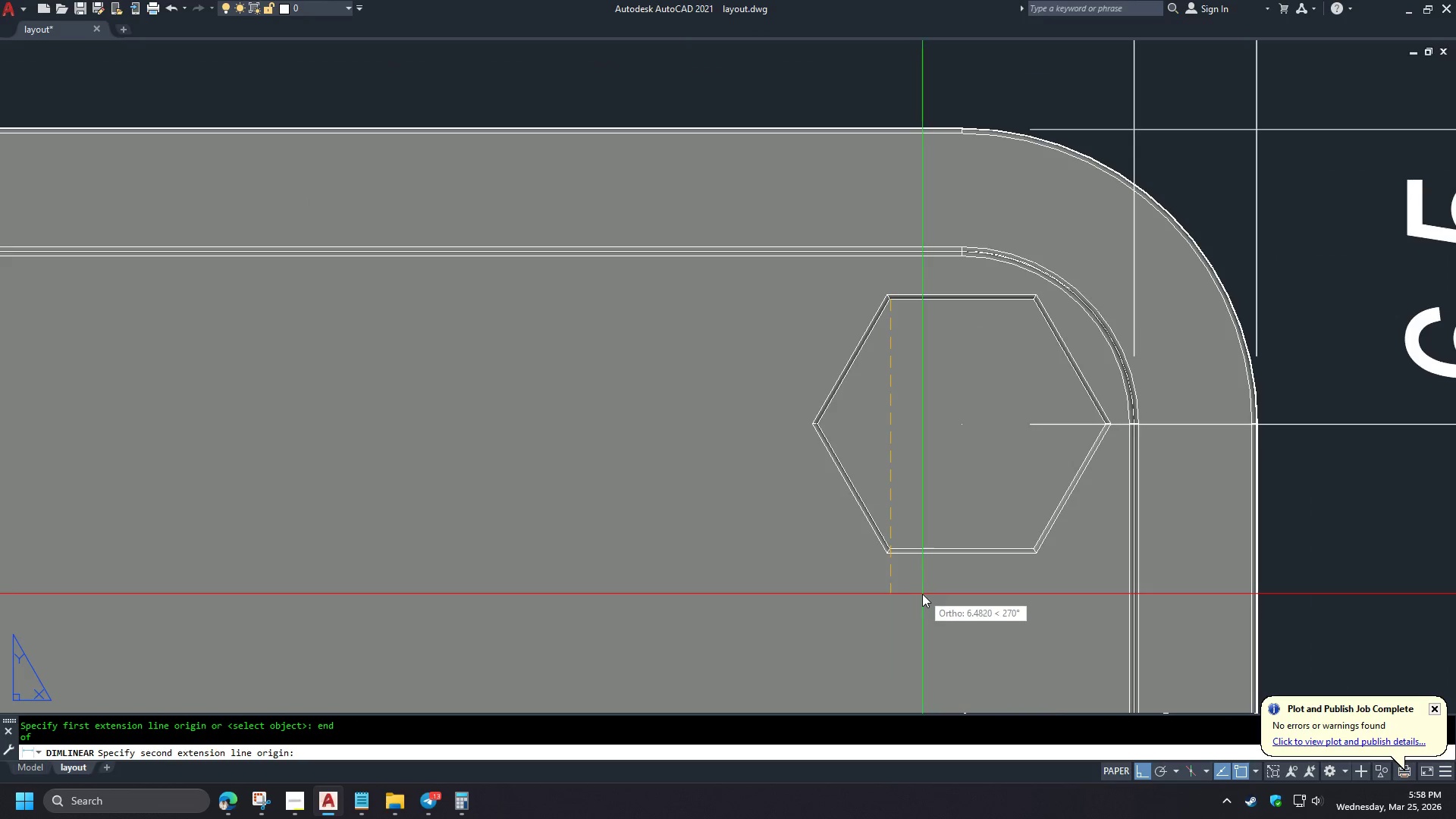 
key(E)
 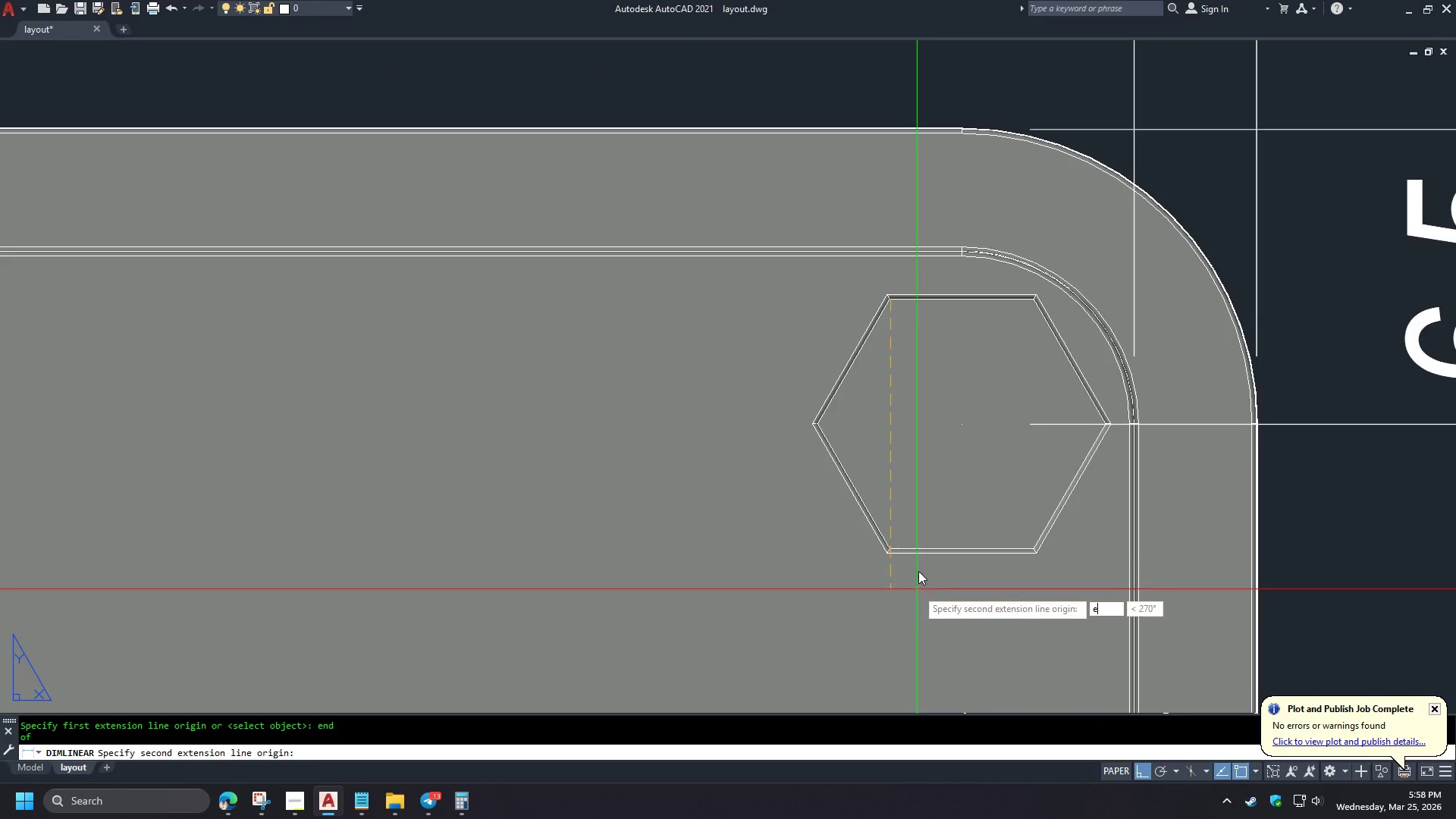 
scroll: coordinate [865, 340], scroll_direction: up, amount: 3.0
 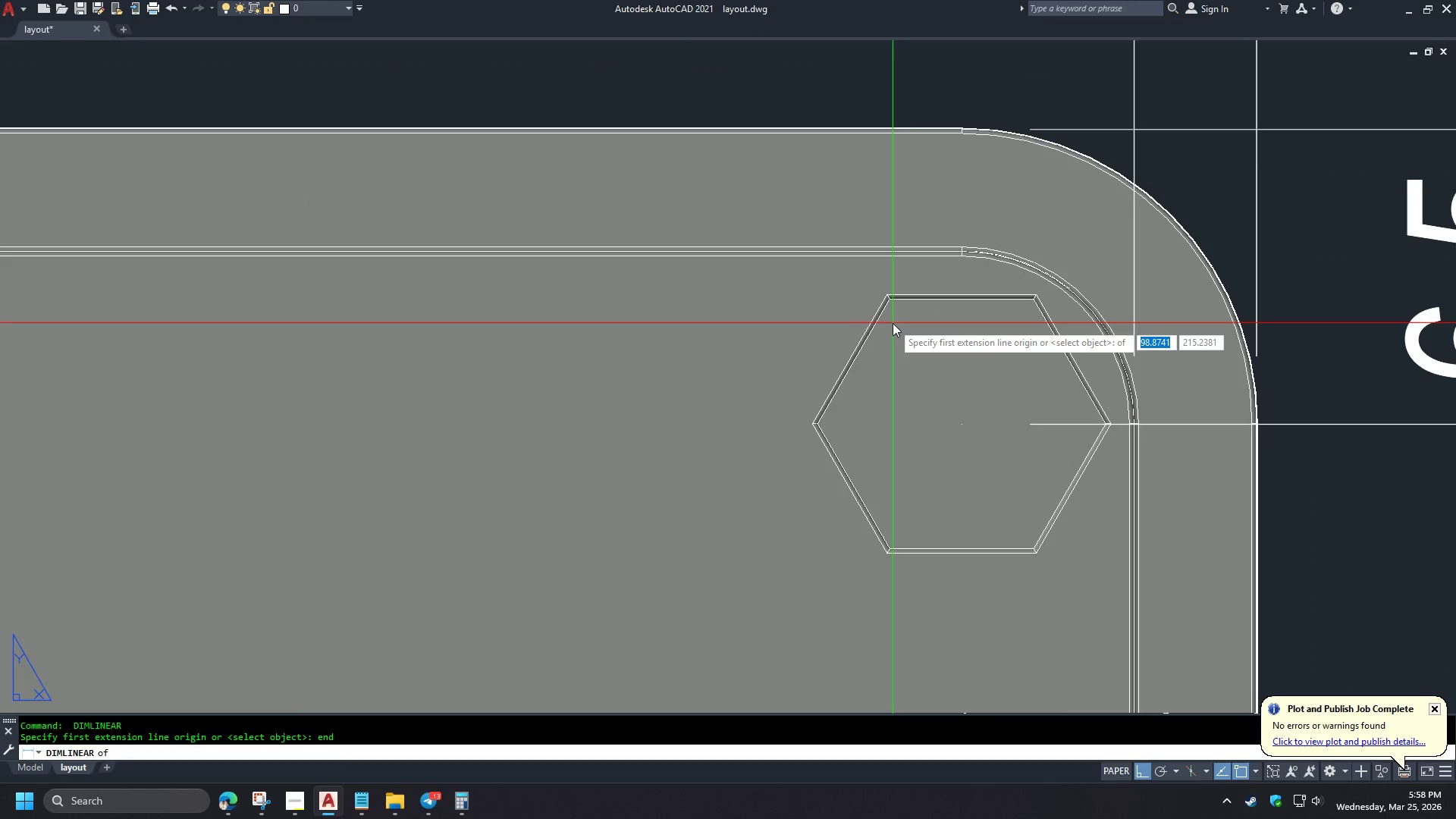 
type(nd )
 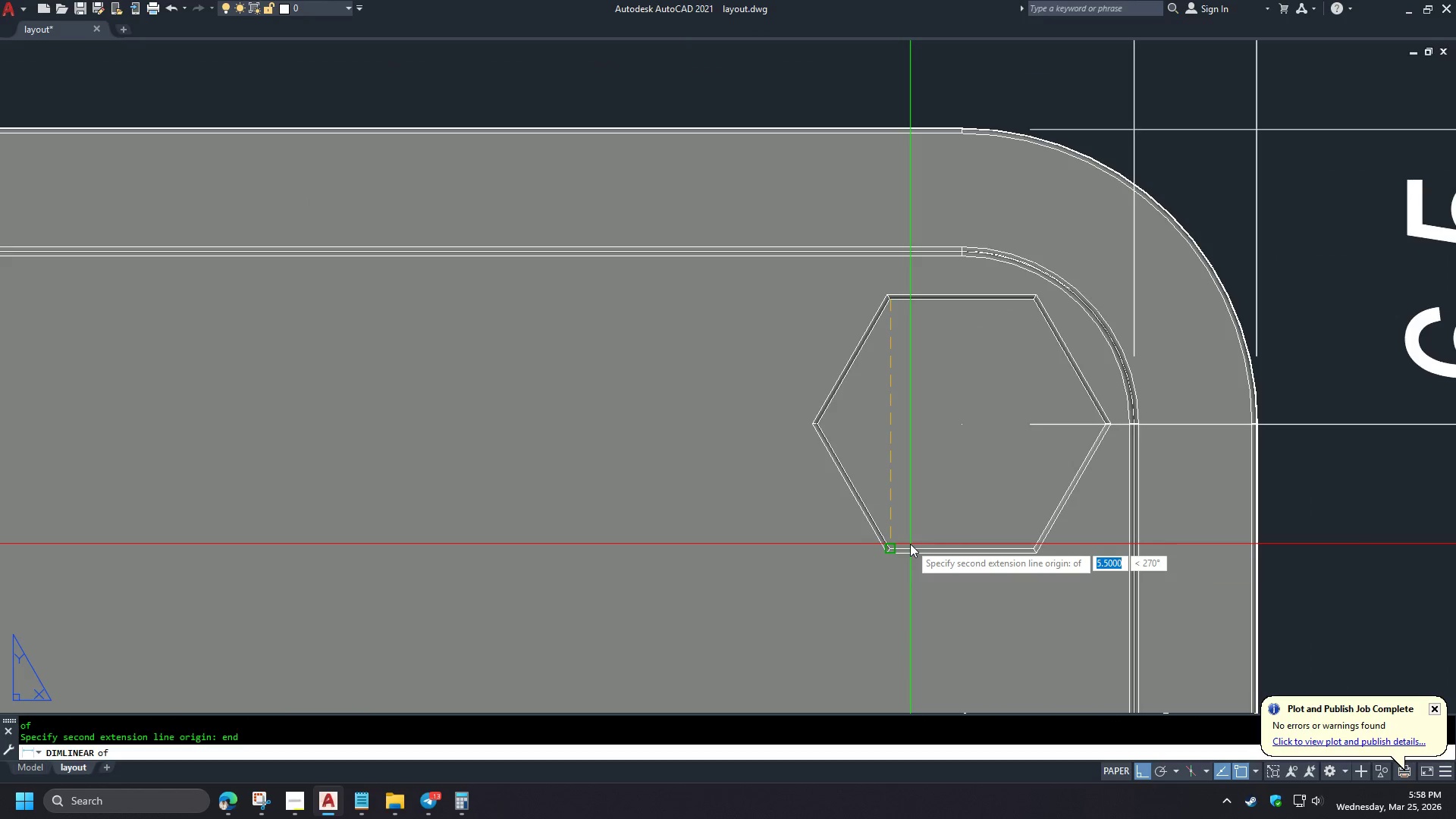 
left_click([910, 544])
 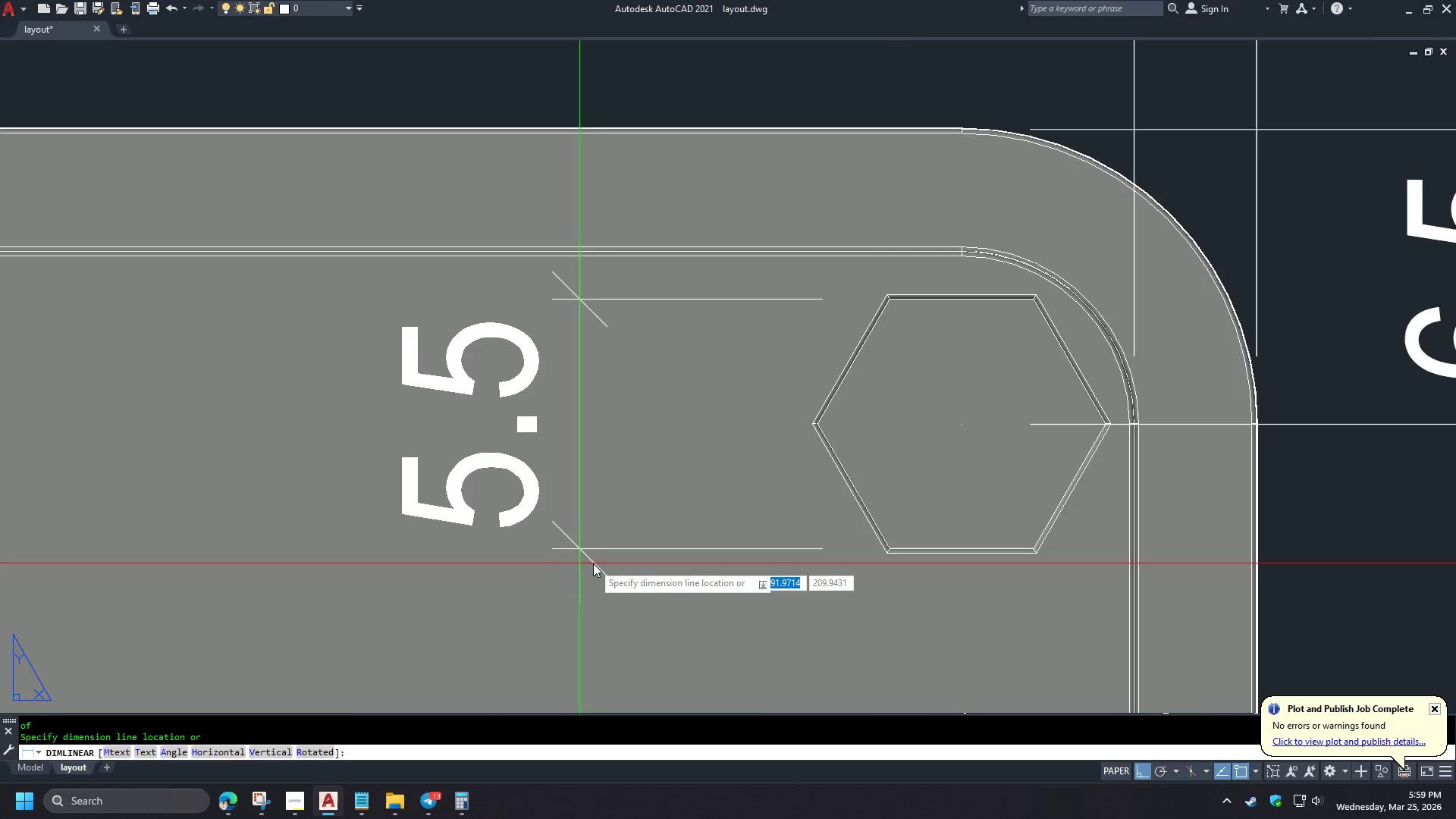 
scroll: coordinate [627, 569], scroll_direction: down, amount: 4.0
 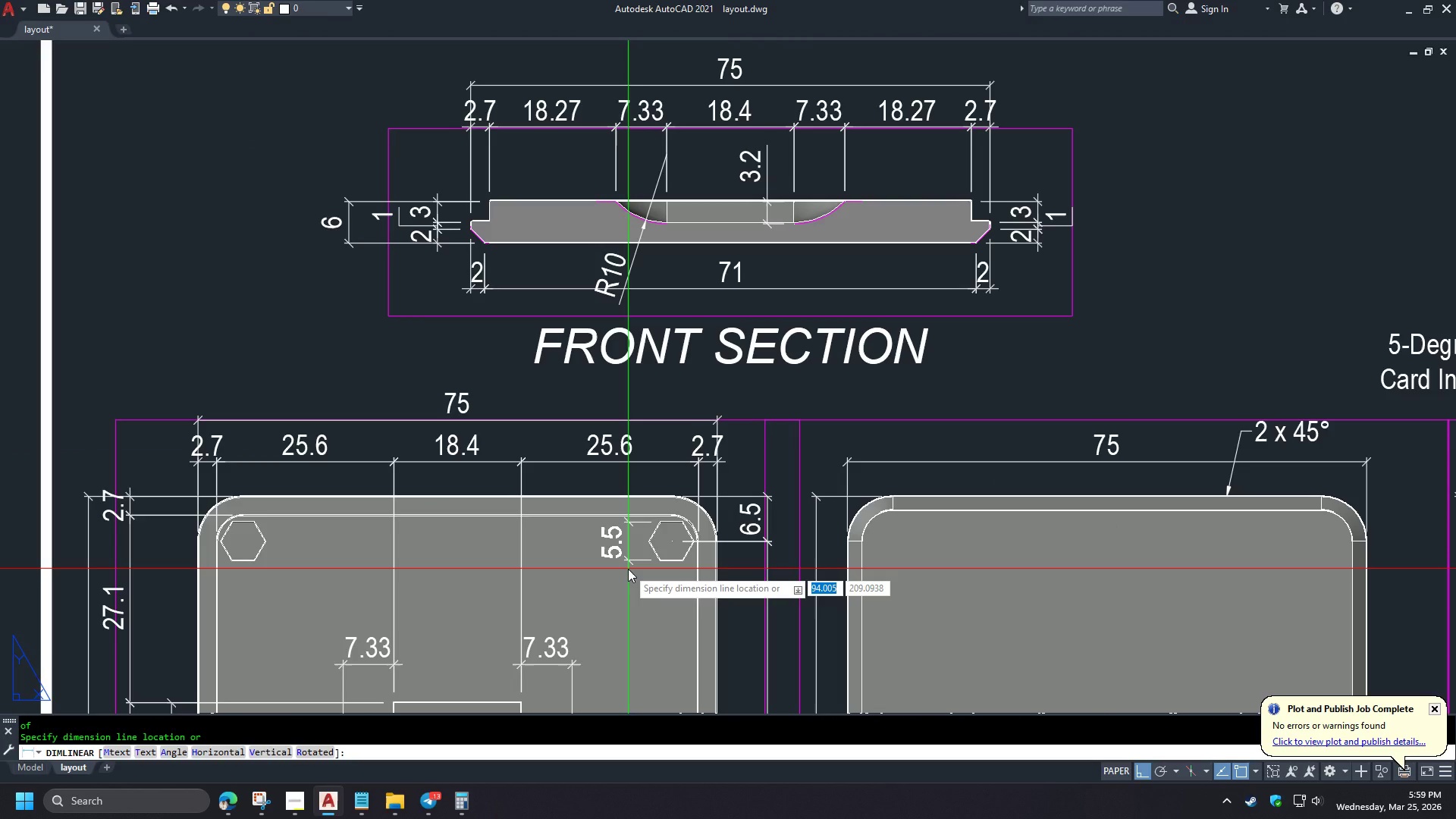 
key(Escape)
type( end )
 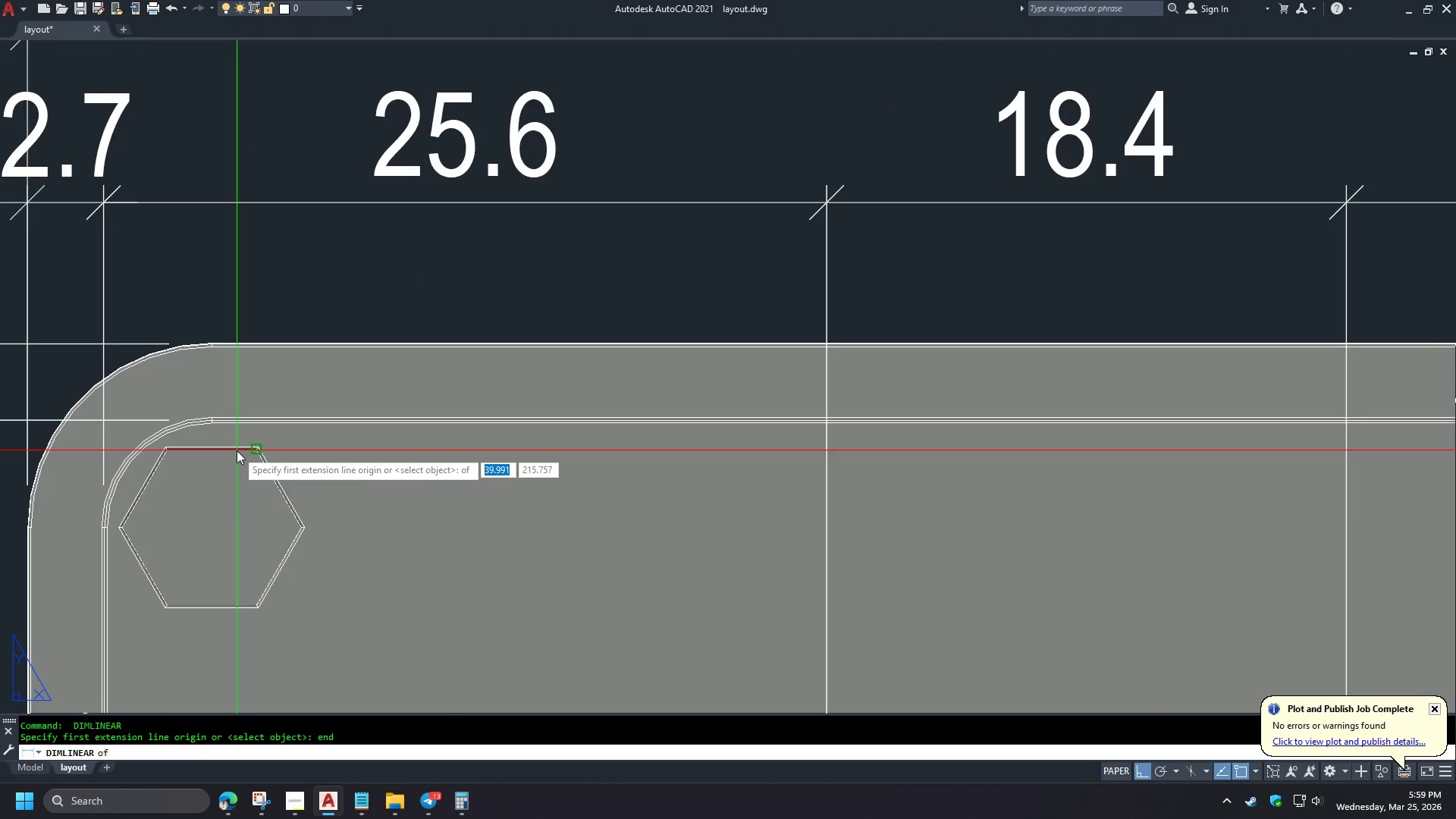 
left_click([237, 450])
 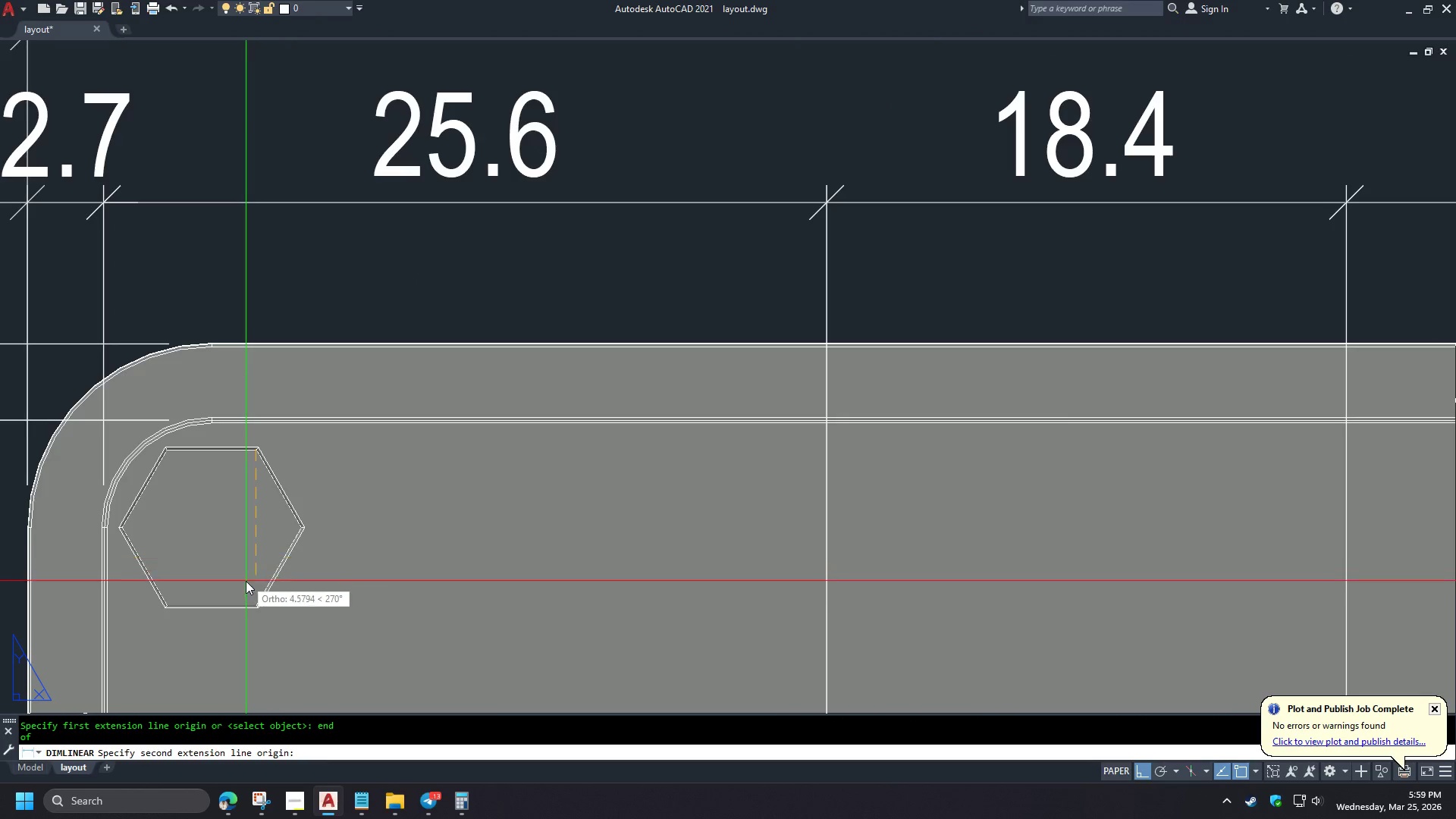 
type(end)
 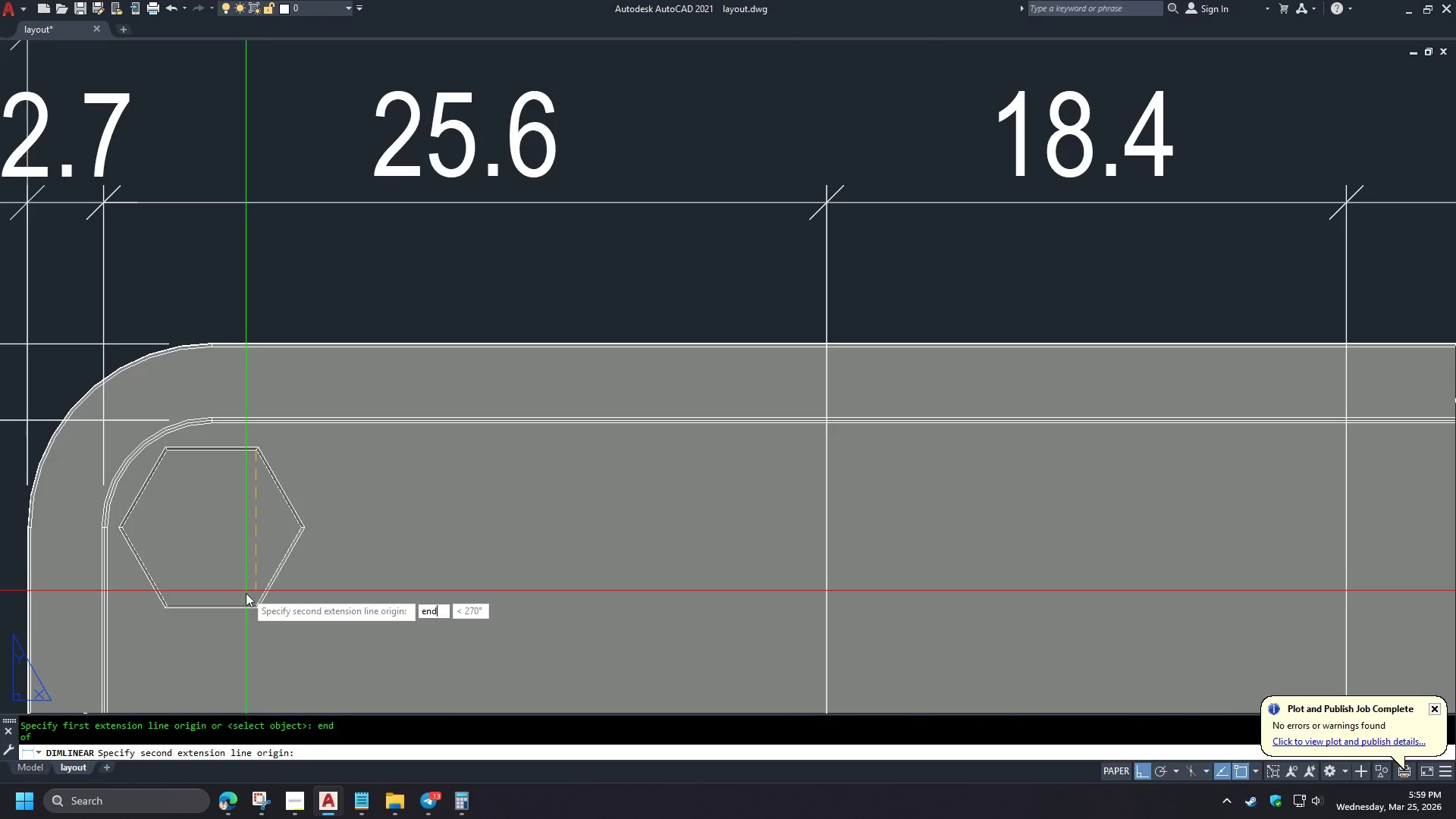 
scroll: coordinate [259, 544], scroll_direction: up, amount: 3.0
 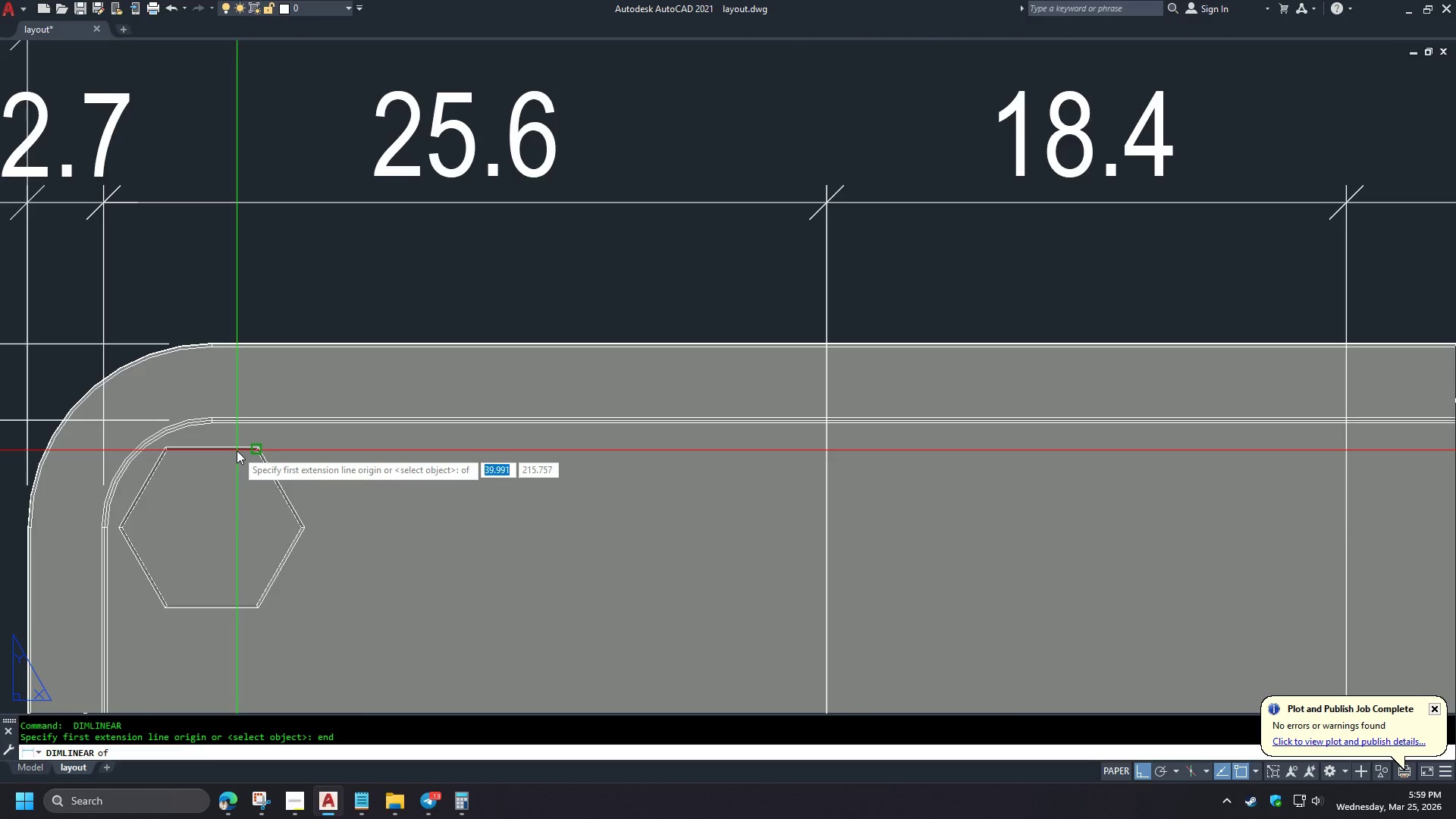 
key(Space)
 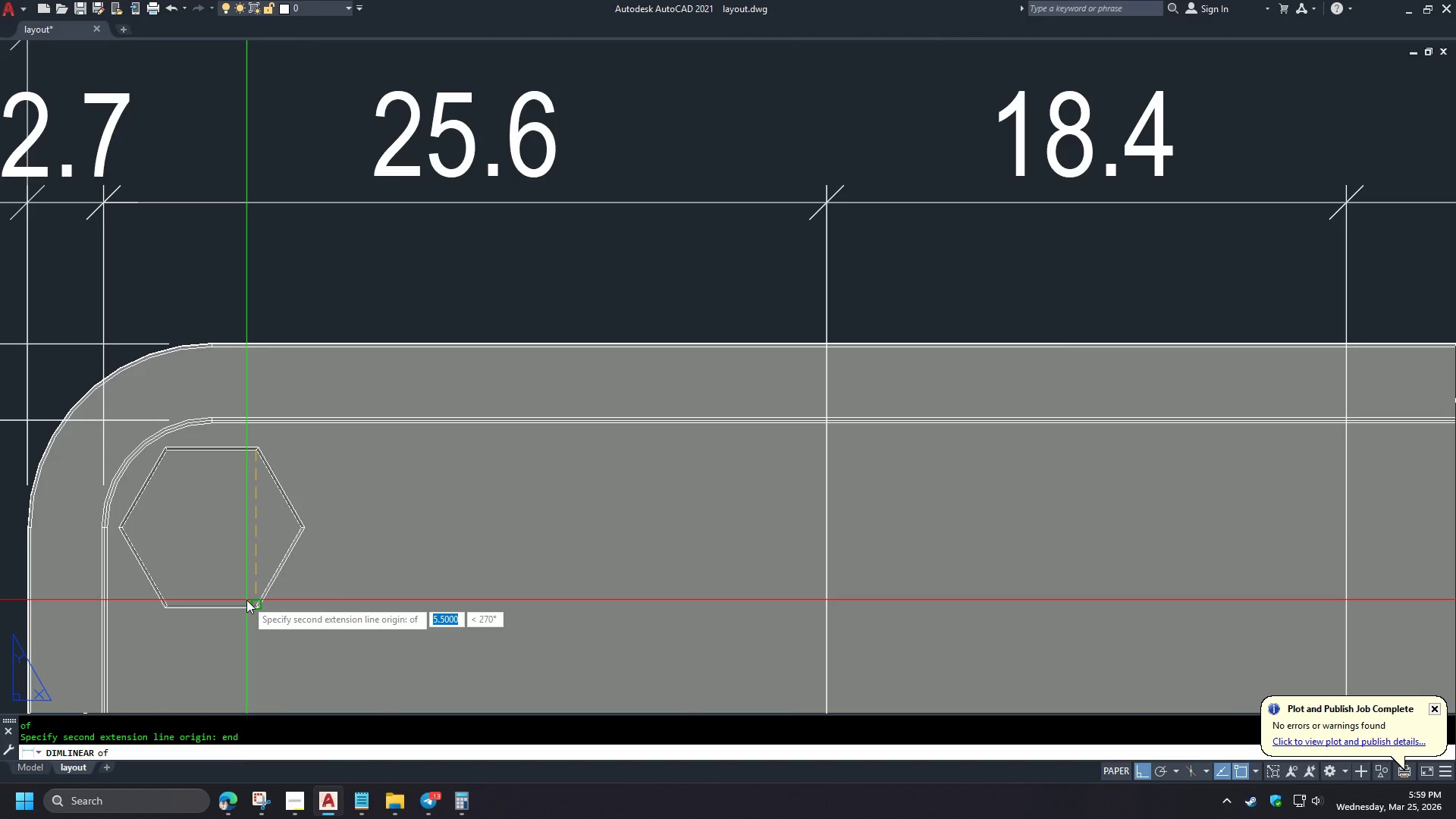 
left_click([246, 600])
 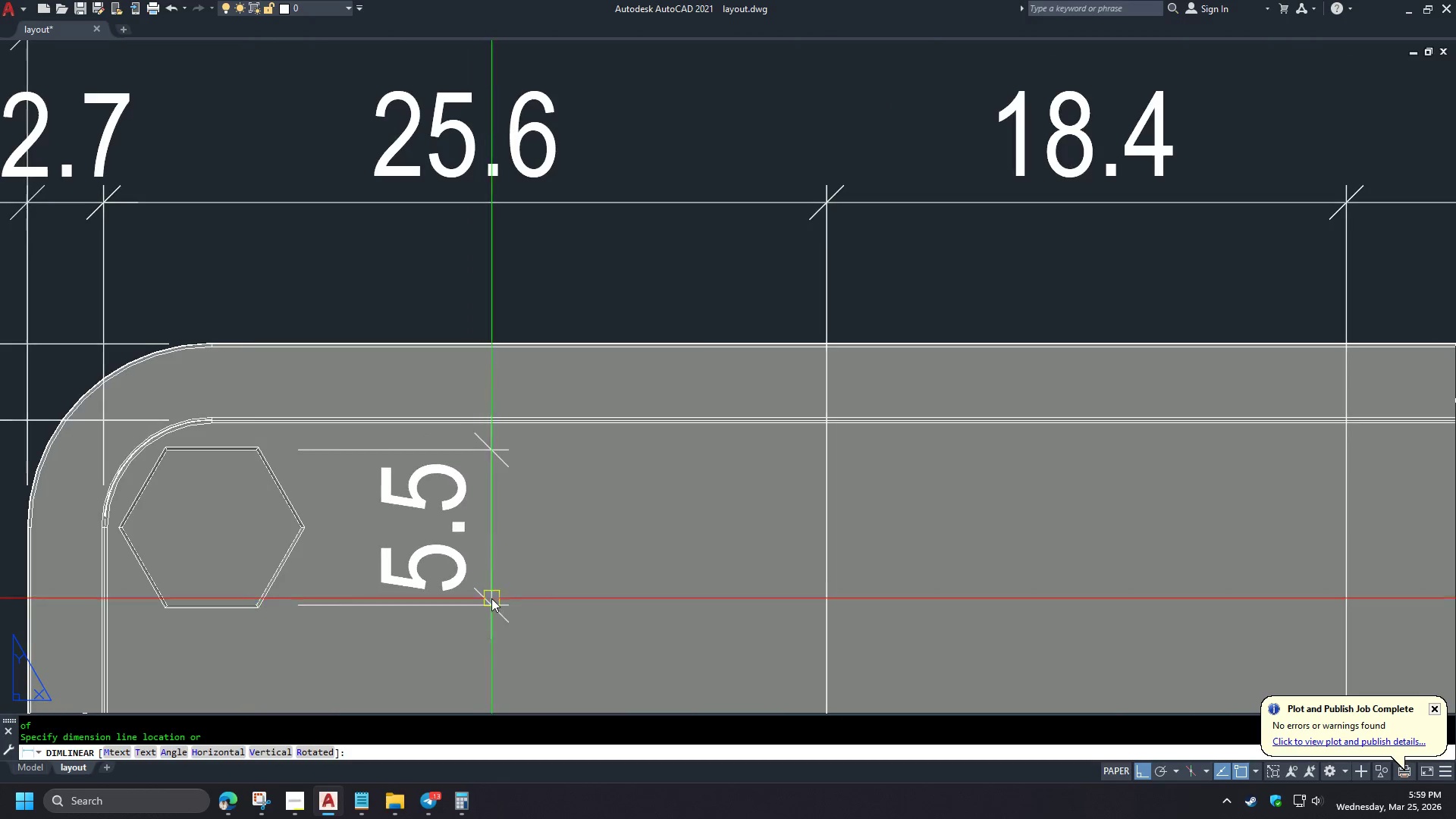 
left_click([231, 803])
 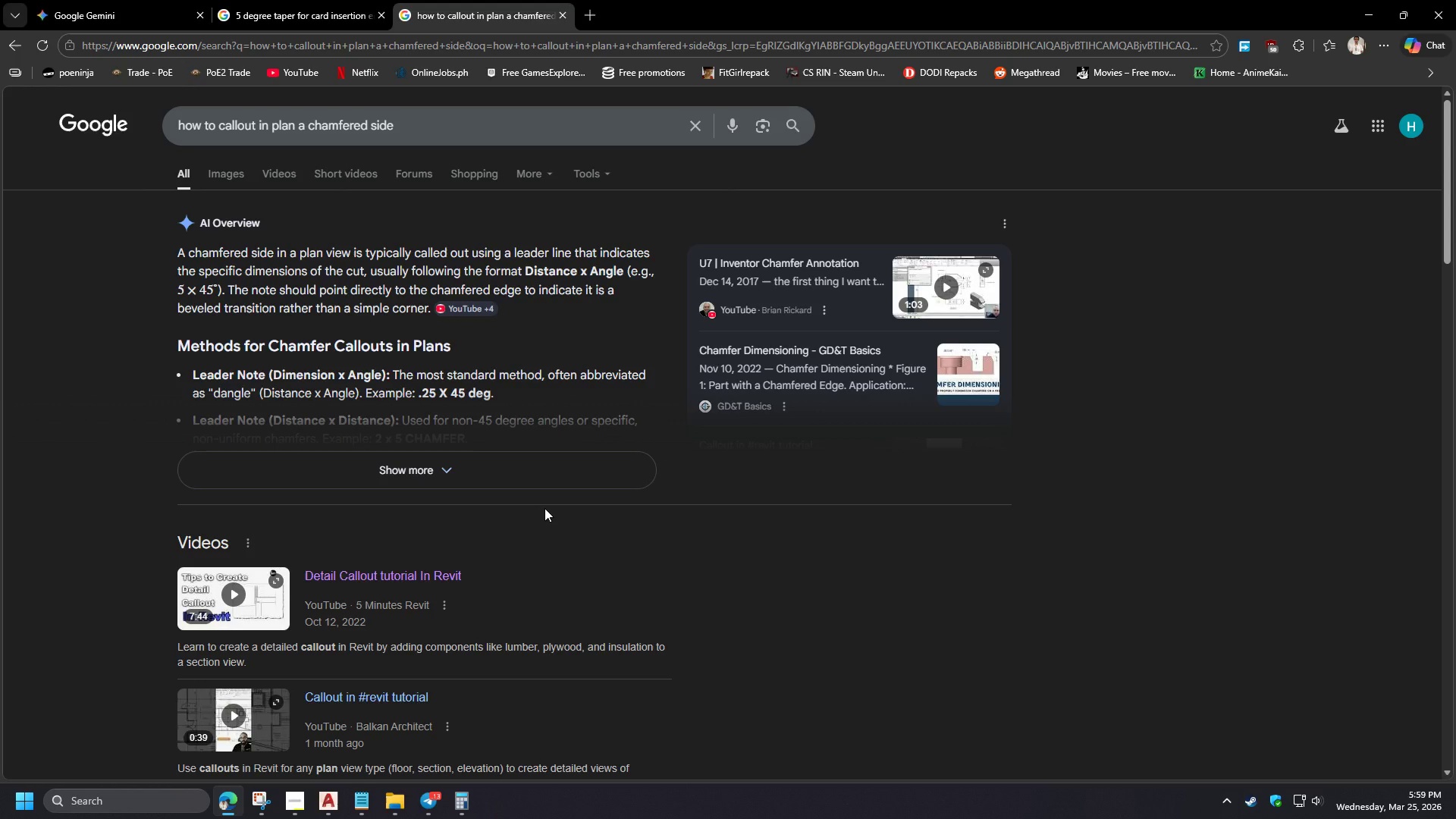 
scroll: coordinate [411, 484], scroll_direction: down, amount: 4.0
 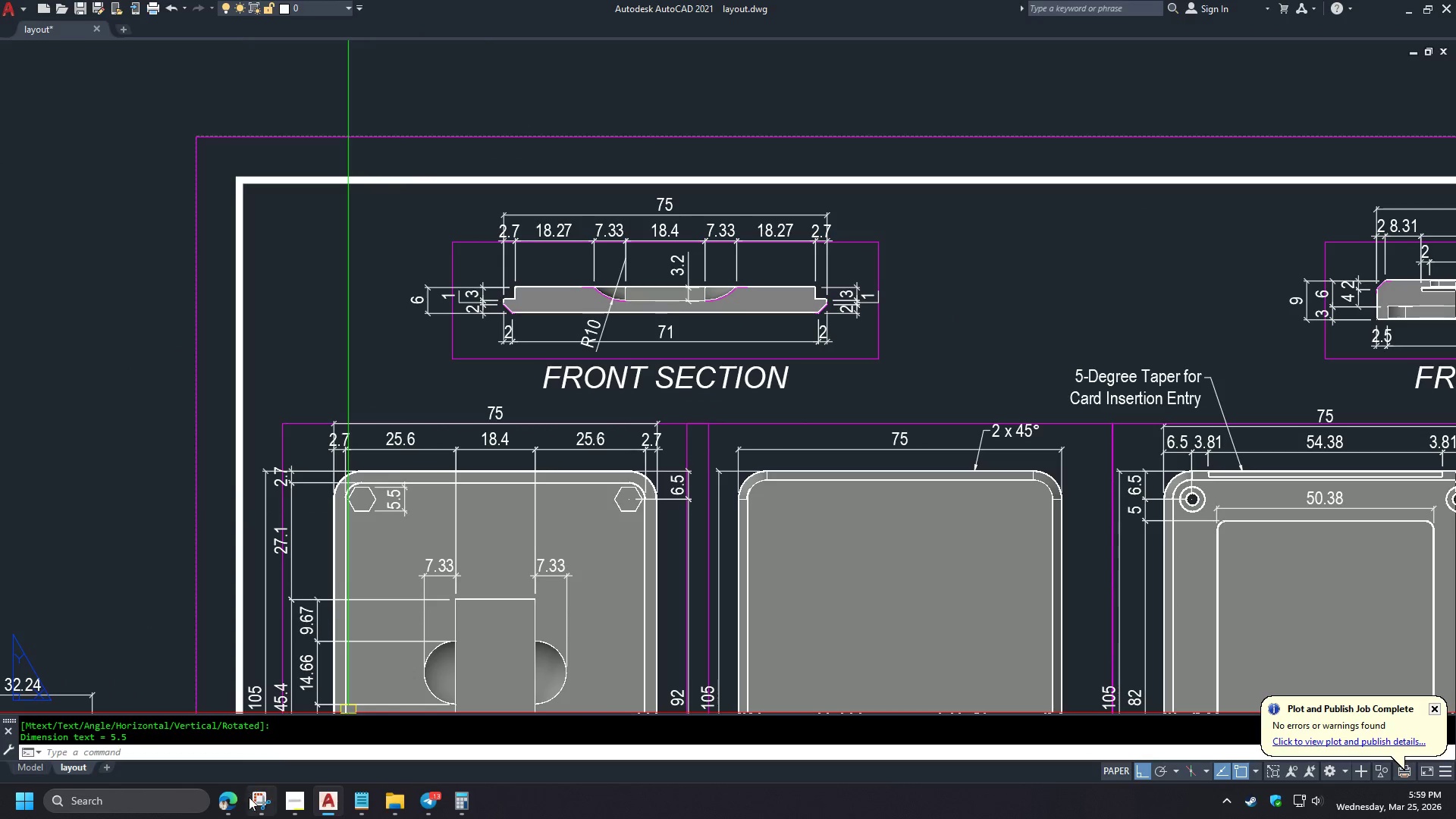 
wait(12.57)
 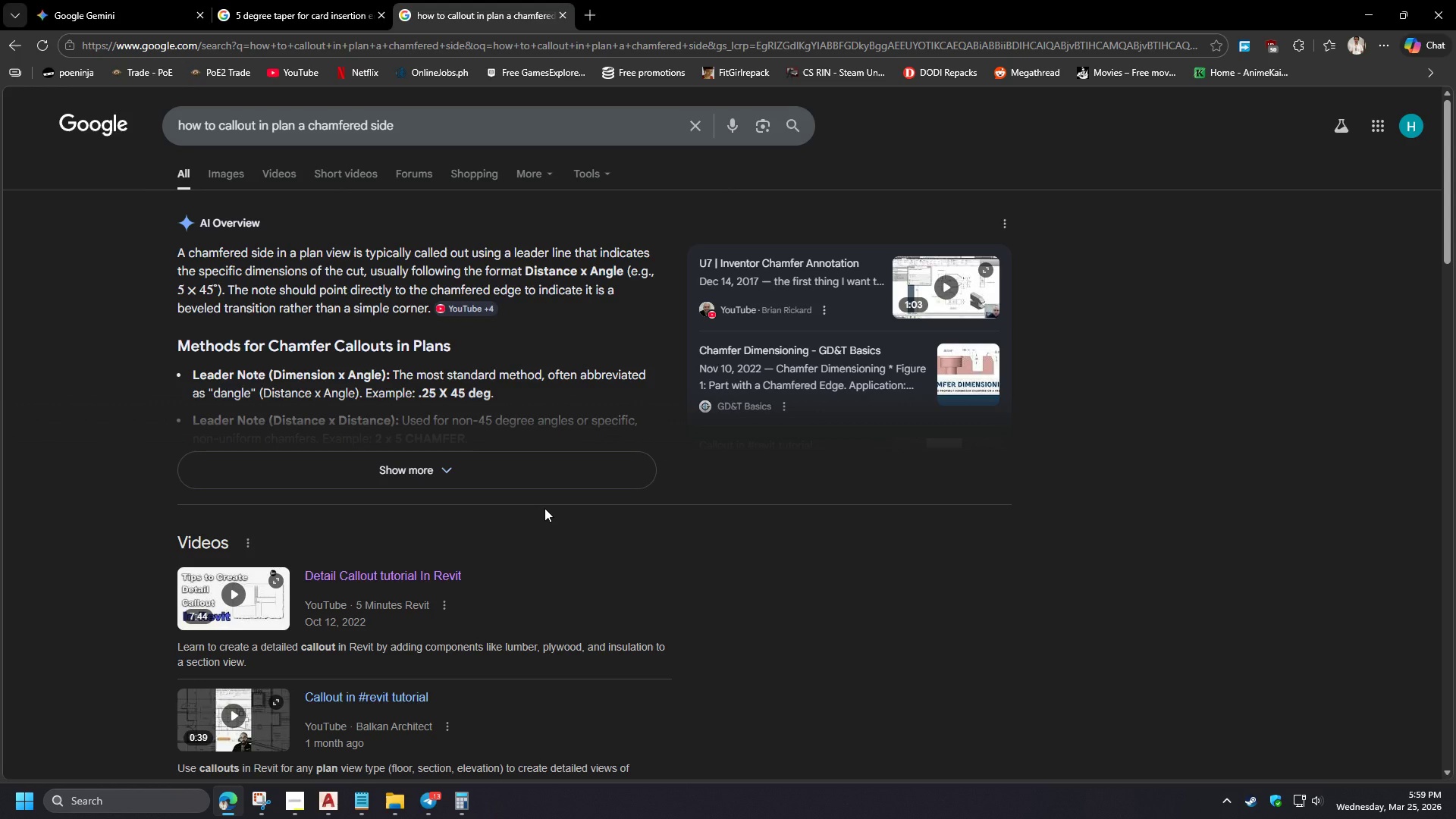 
left_click([1376, 8])
 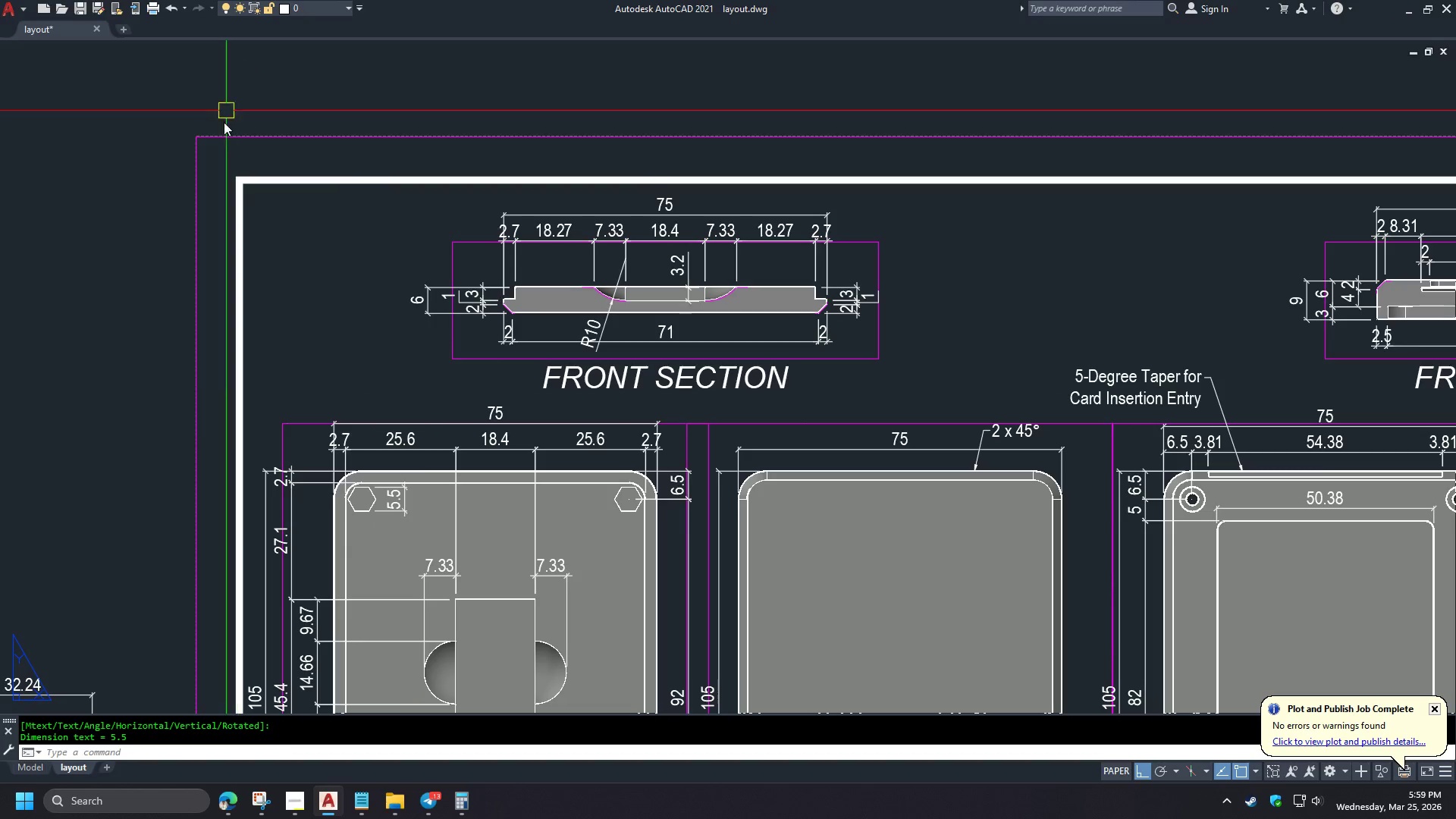 
left_click([228, 809])
 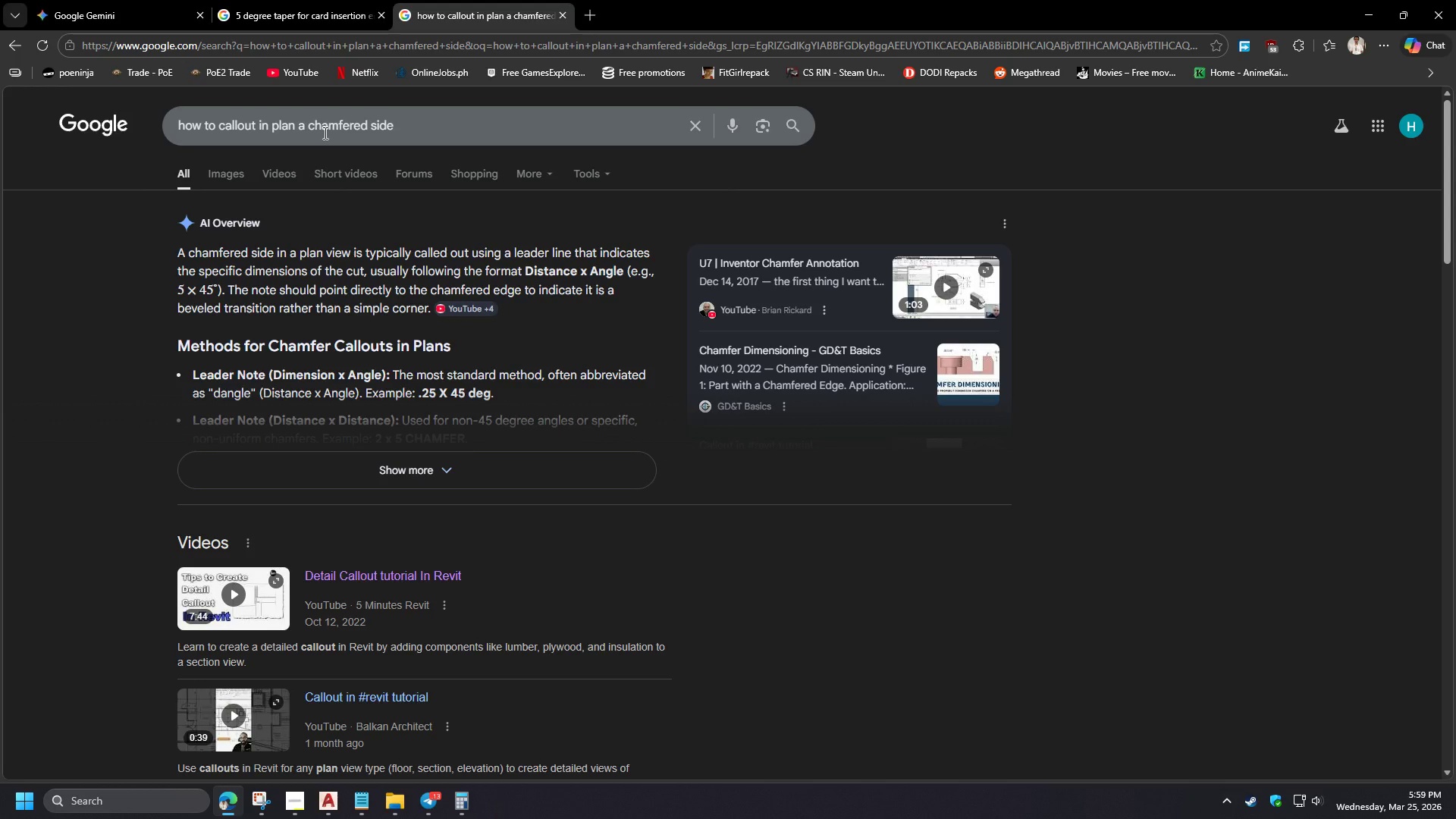 
left_click_drag(start_coordinate=[309, 129], to_coordinate=[433, 127])
 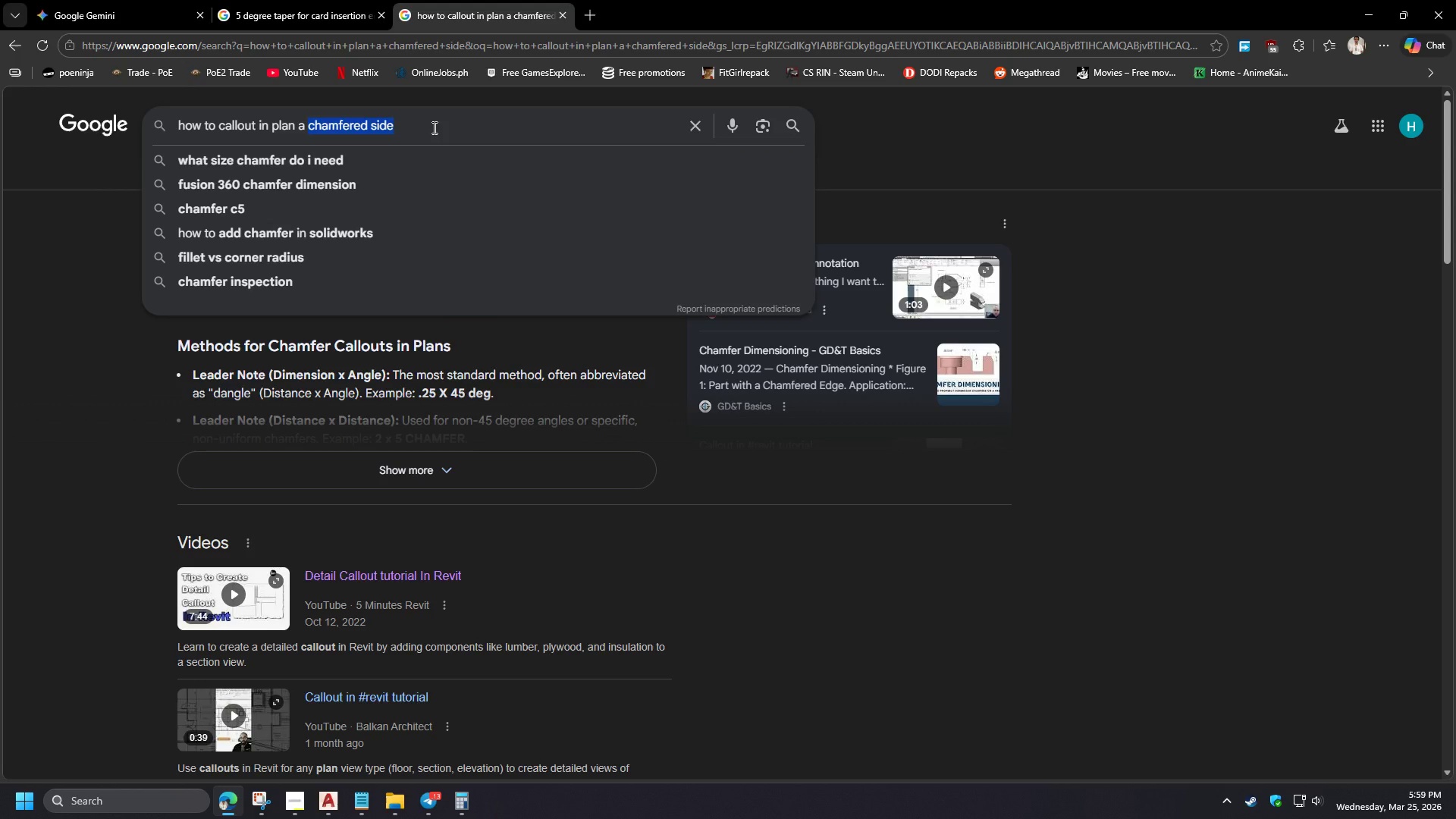 
type(recessed area)
key(NumpadEnter)
 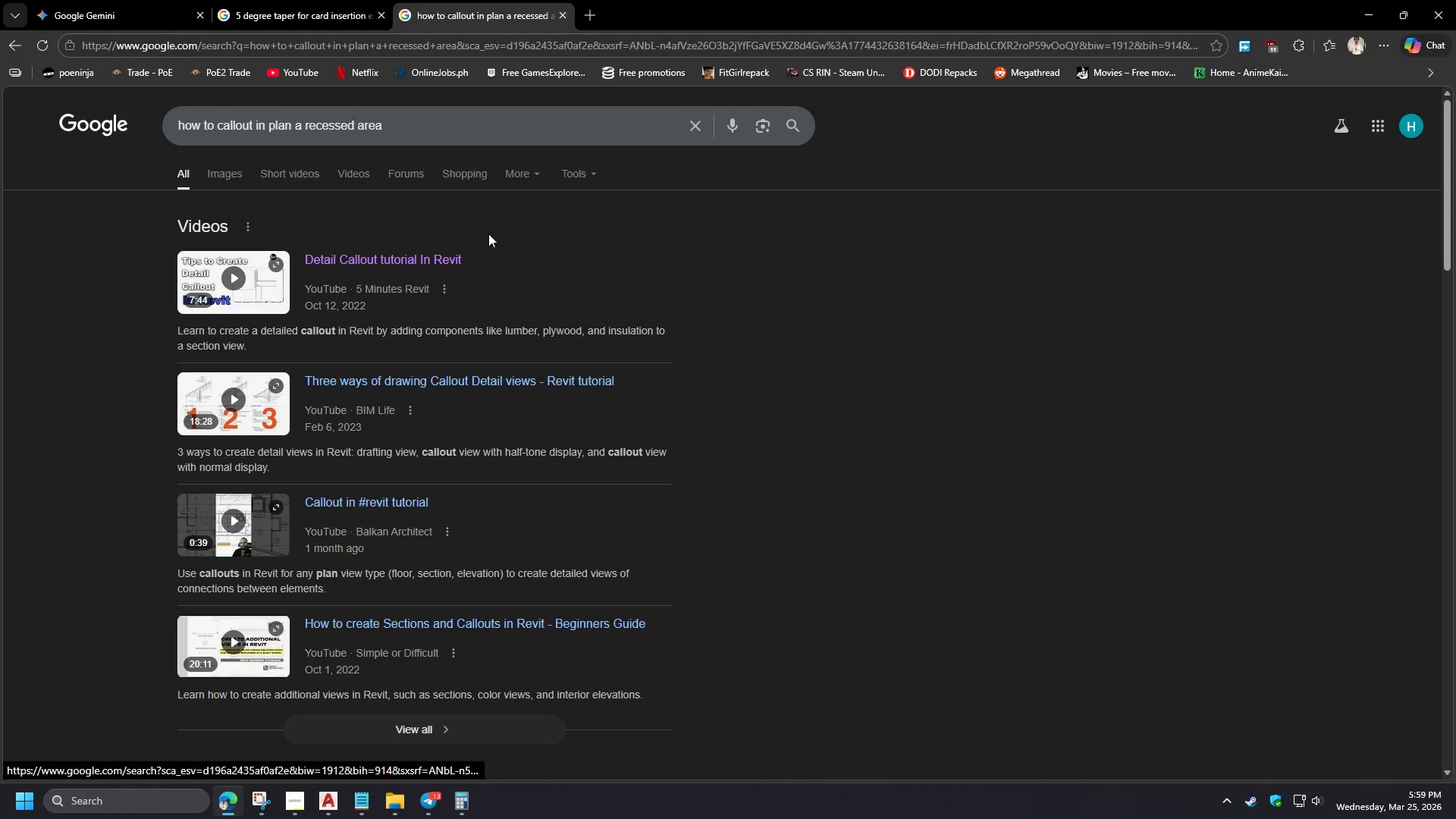 
scroll: coordinate [497, 450], scroll_direction: down, amount: 8.0
 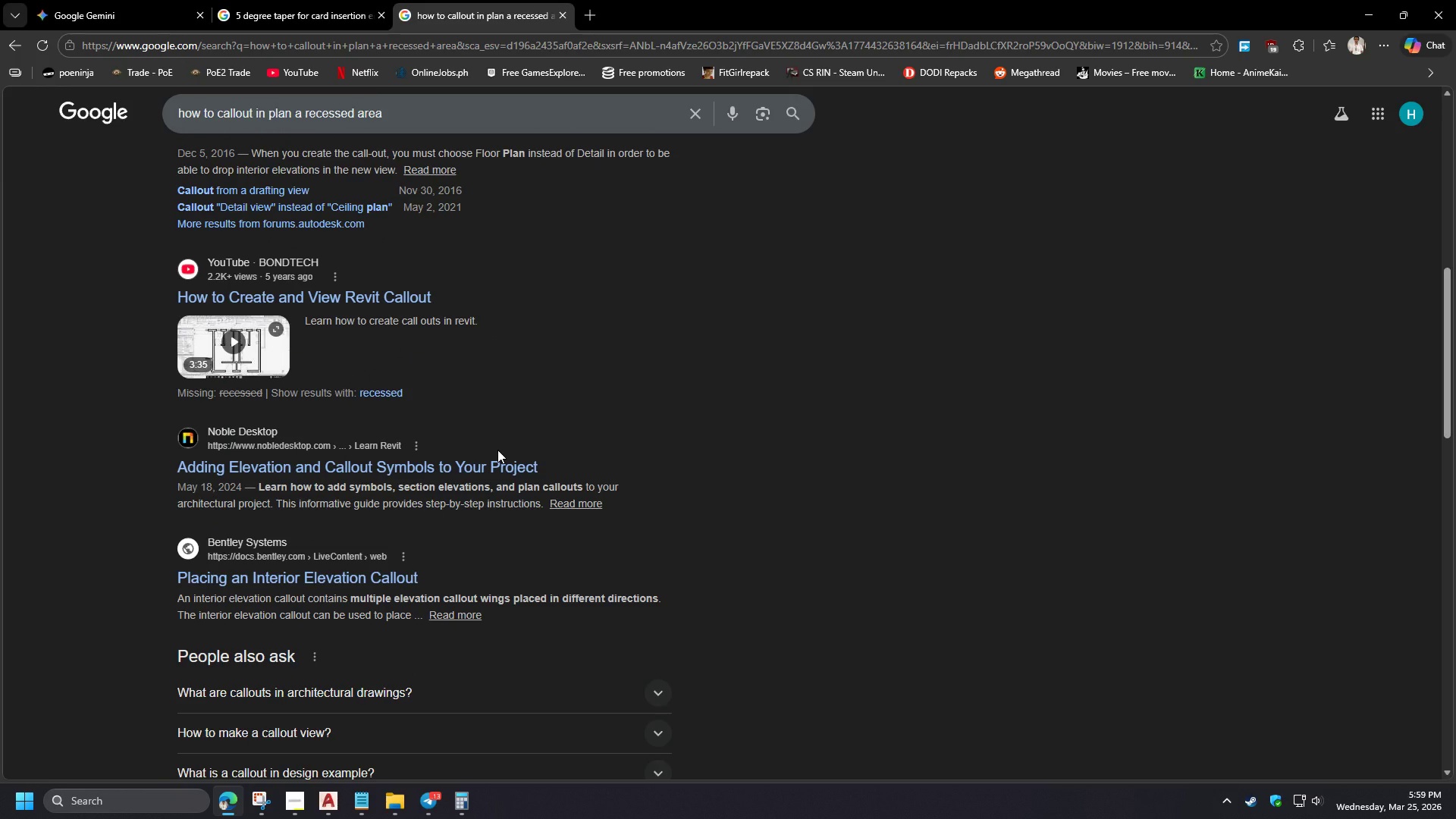 
scroll: coordinate [497, 449], scroll_direction: up, amount: 12.0
 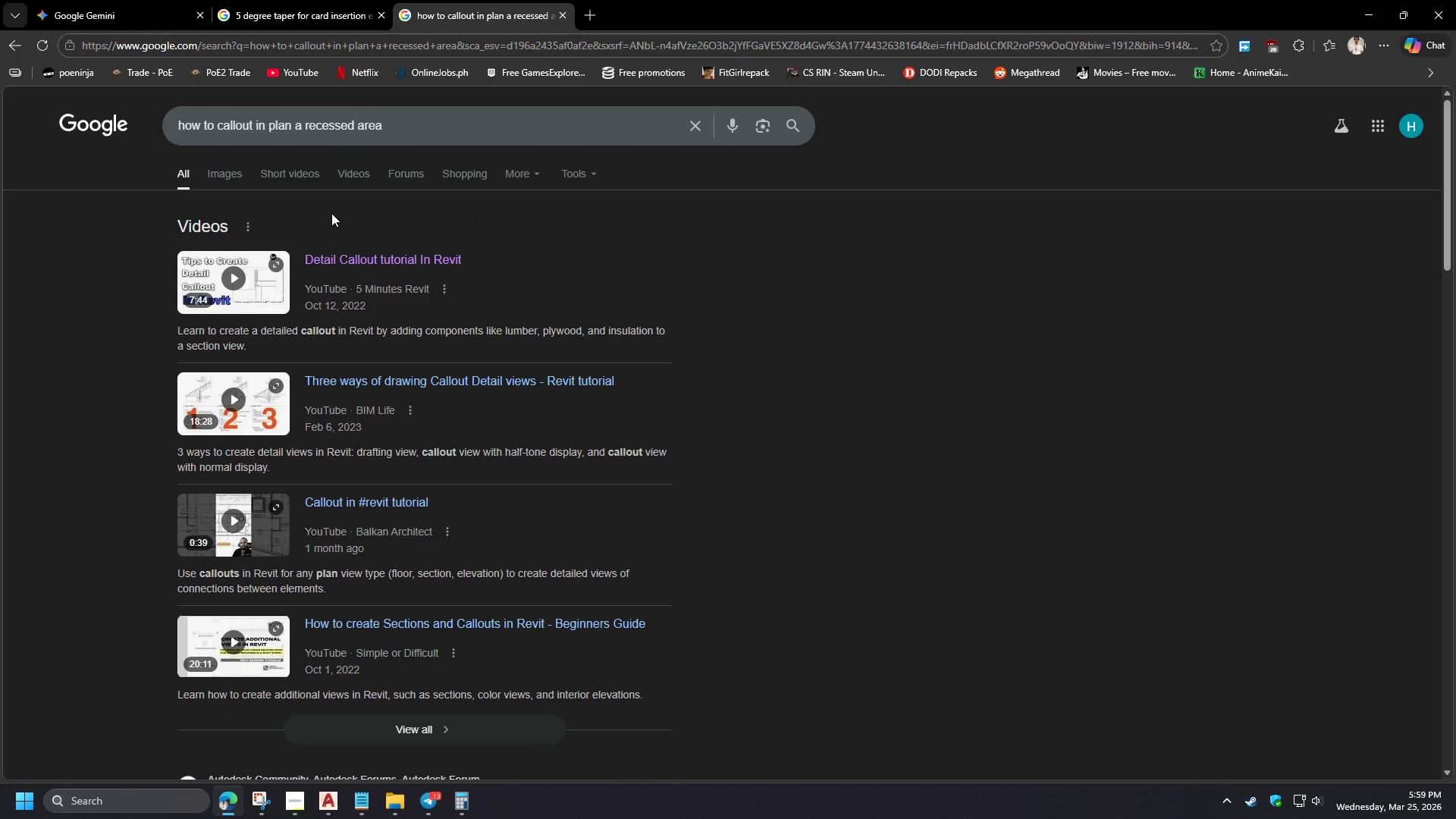 
wait(7.86)
 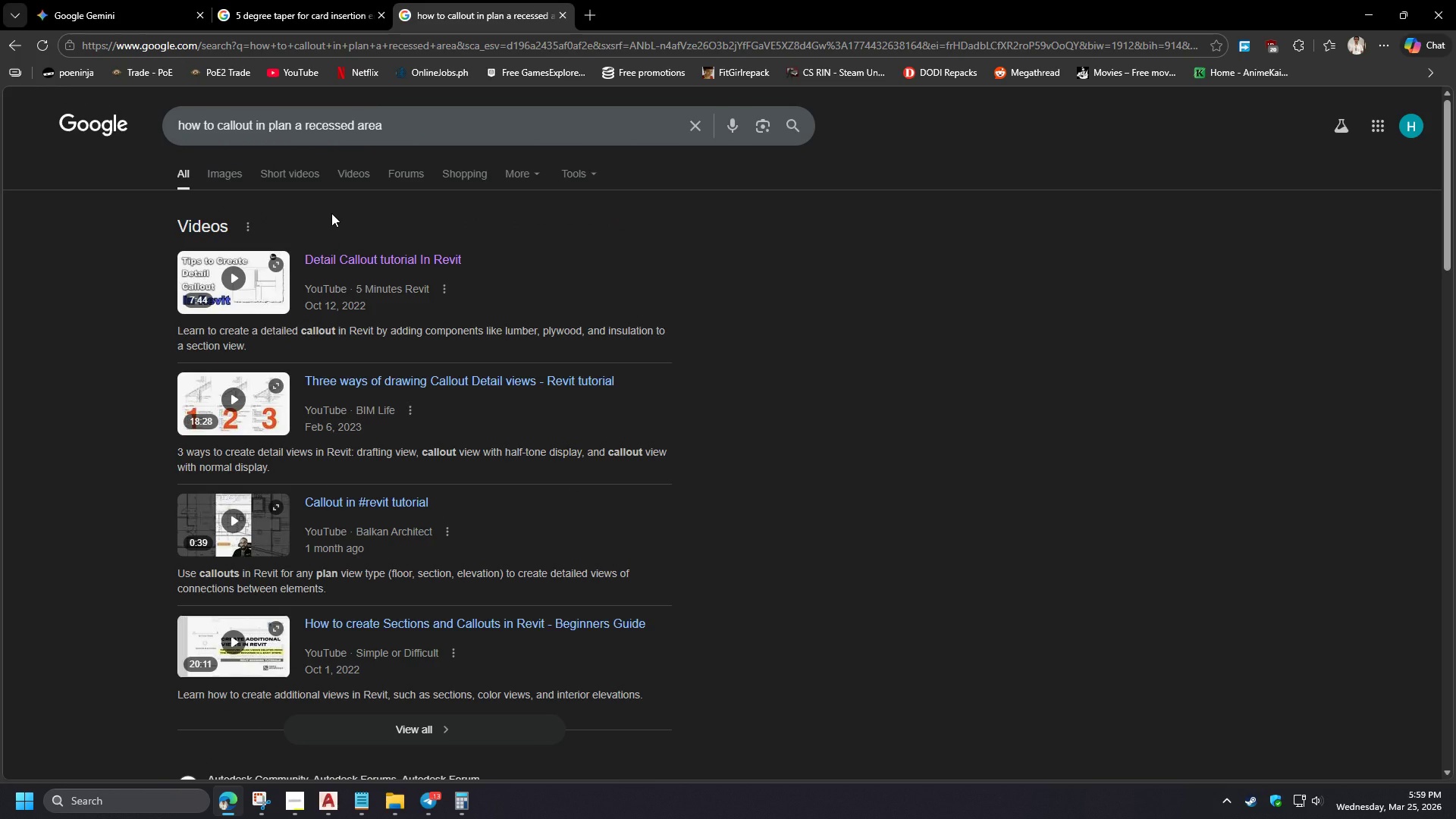 
left_click_drag(start_coordinate=[421, 128], to_coordinate=[320, 130])
 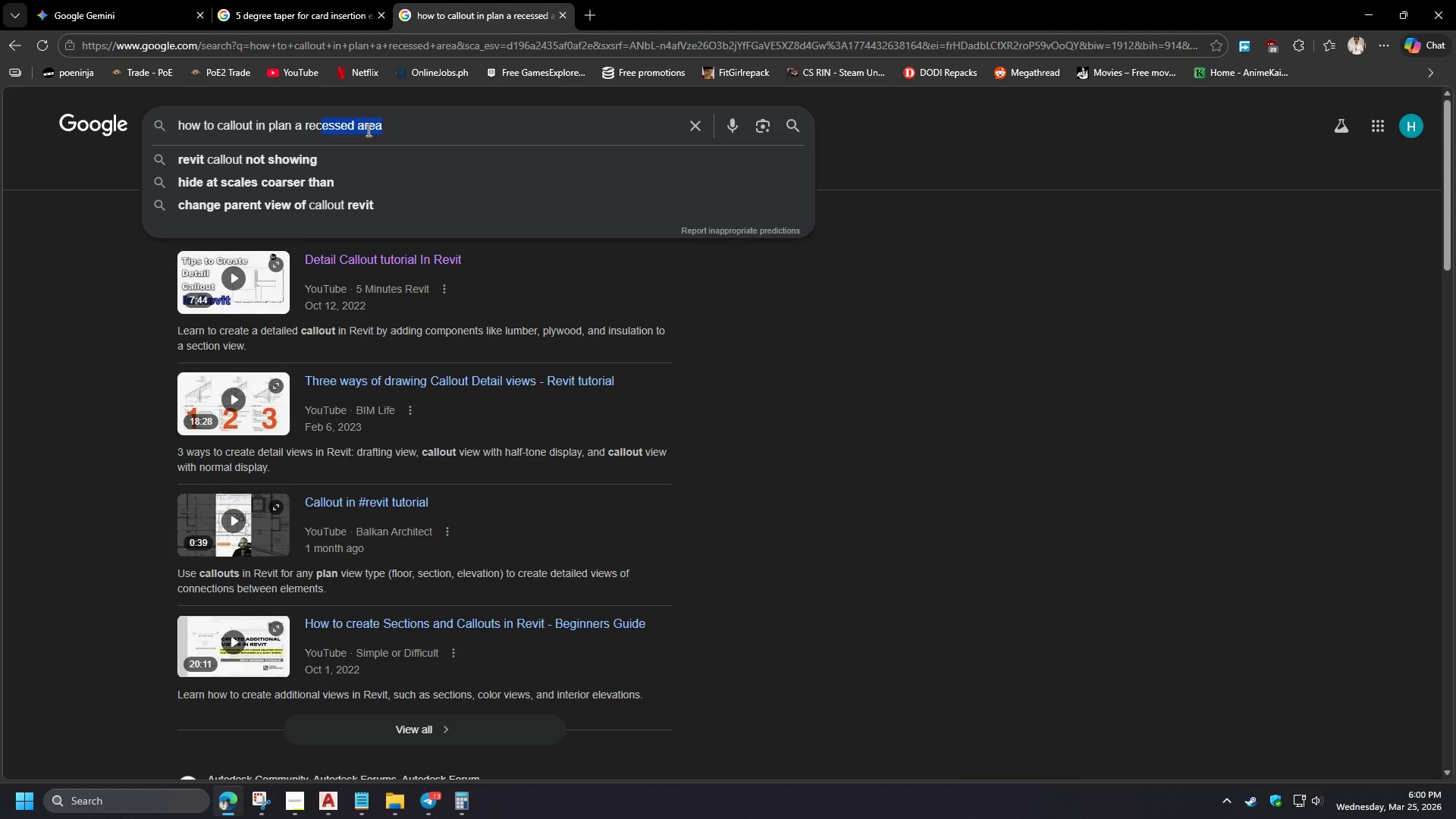 
left_click([367, 130])
 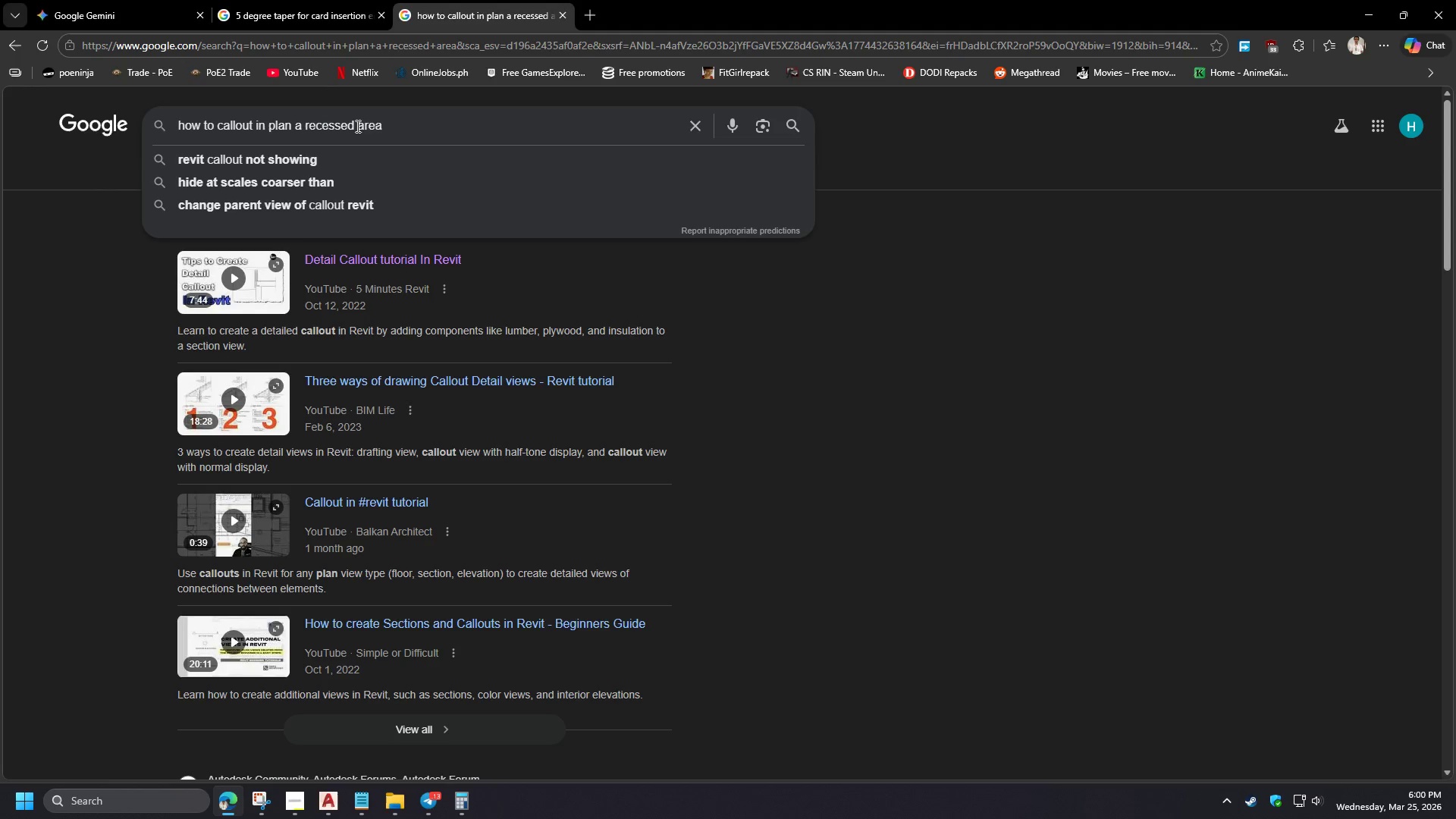 
left_click_drag(start_coordinate=[356, 126], to_coordinate=[414, 131])
 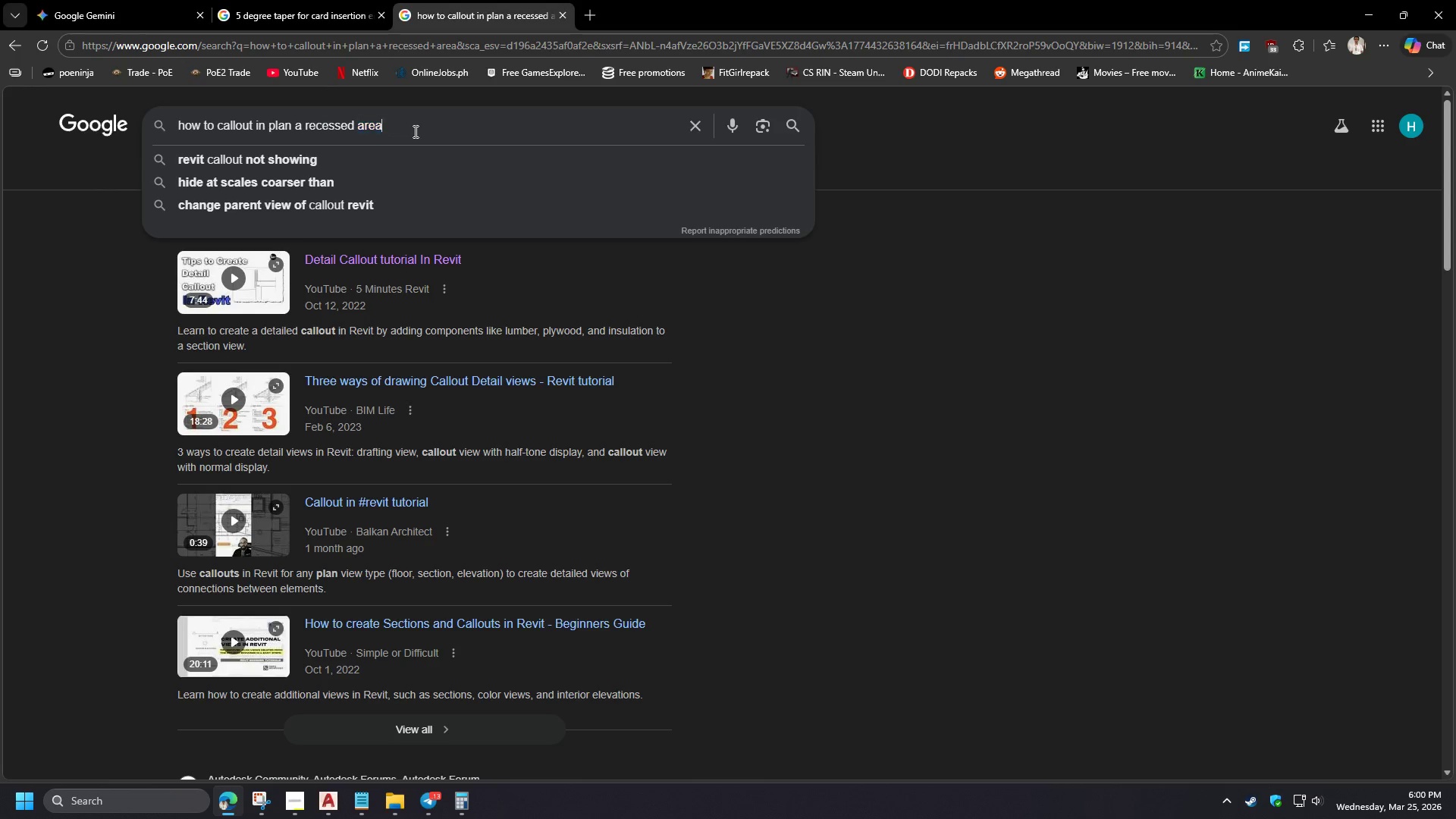 
left_click([414, 131])
 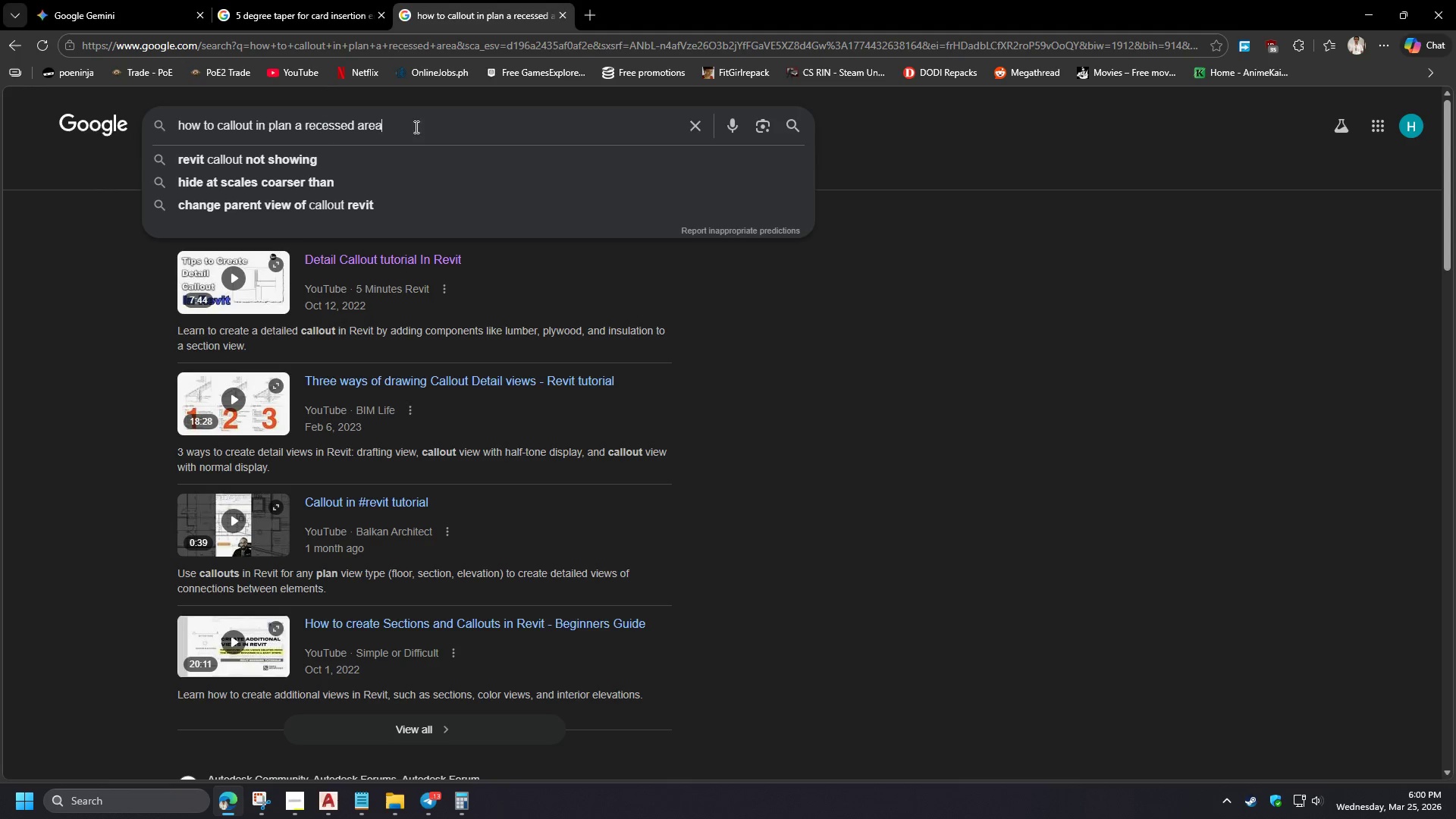 
left_click_drag(start_coordinate=[416, 127], to_coordinate=[176, 127])
 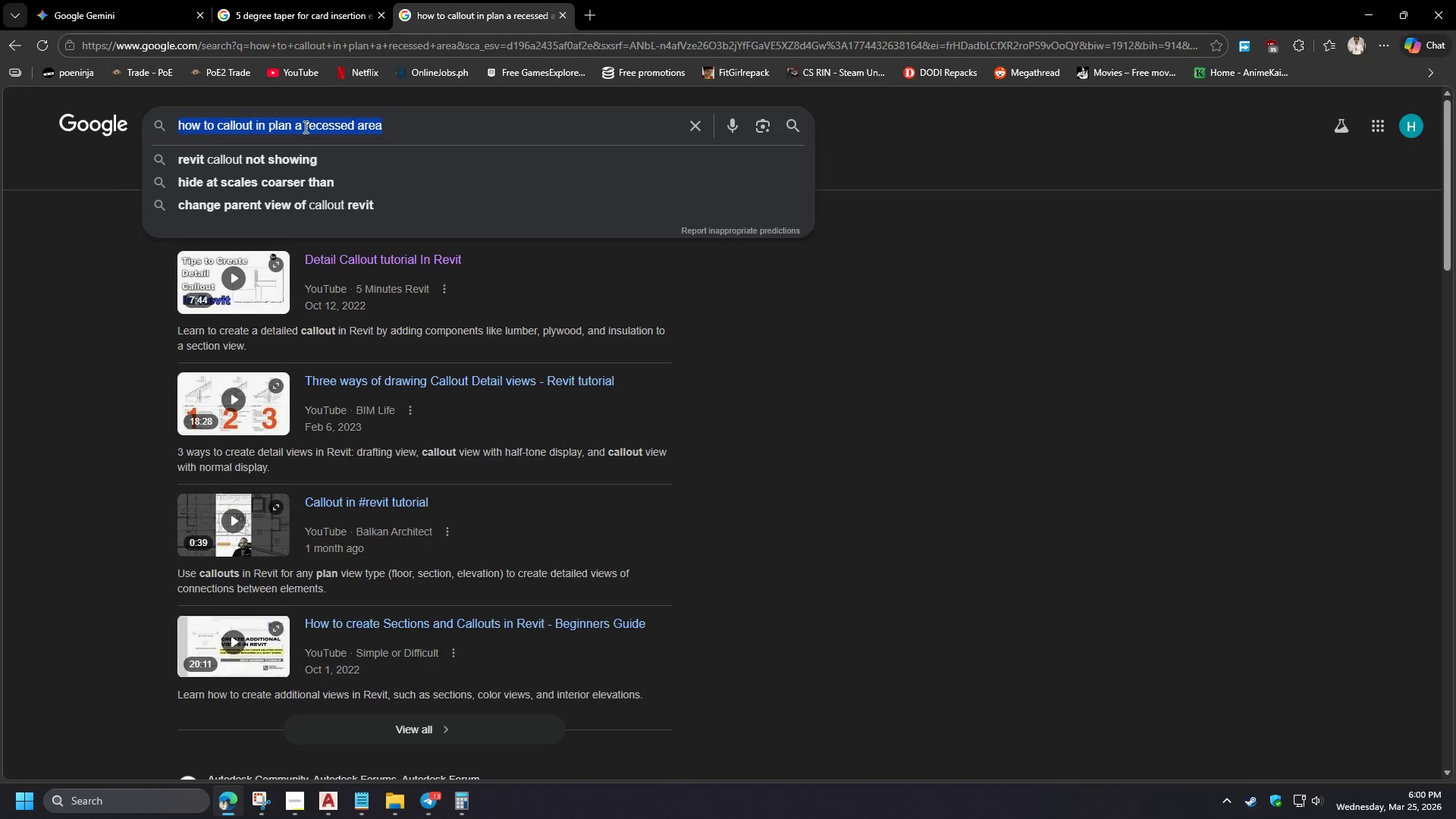 
key(Control+C)
 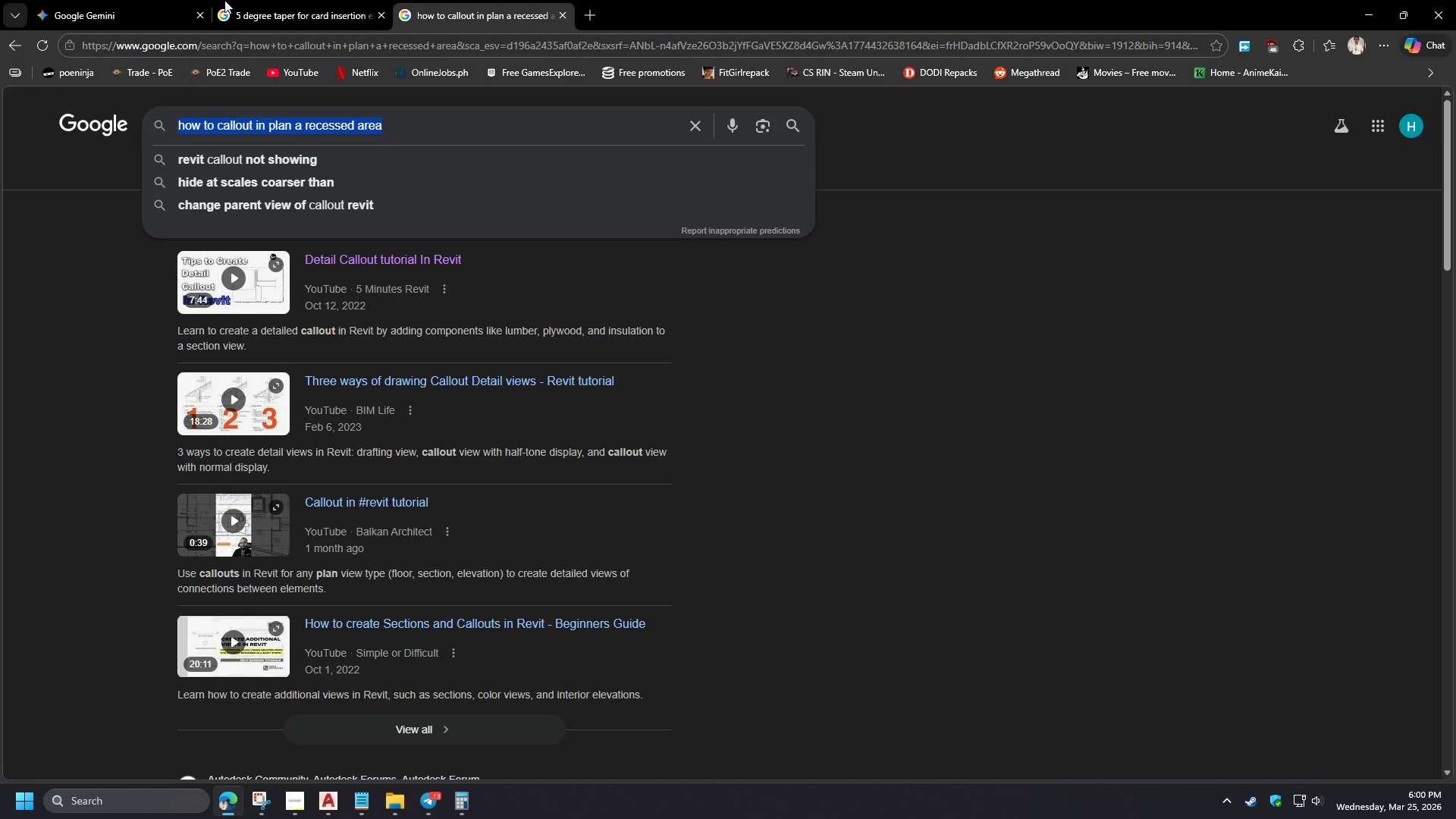 
left_click([163, 0])
 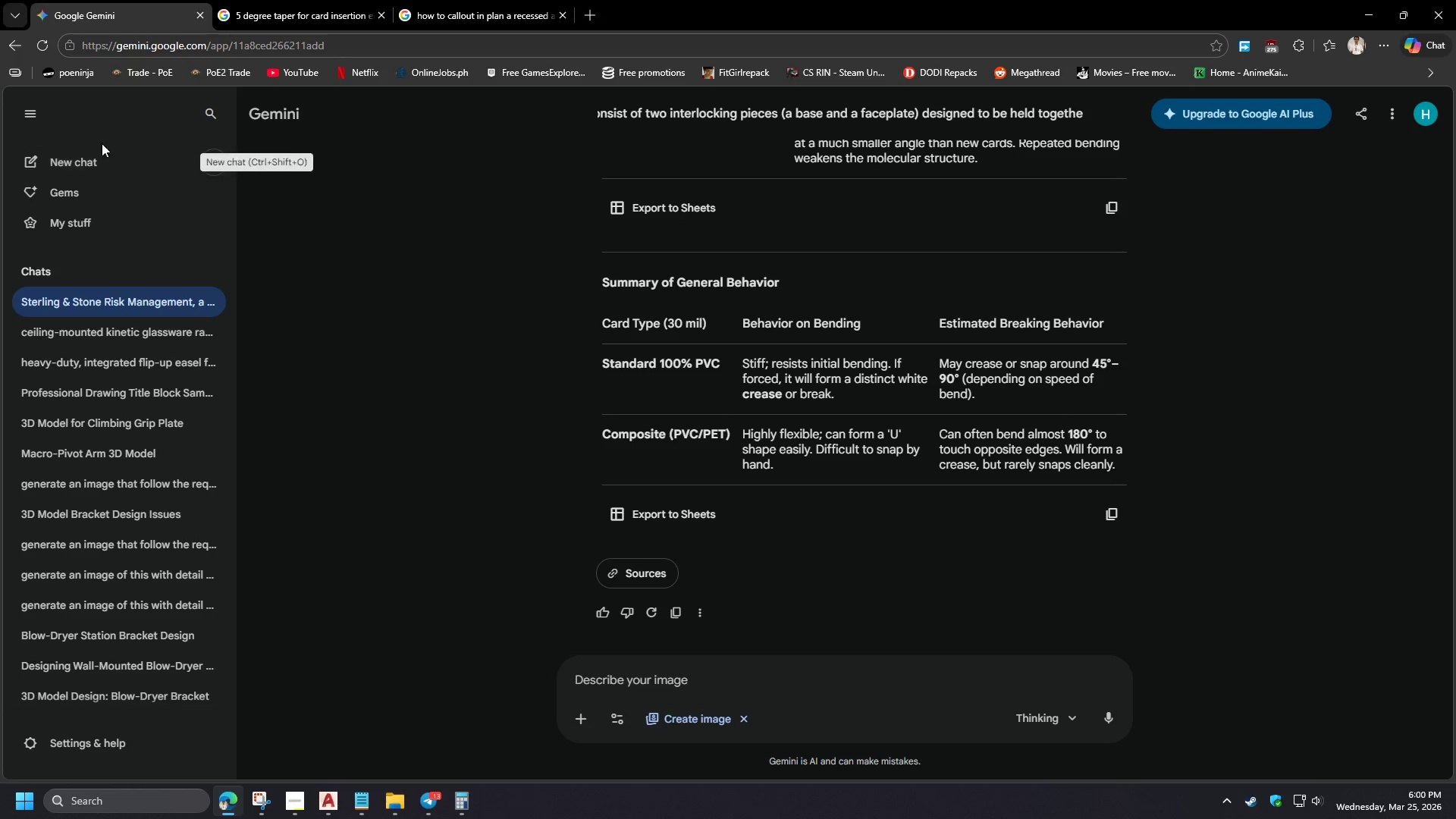 
left_click([65, 159])
 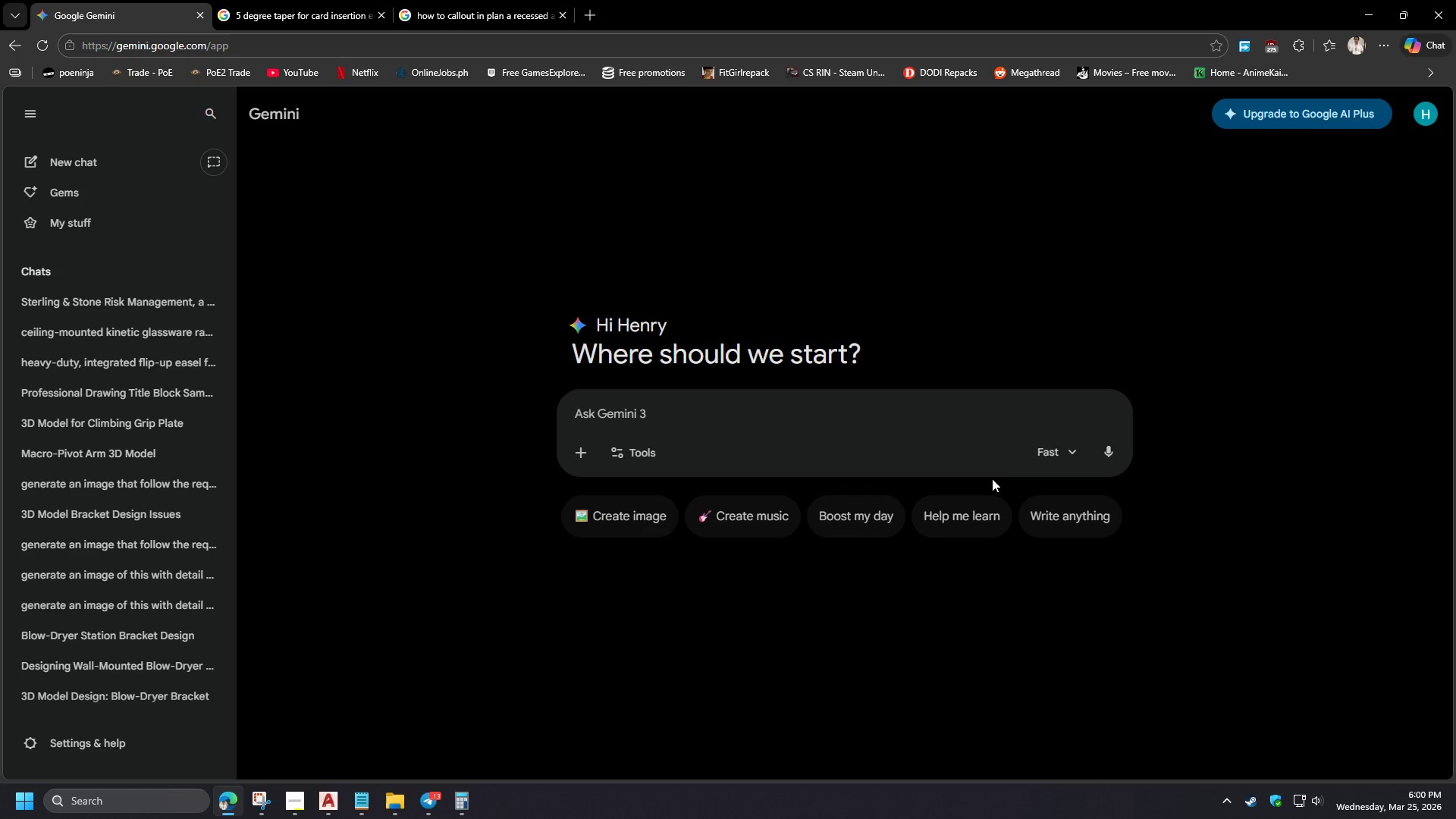 
left_click([1039, 460])
 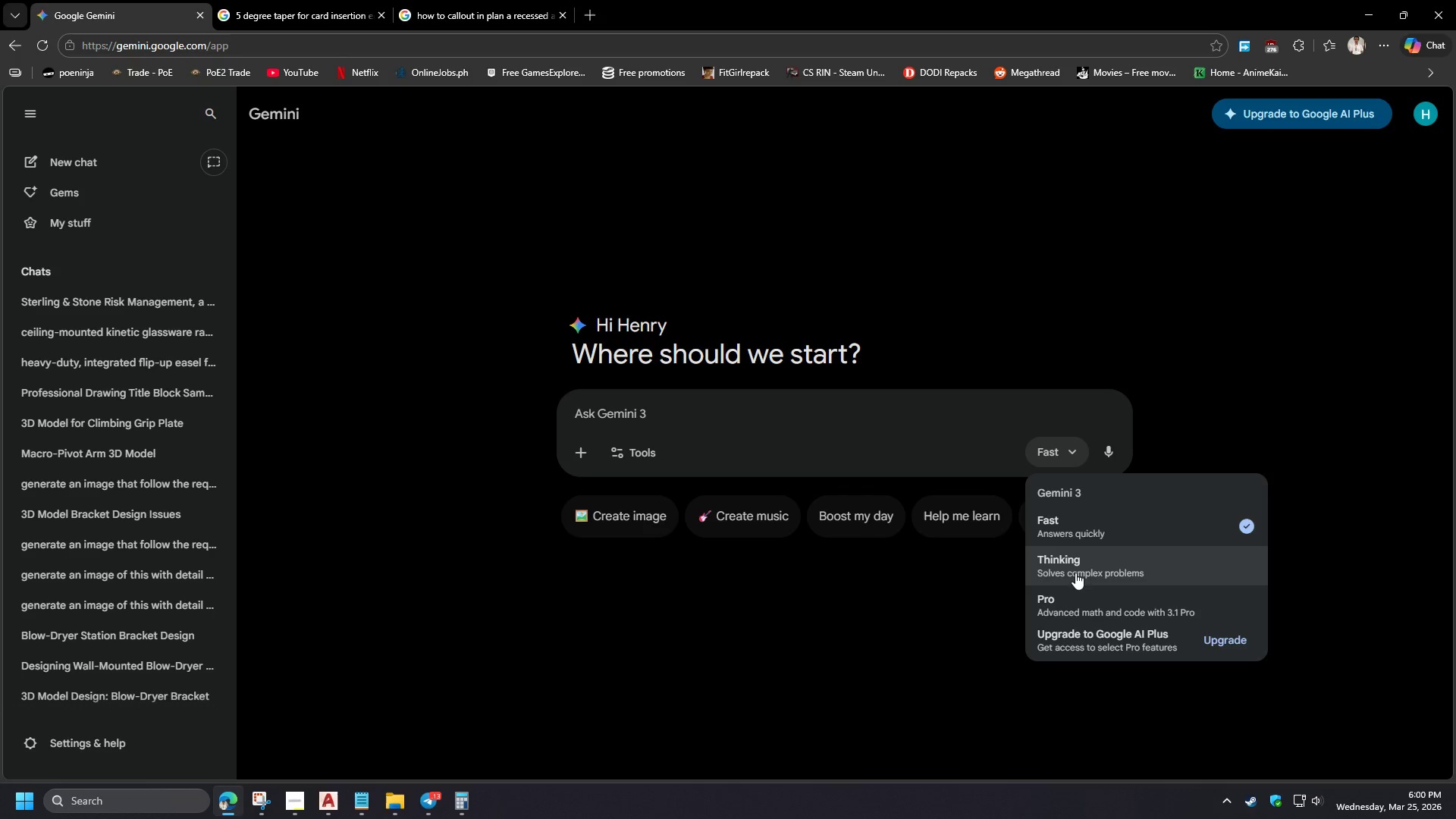 
left_click([1074, 566])
 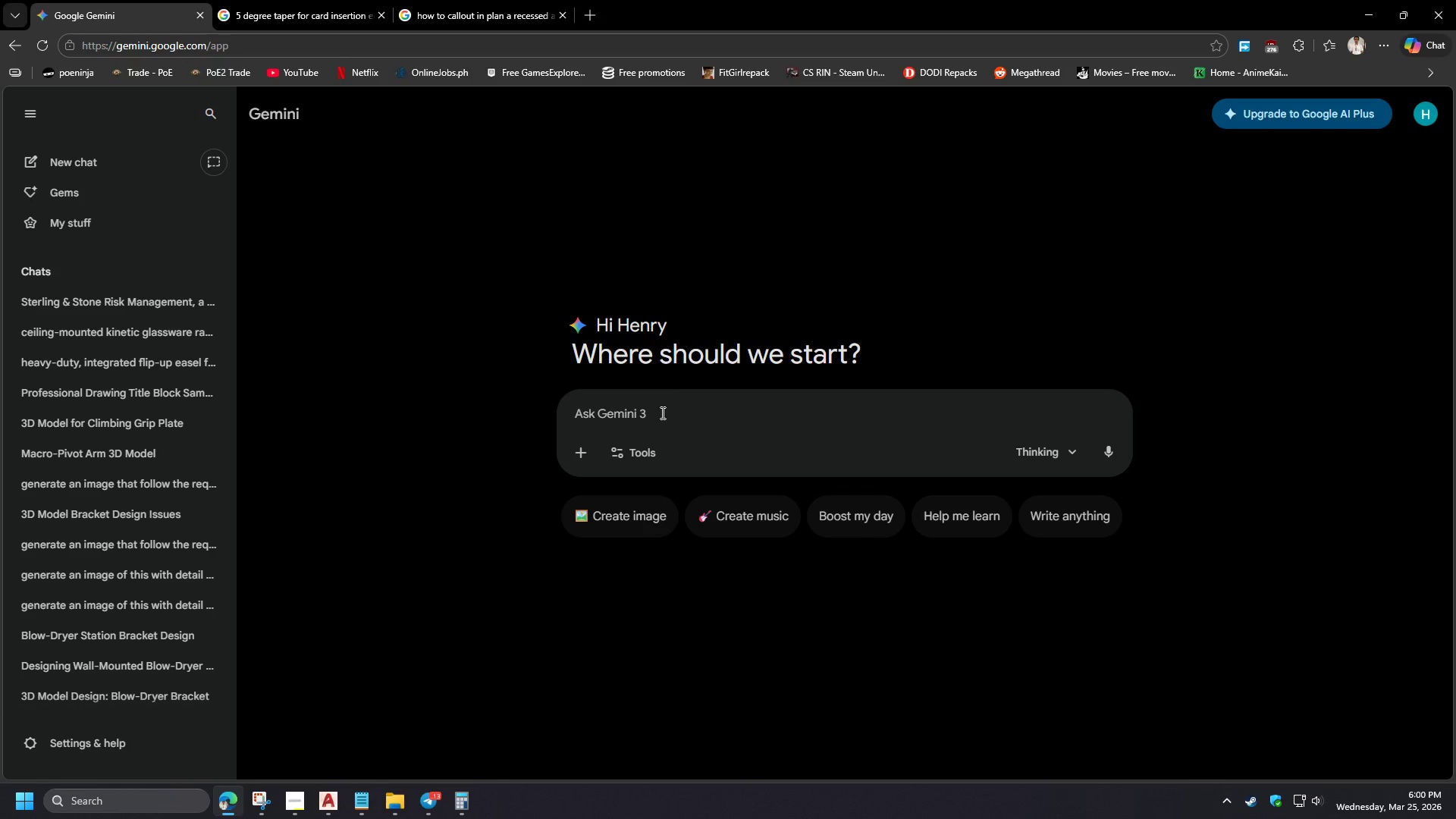 
key(Control+V)
 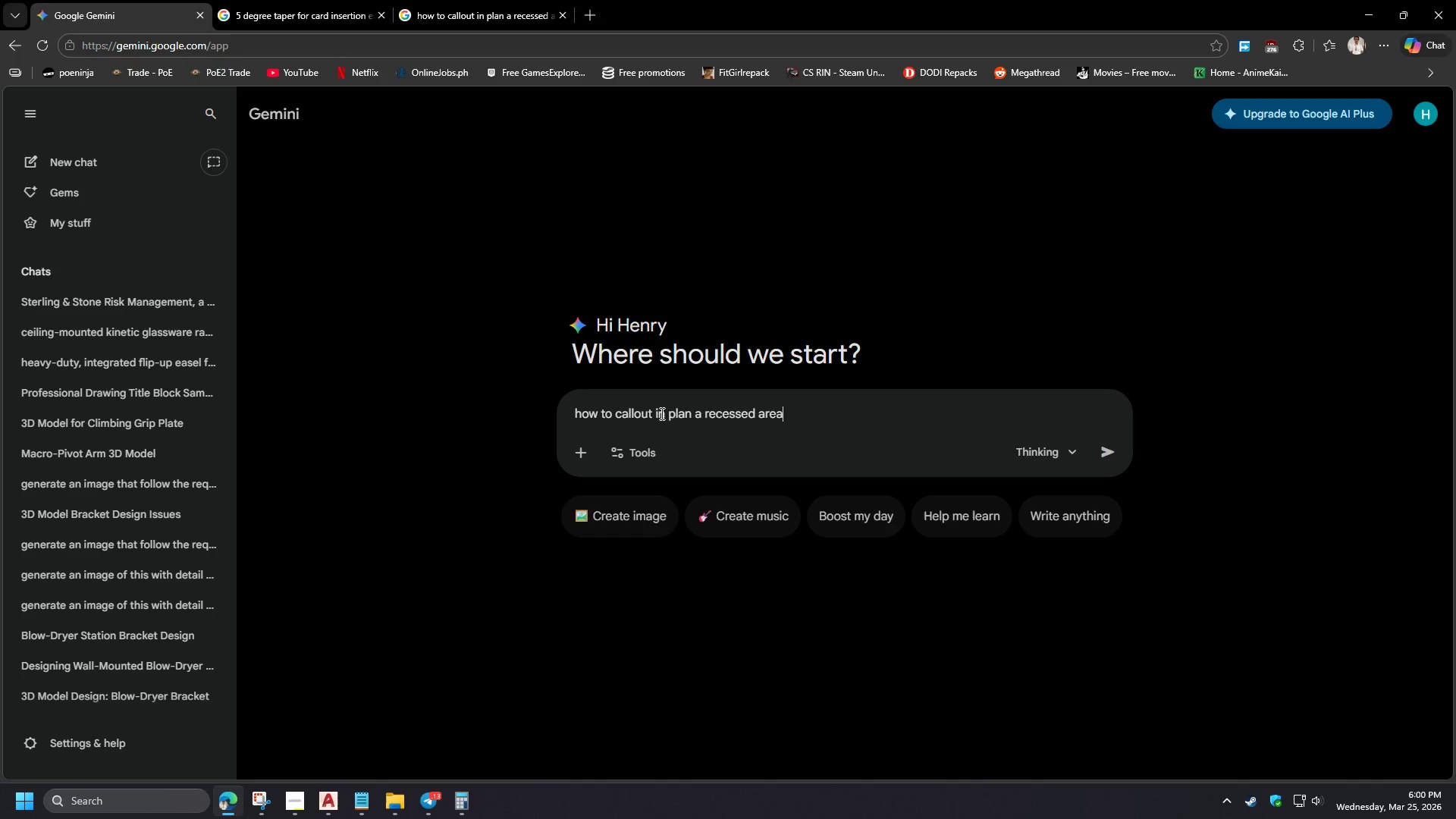 
key(NumpadEnter)
 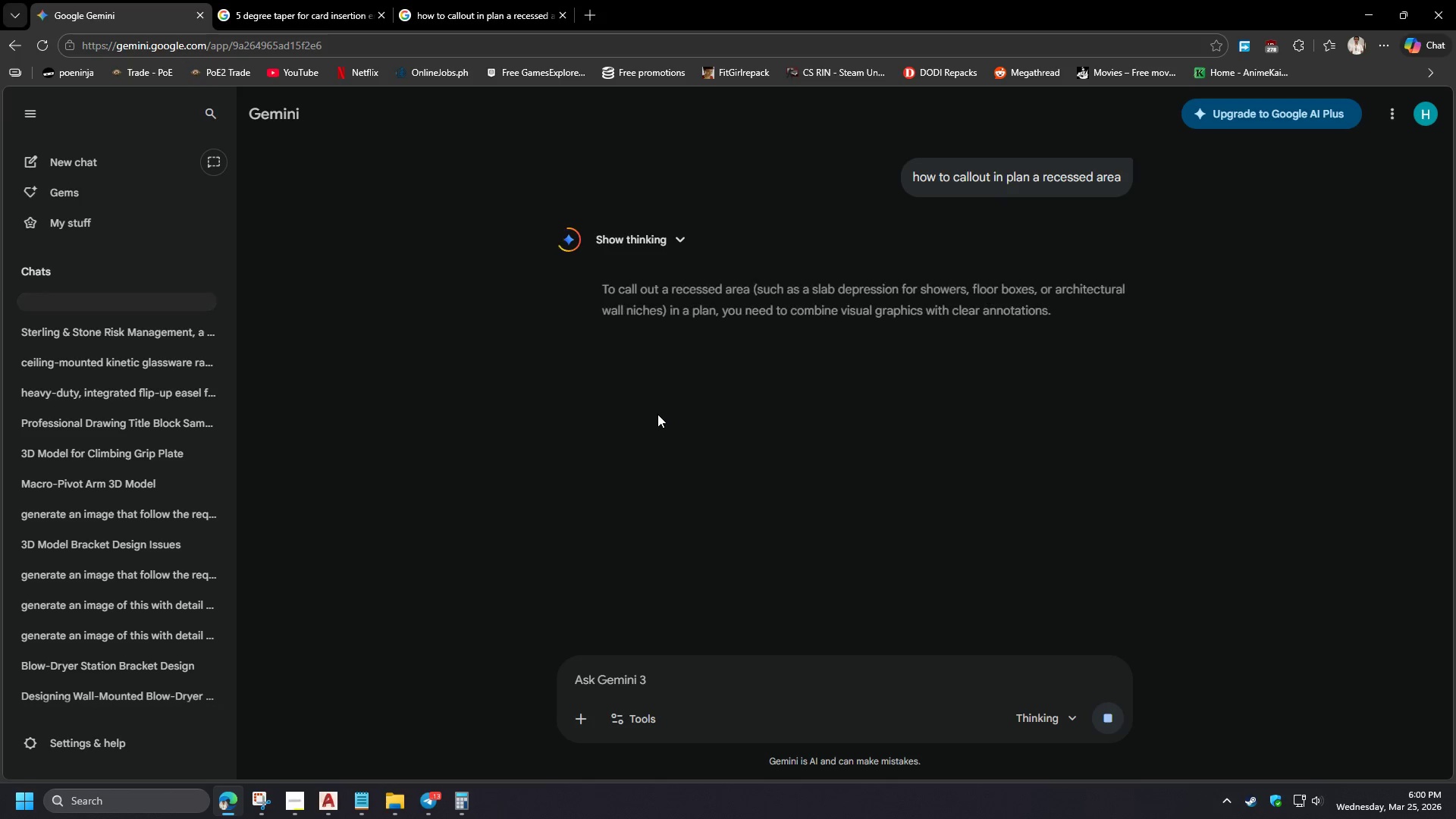 
wait(11.2)
 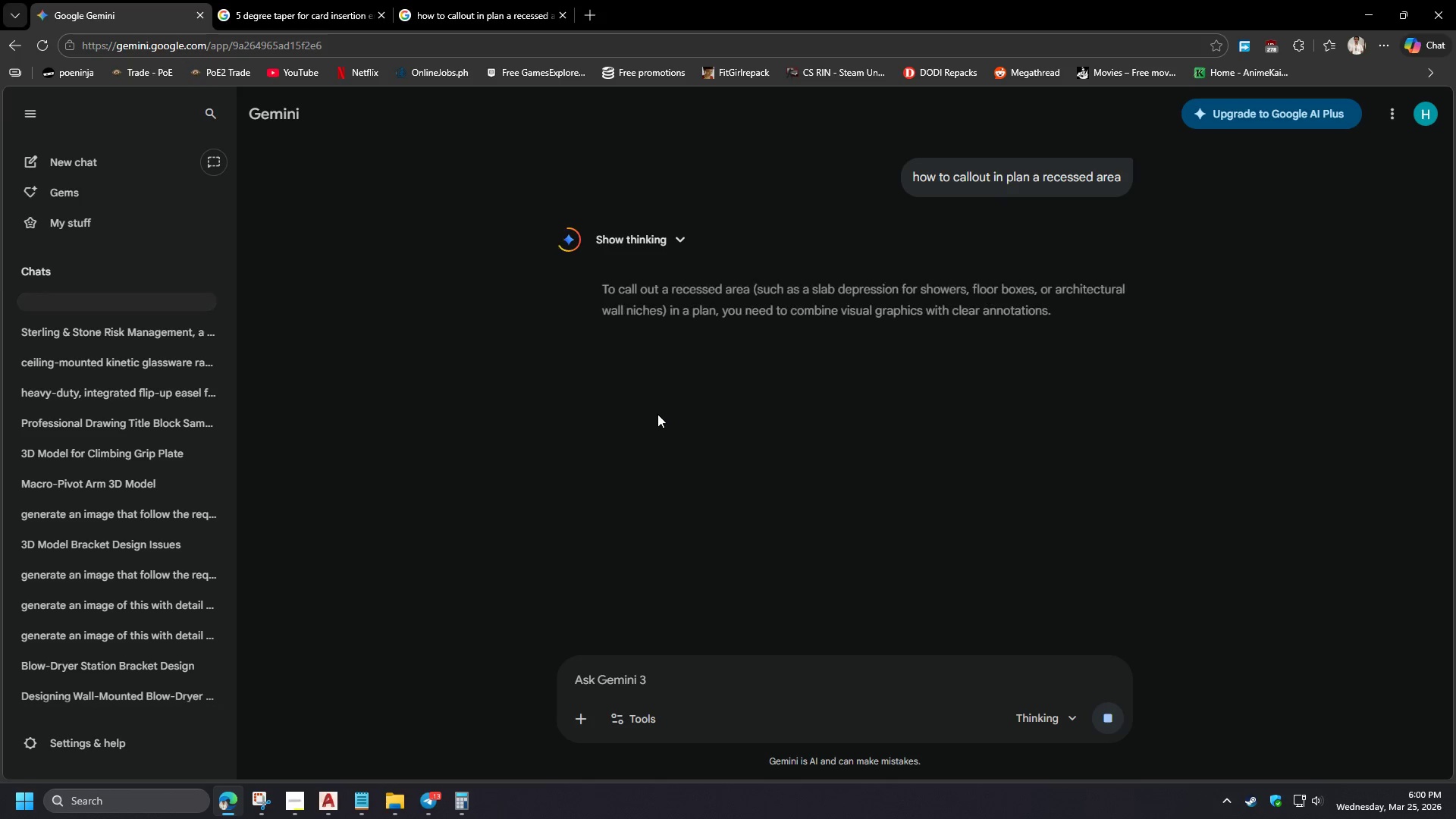 
scroll: coordinate [720, 482], scroll_direction: down, amount: 11.0
 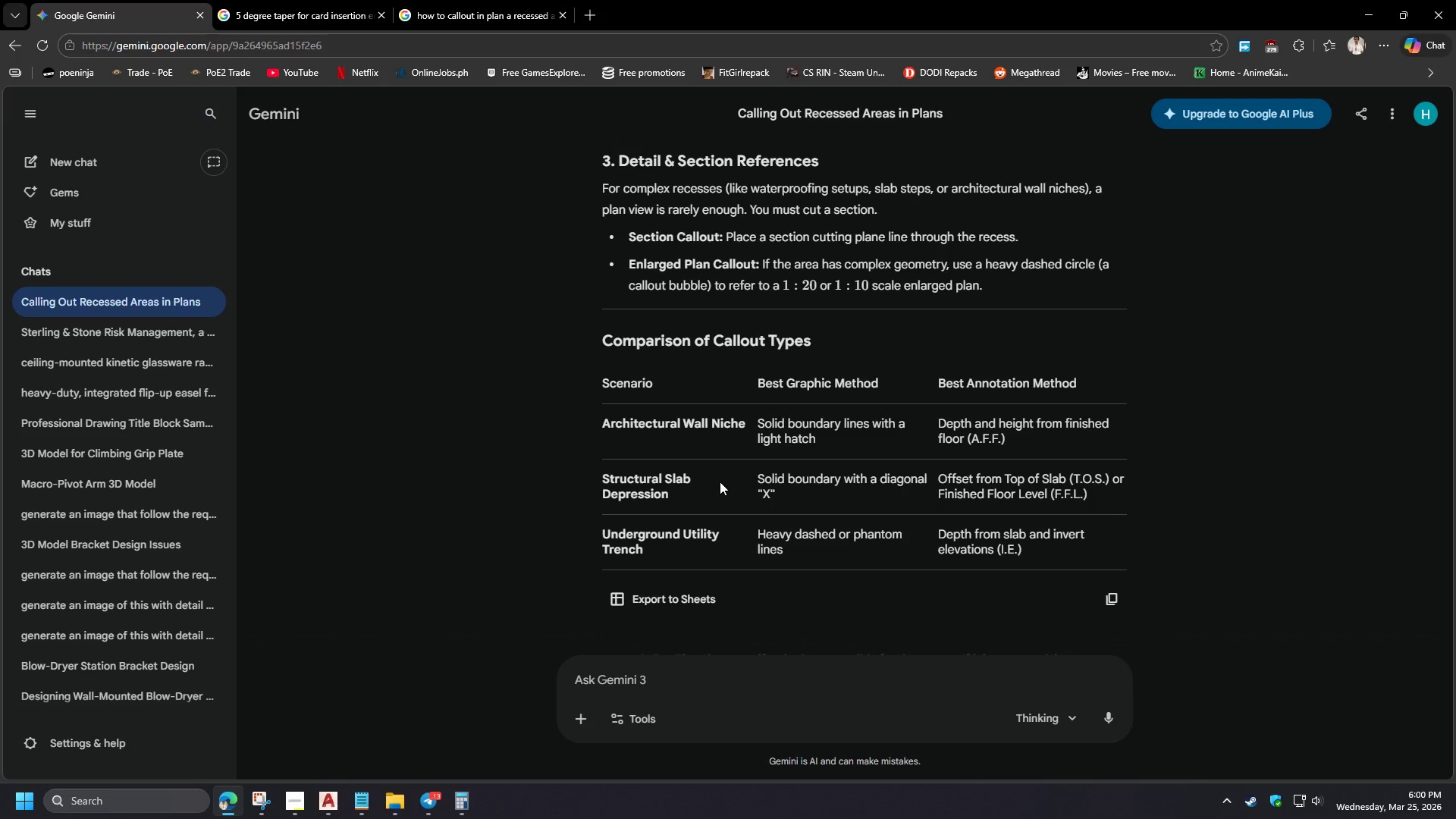 
scroll: coordinate [720, 482], scroll_direction: up, amount: 4.0
 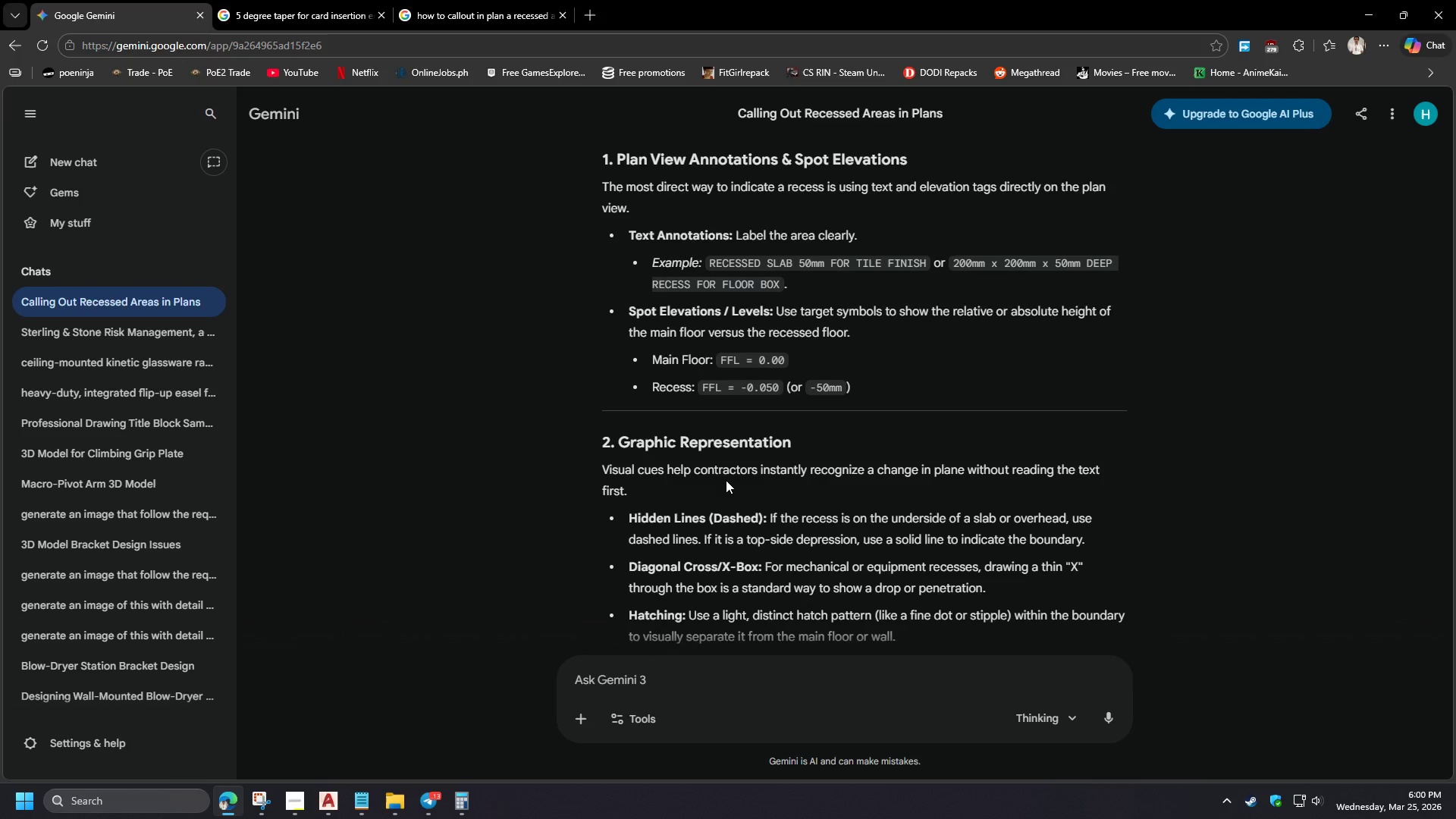 
left_click([679, 685])
 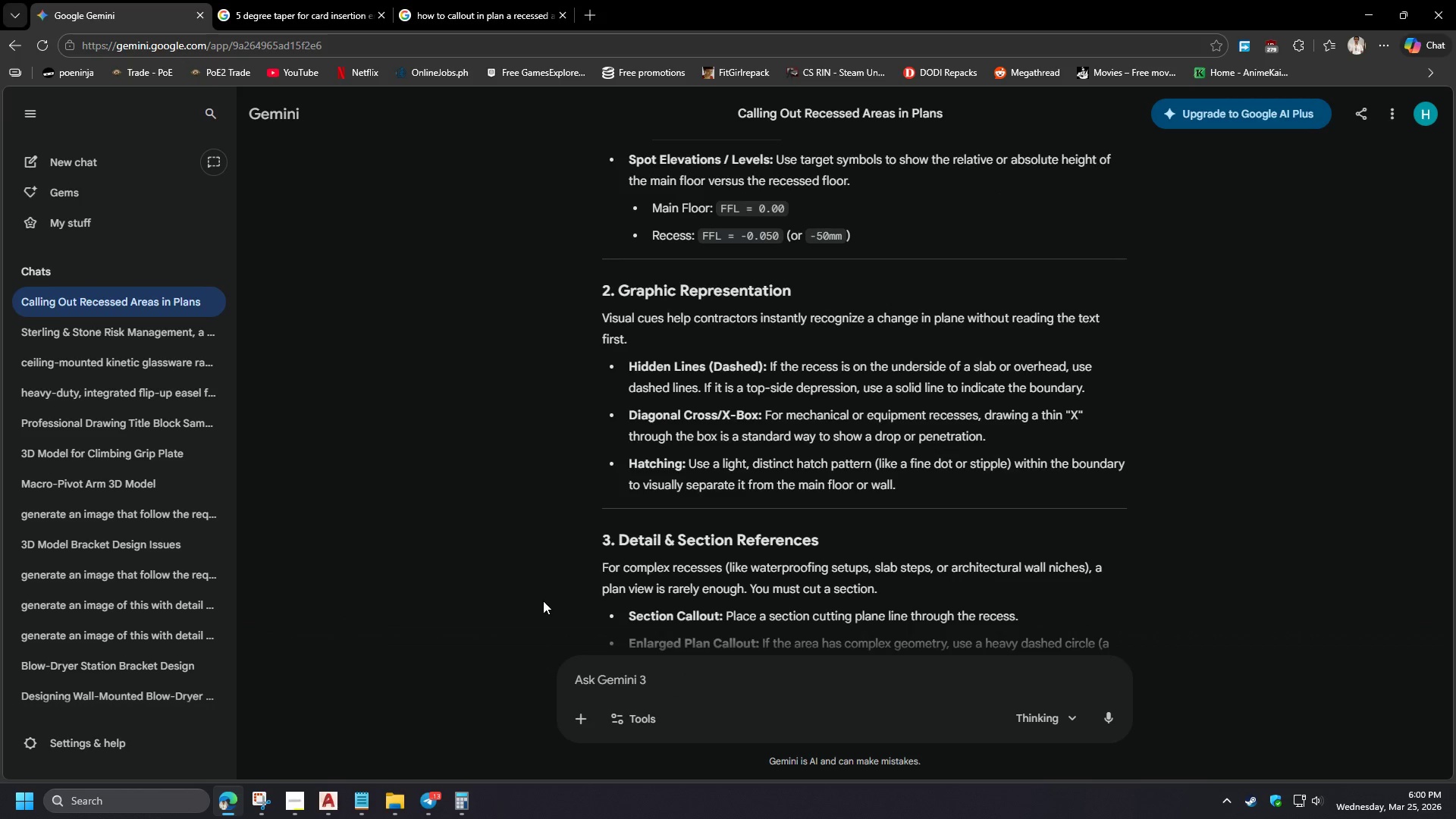 
scroll: coordinate [726, 479], scroll_direction: up, amount: 11.0
 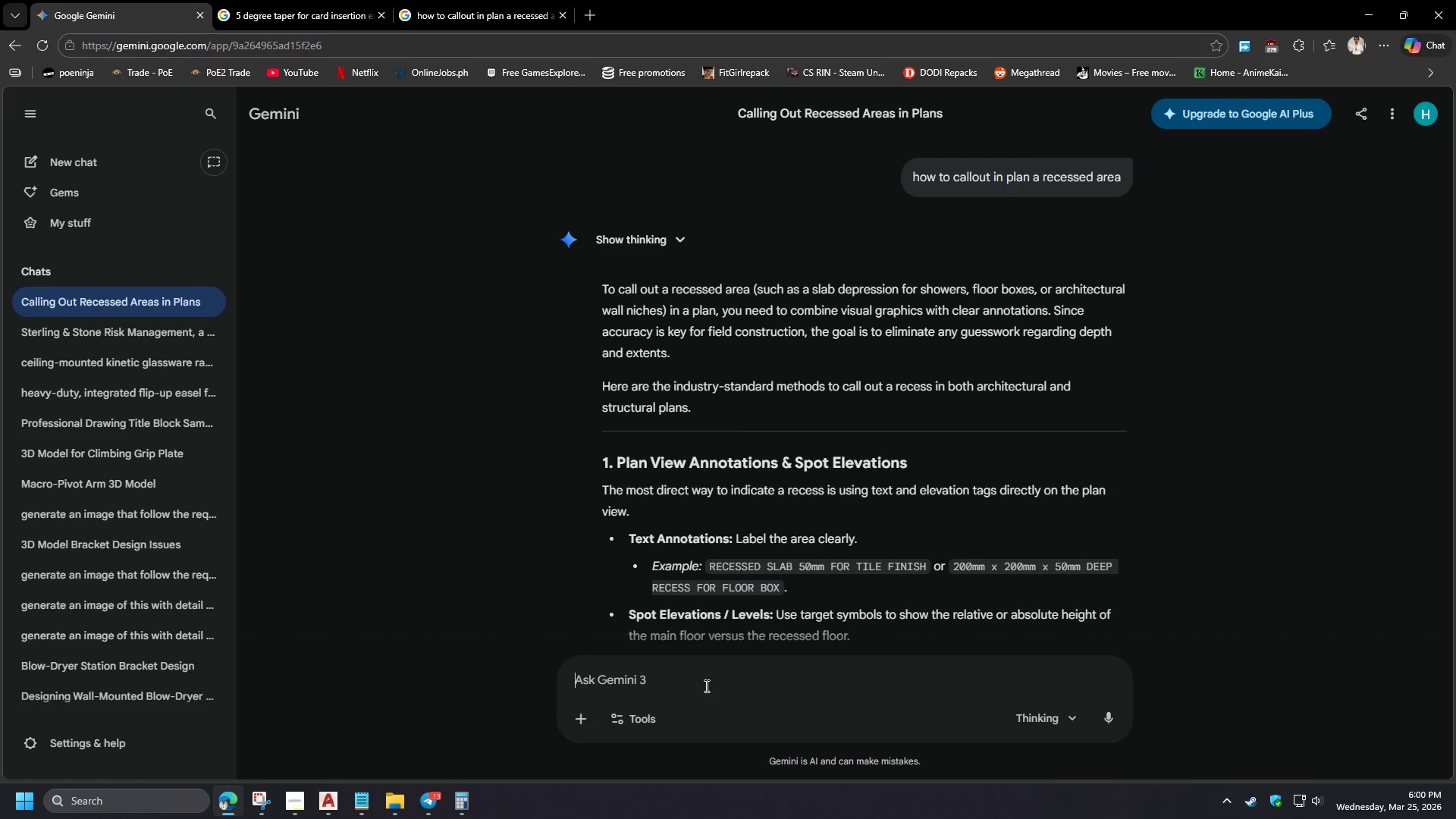 
scroll: coordinate [708, 595], scroll_direction: down, amount: 6.0
 